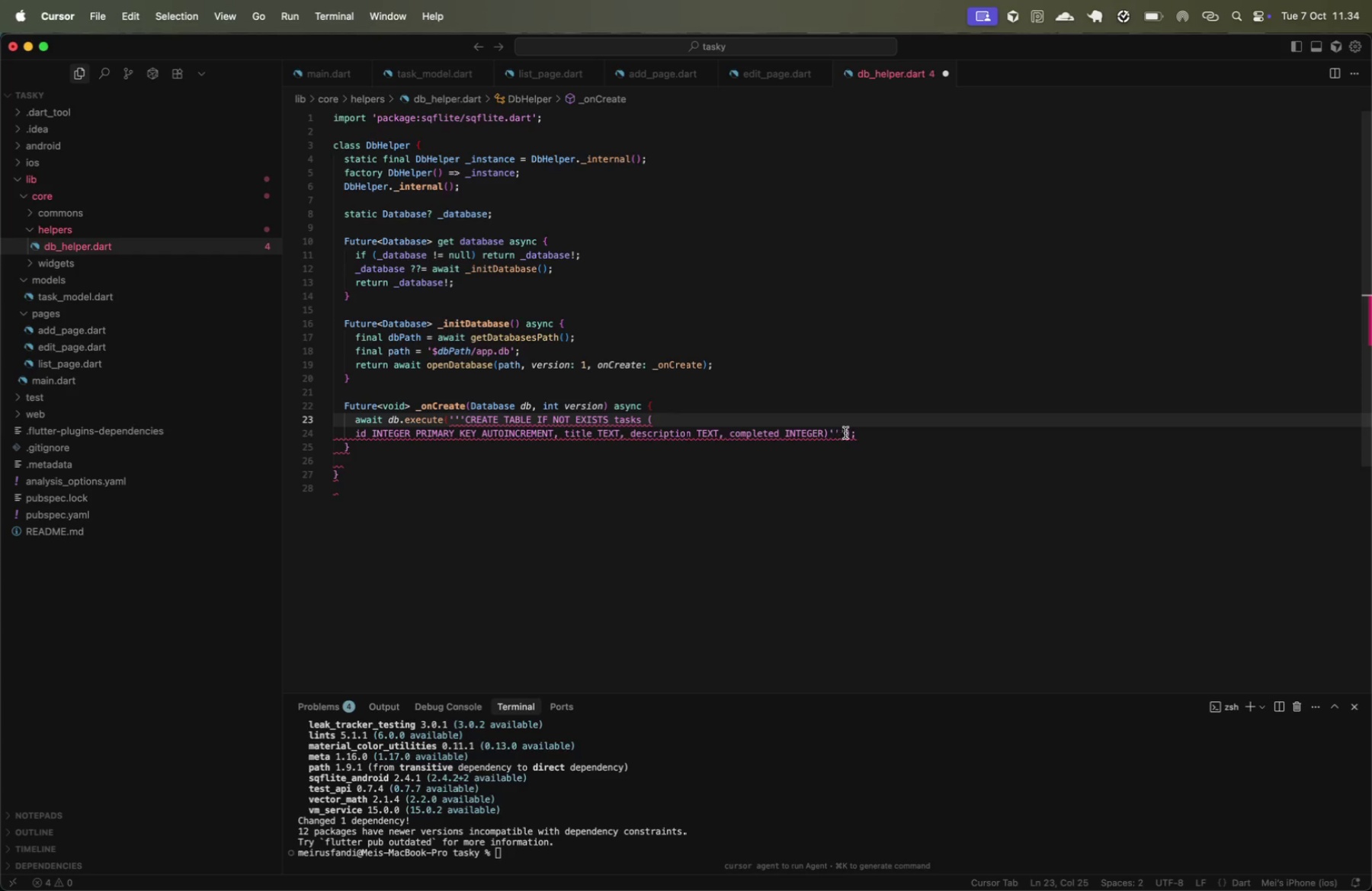 
left_click([845, 433])
 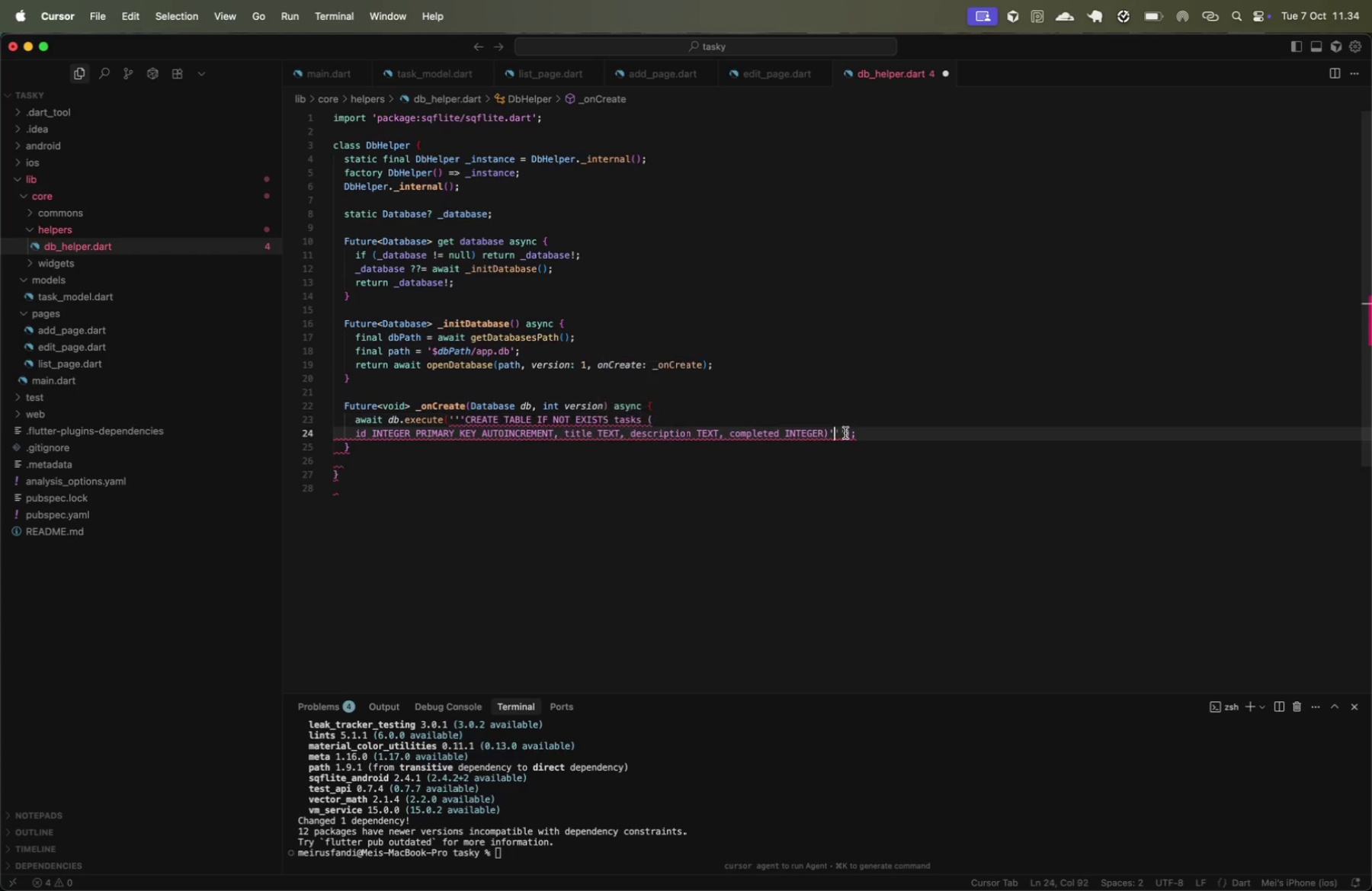 
key(Tab)
 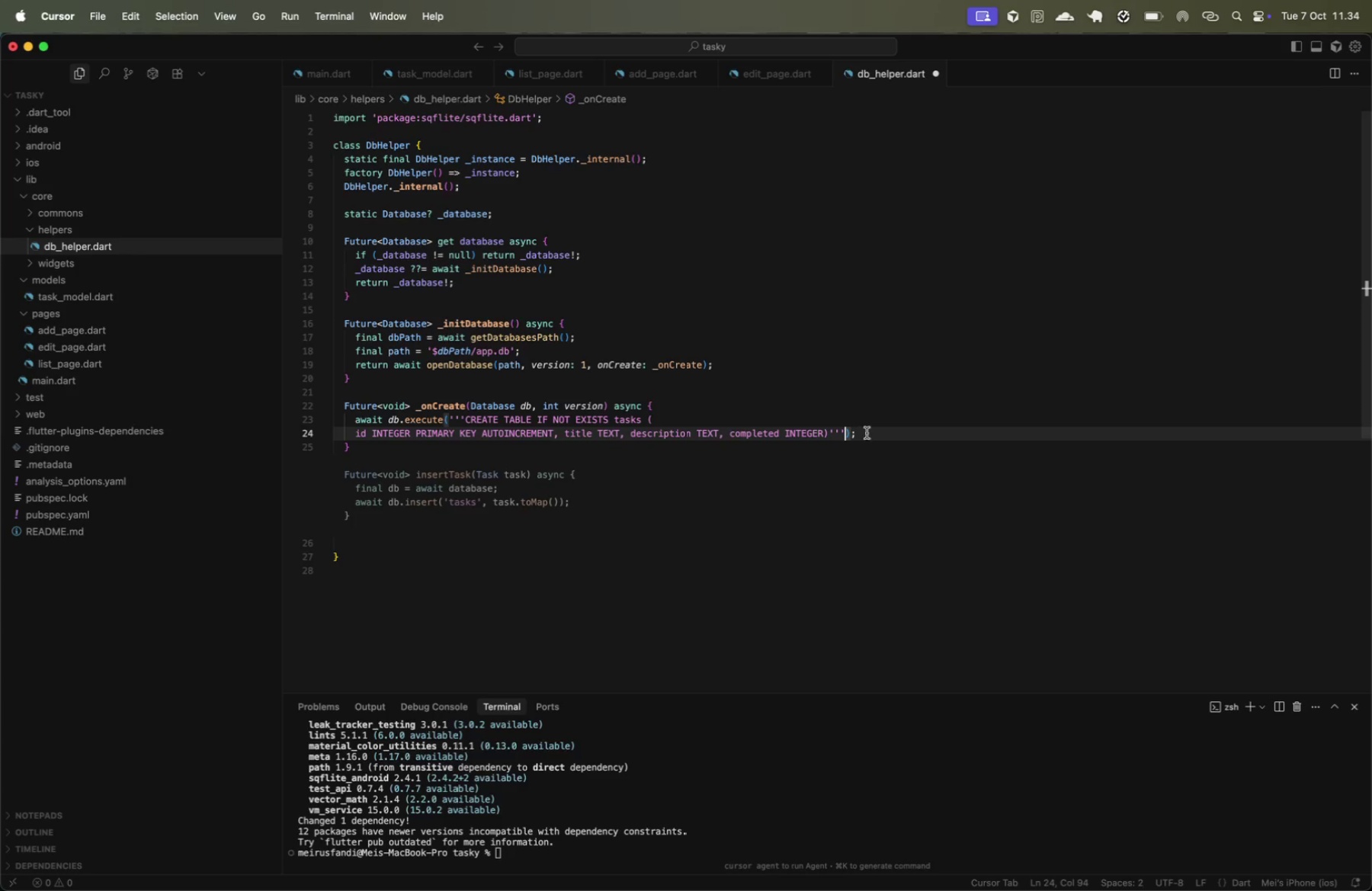 
left_click([922, 433])
 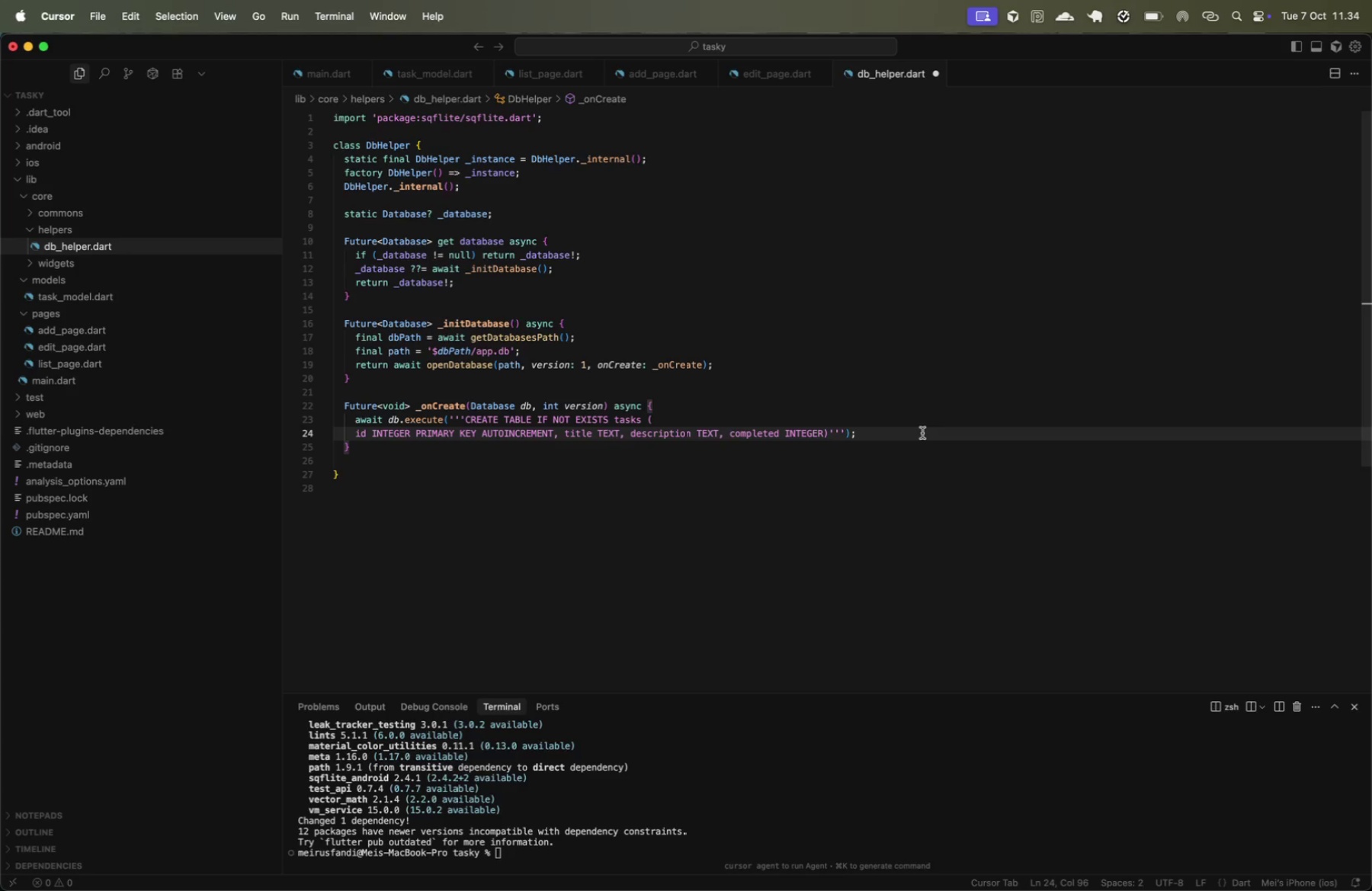 
key(Alt+ArrowLeft)
 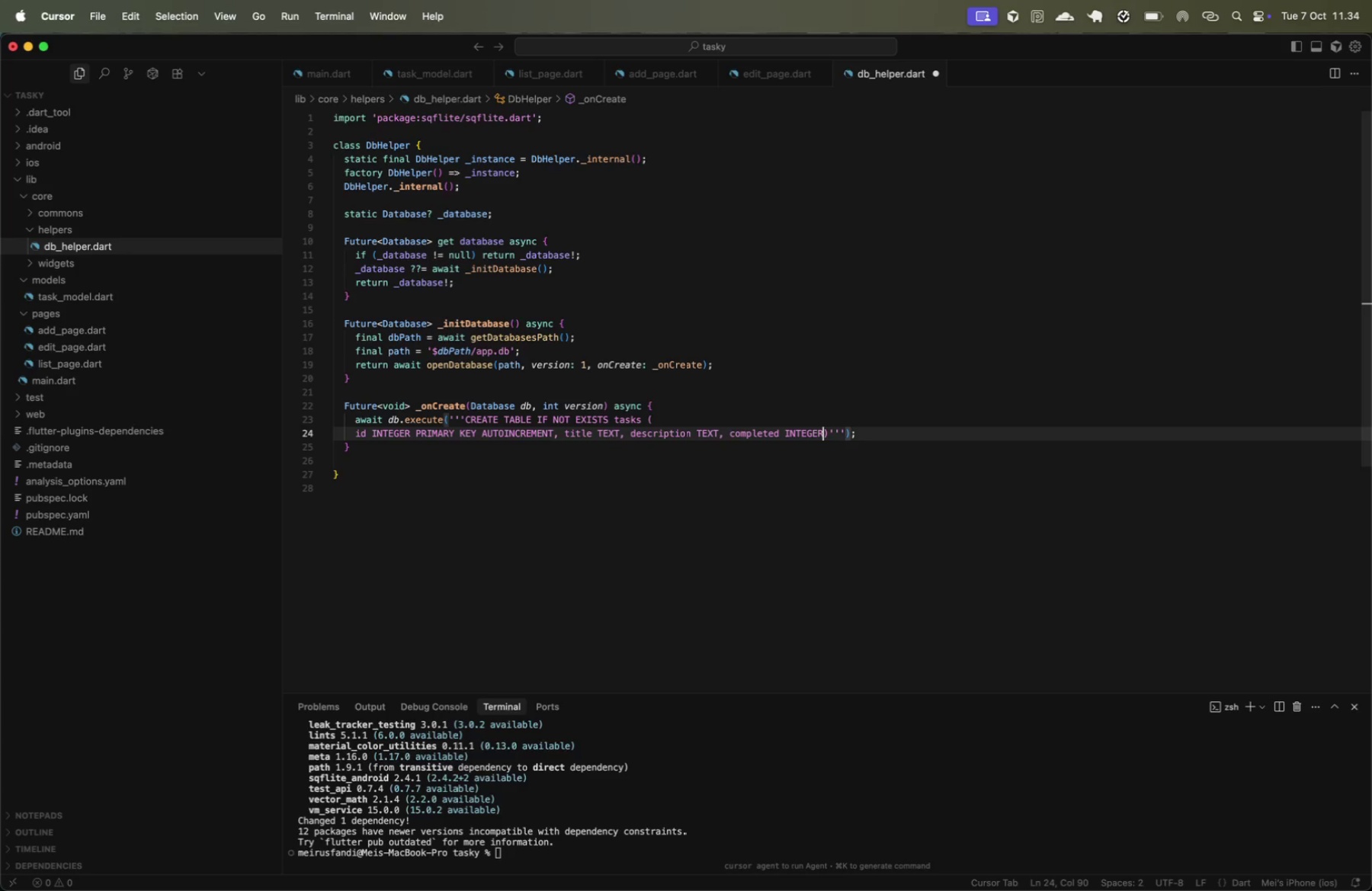 
key(ArrowRight)
 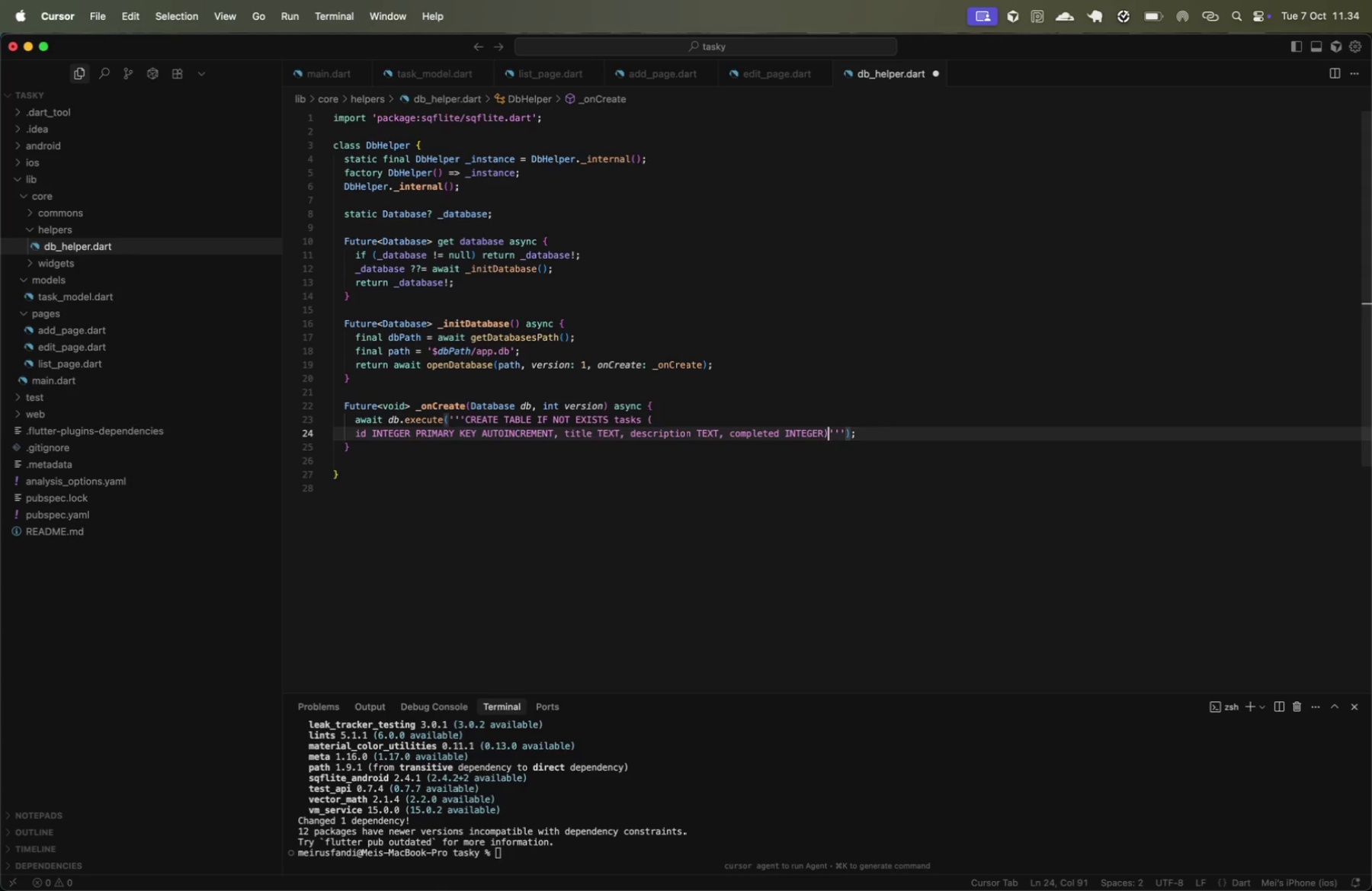 
key(Enter)
 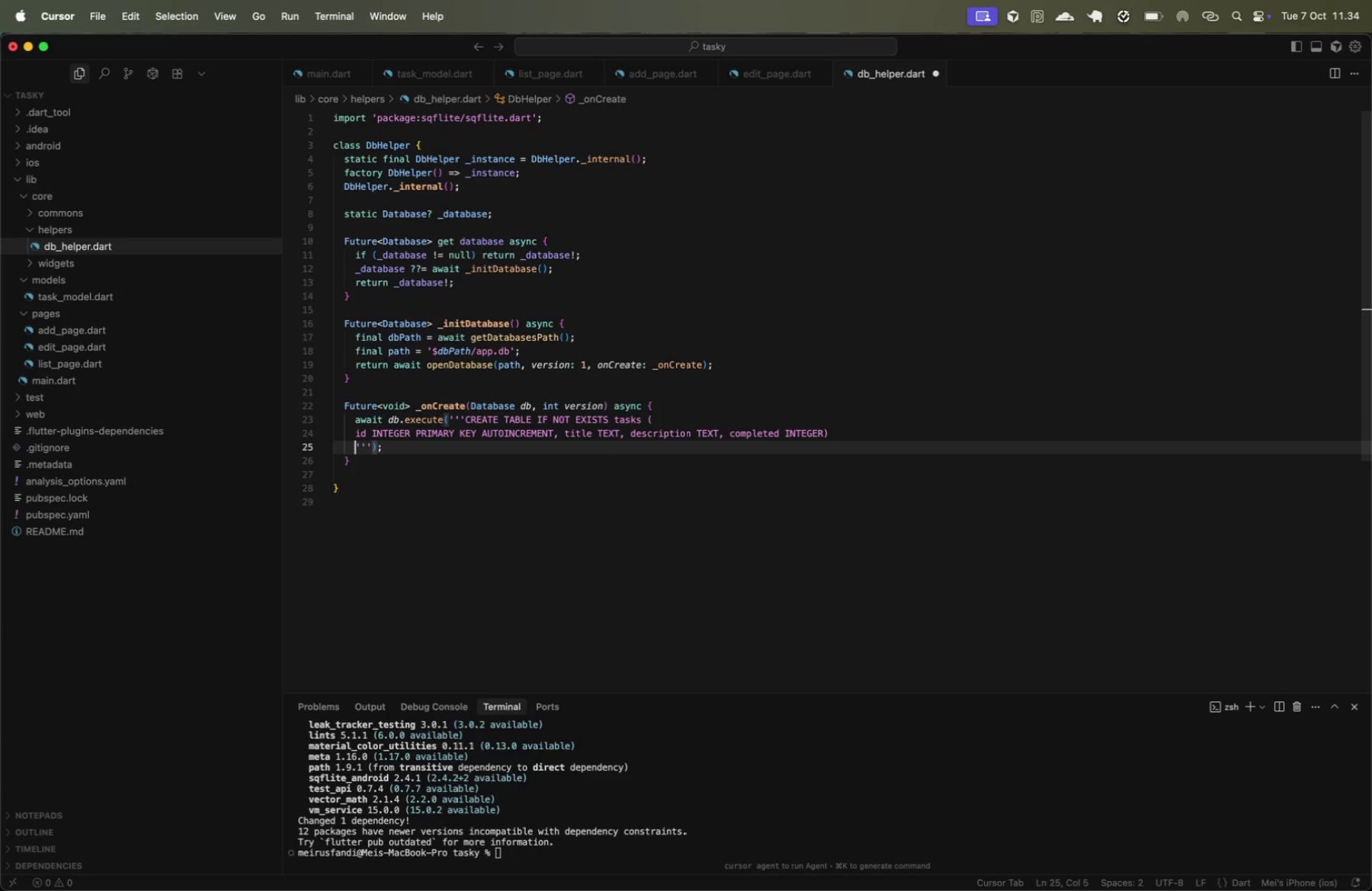 
key(ArrowUp)
 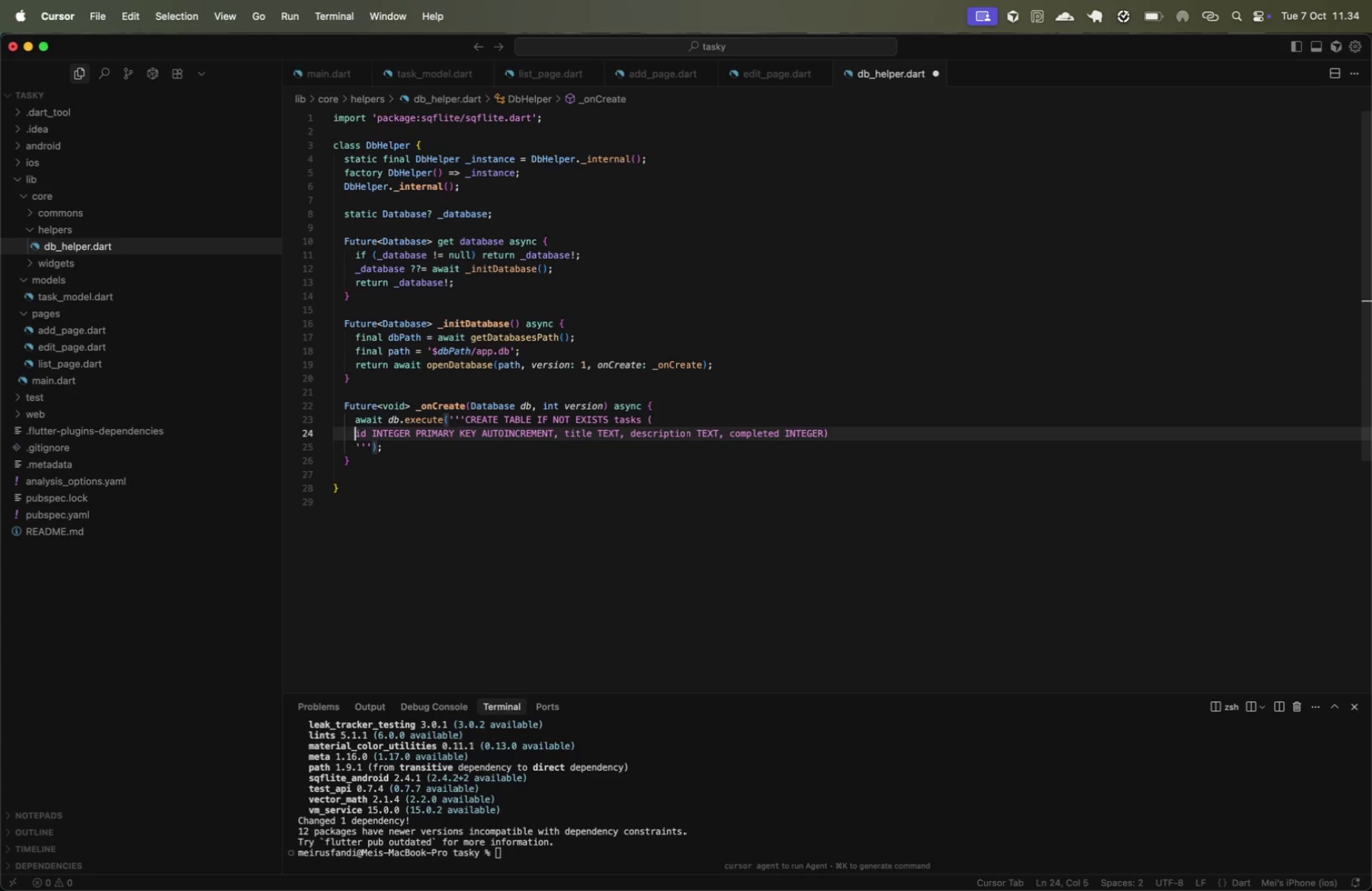 
key(Alt+ArrowRight)
 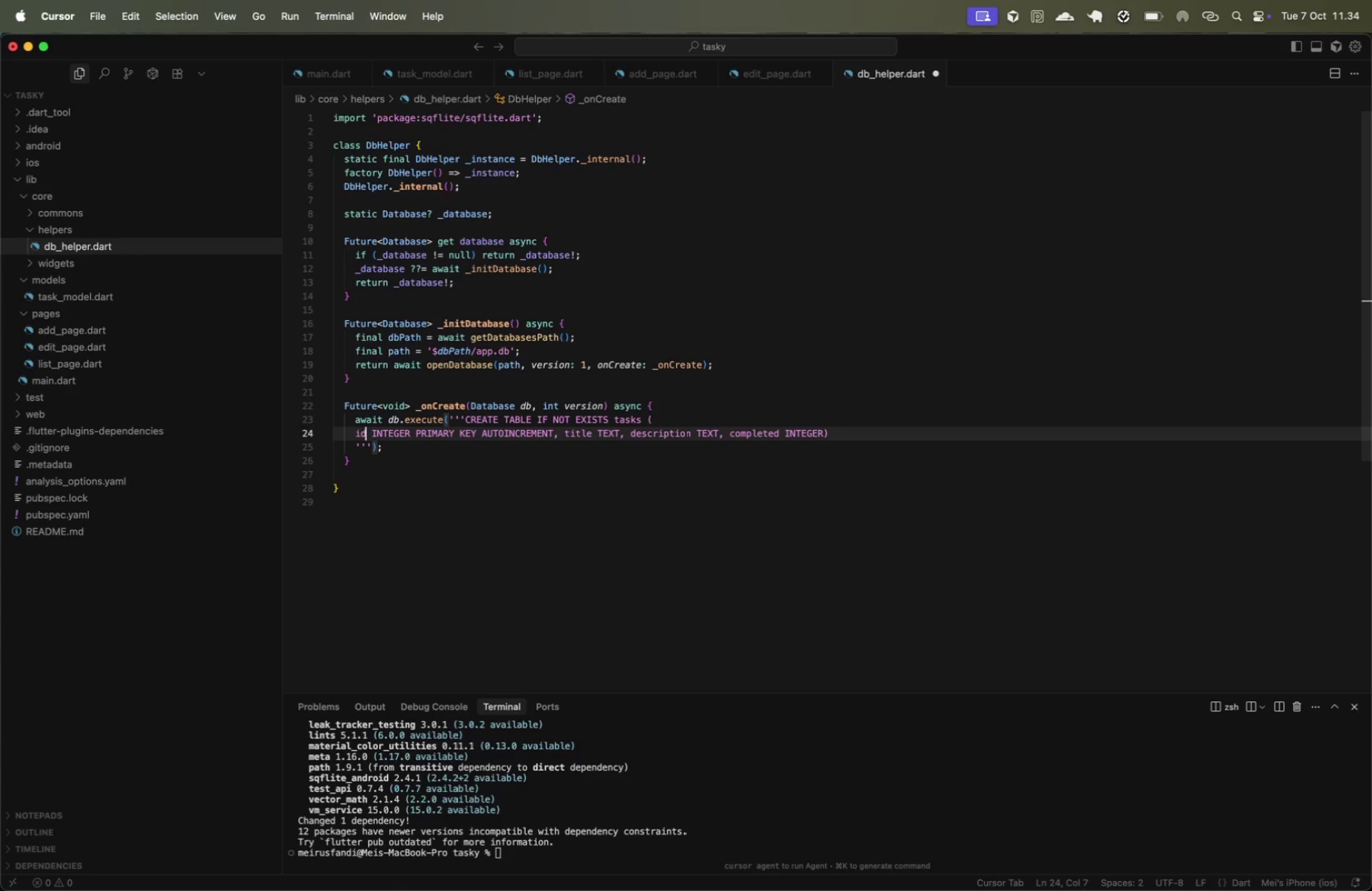 
key(Alt+ArrowRight)
 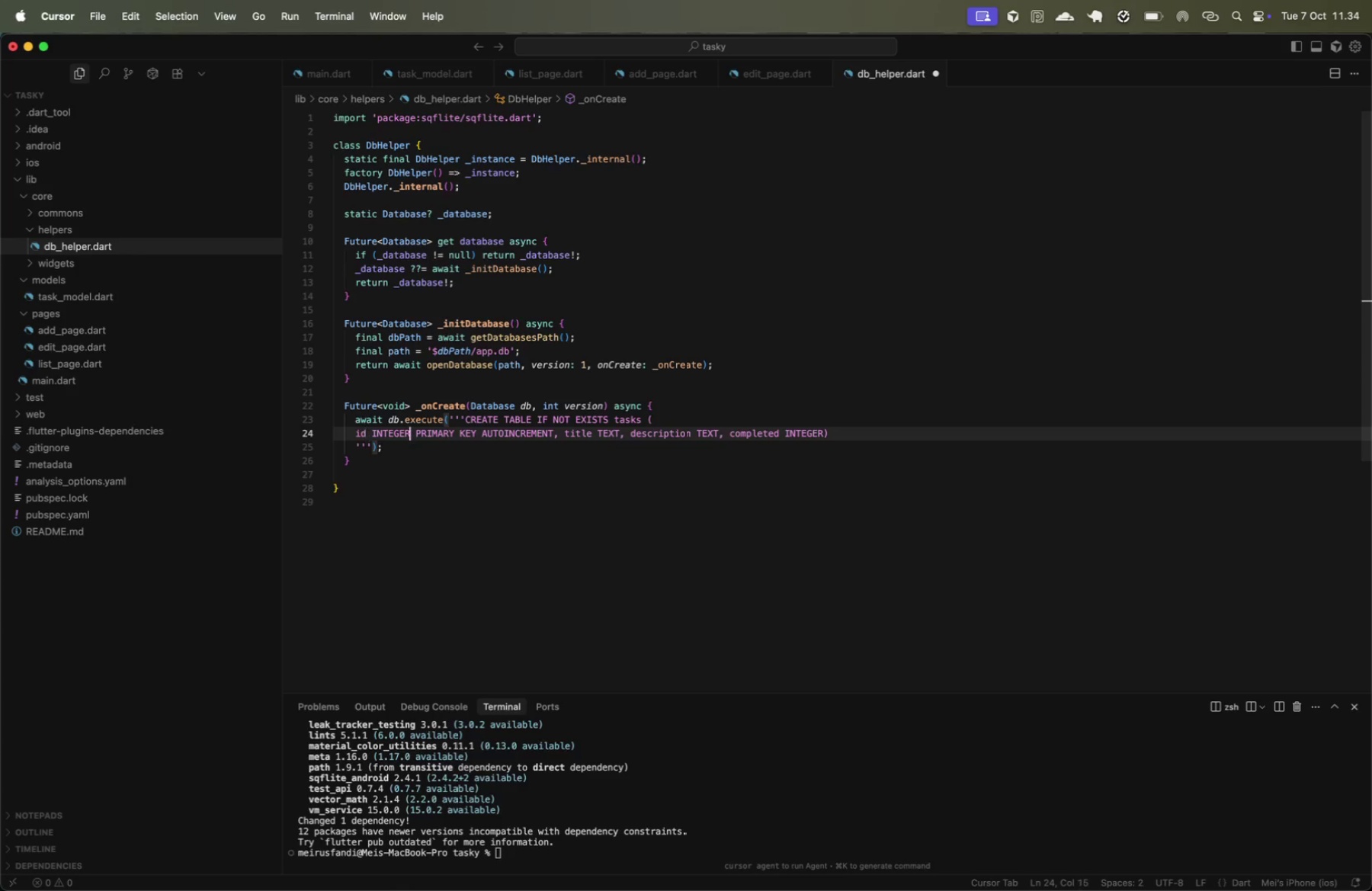 
key(Alt+ArrowRight)
 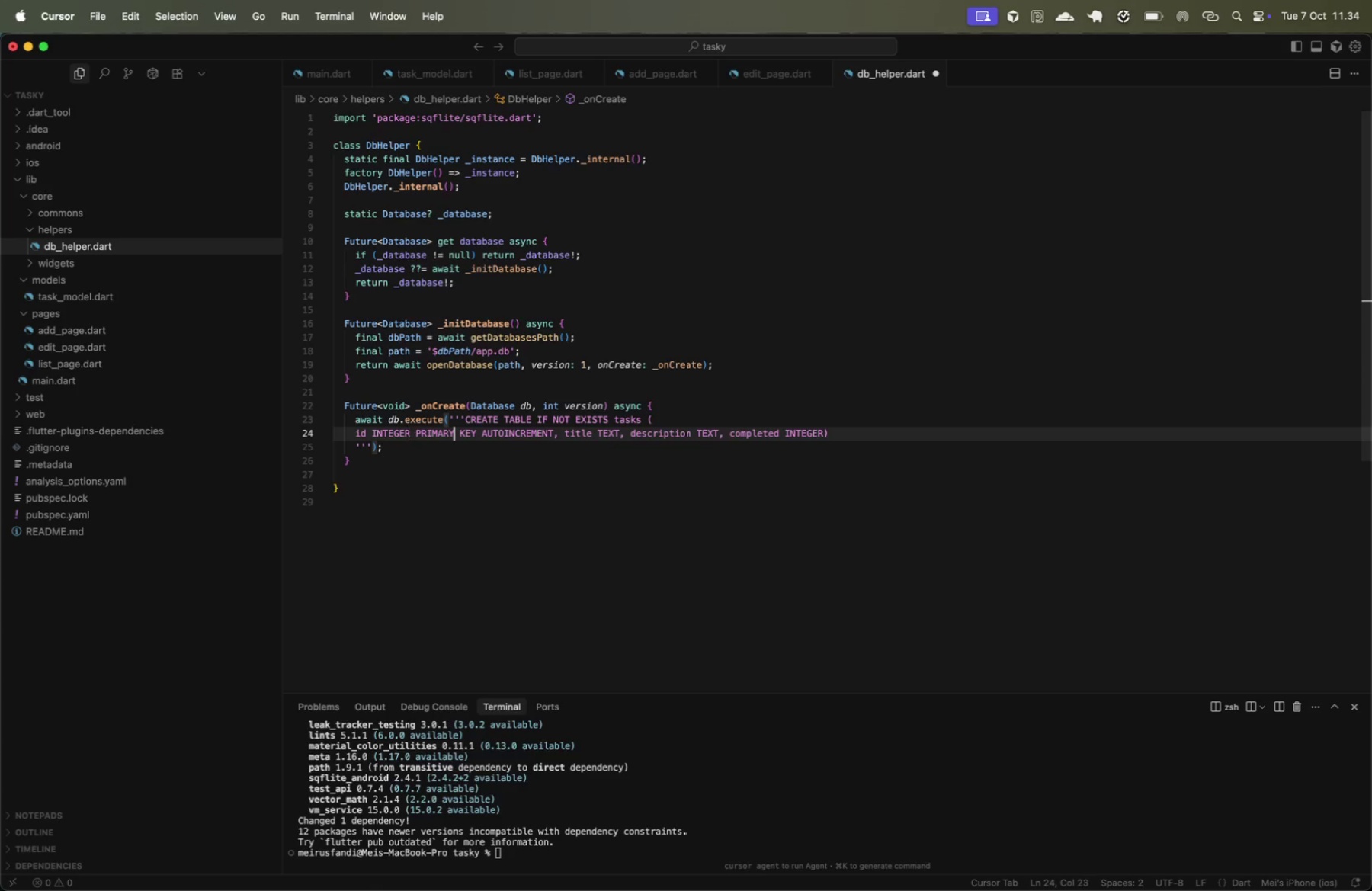 
key(ArrowUp)
 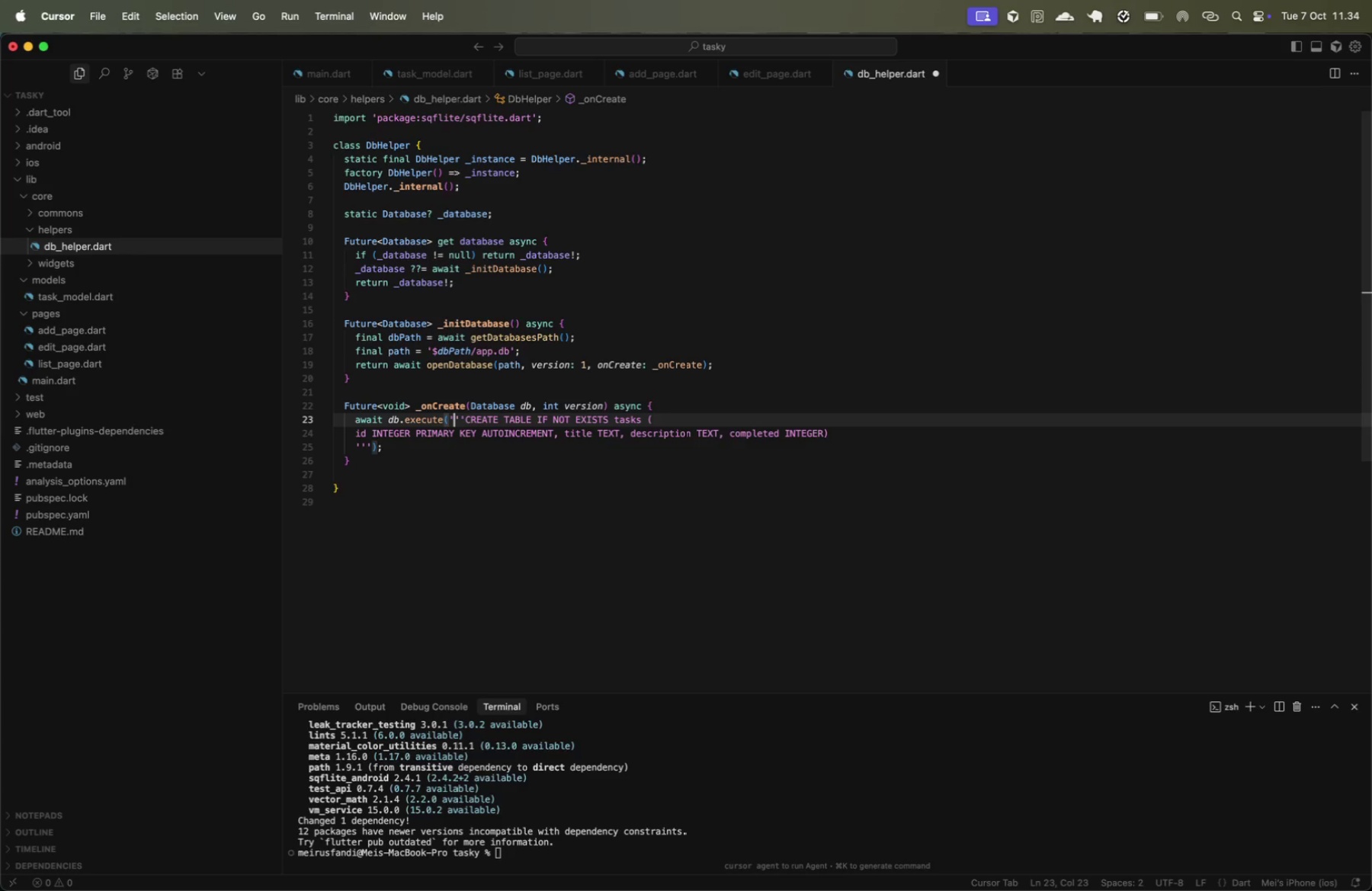 
key(Alt+OptionLeft)
 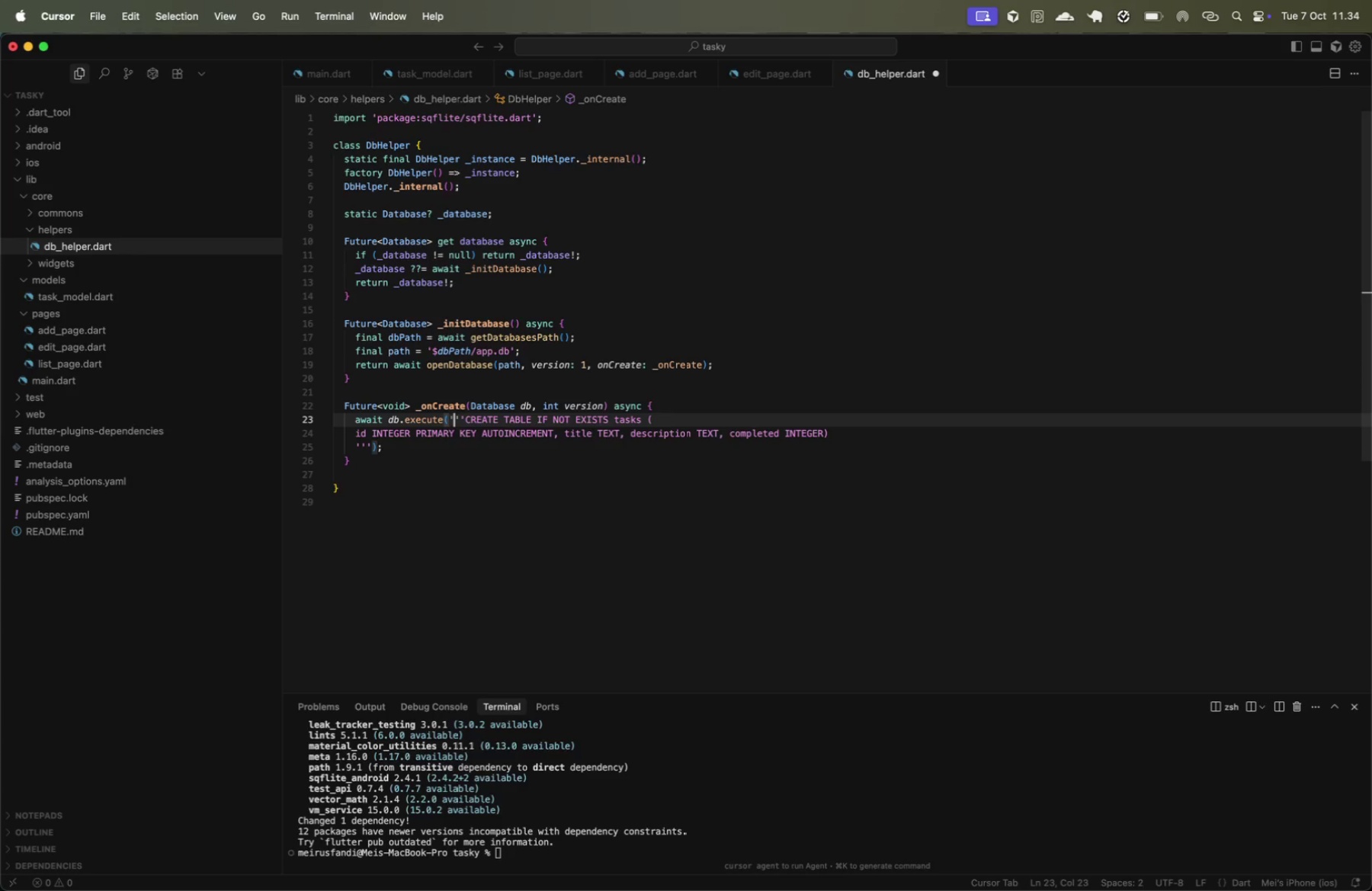 
key(Alt+ArrowRight)
 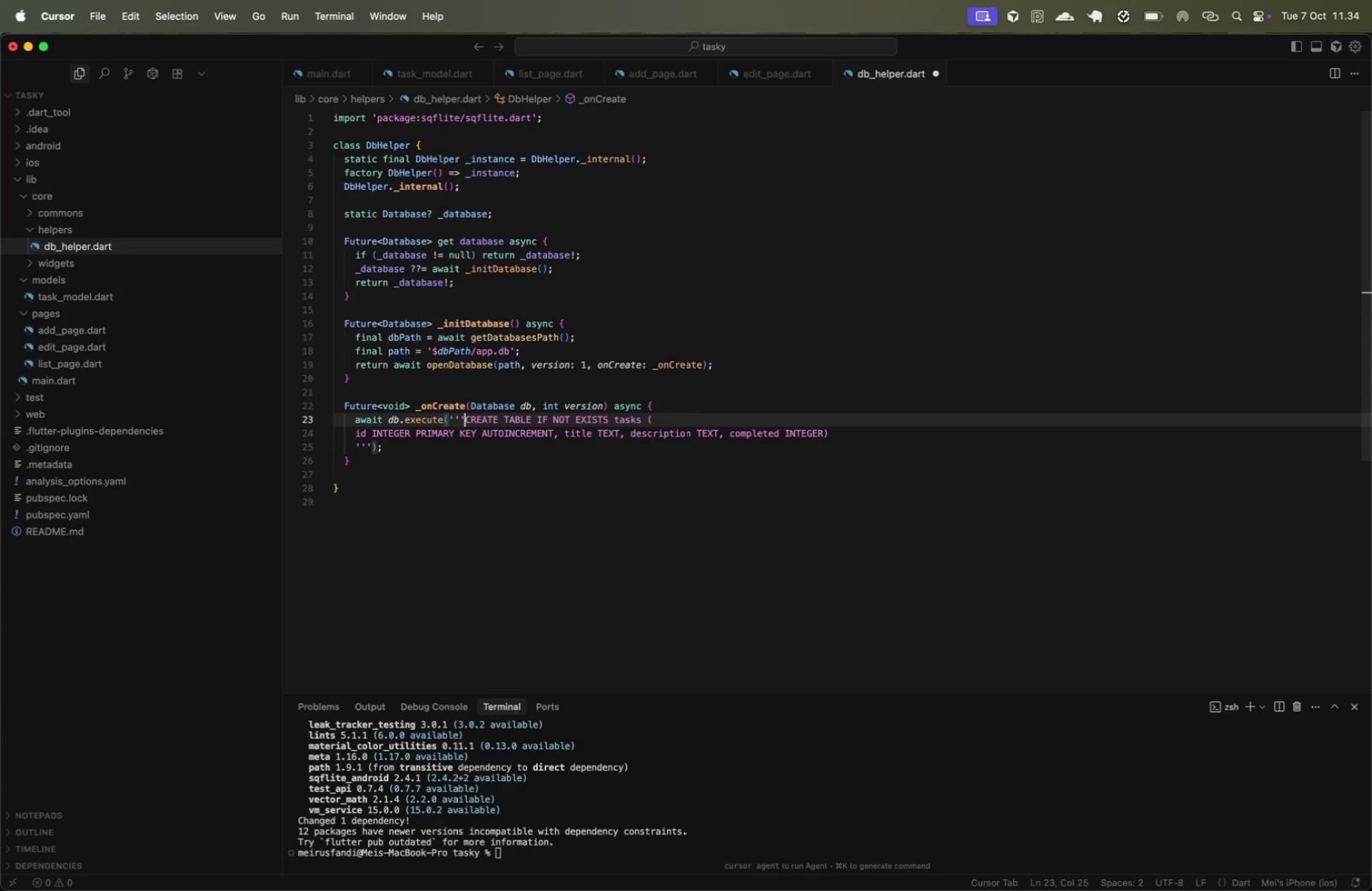 
key(Enter)
 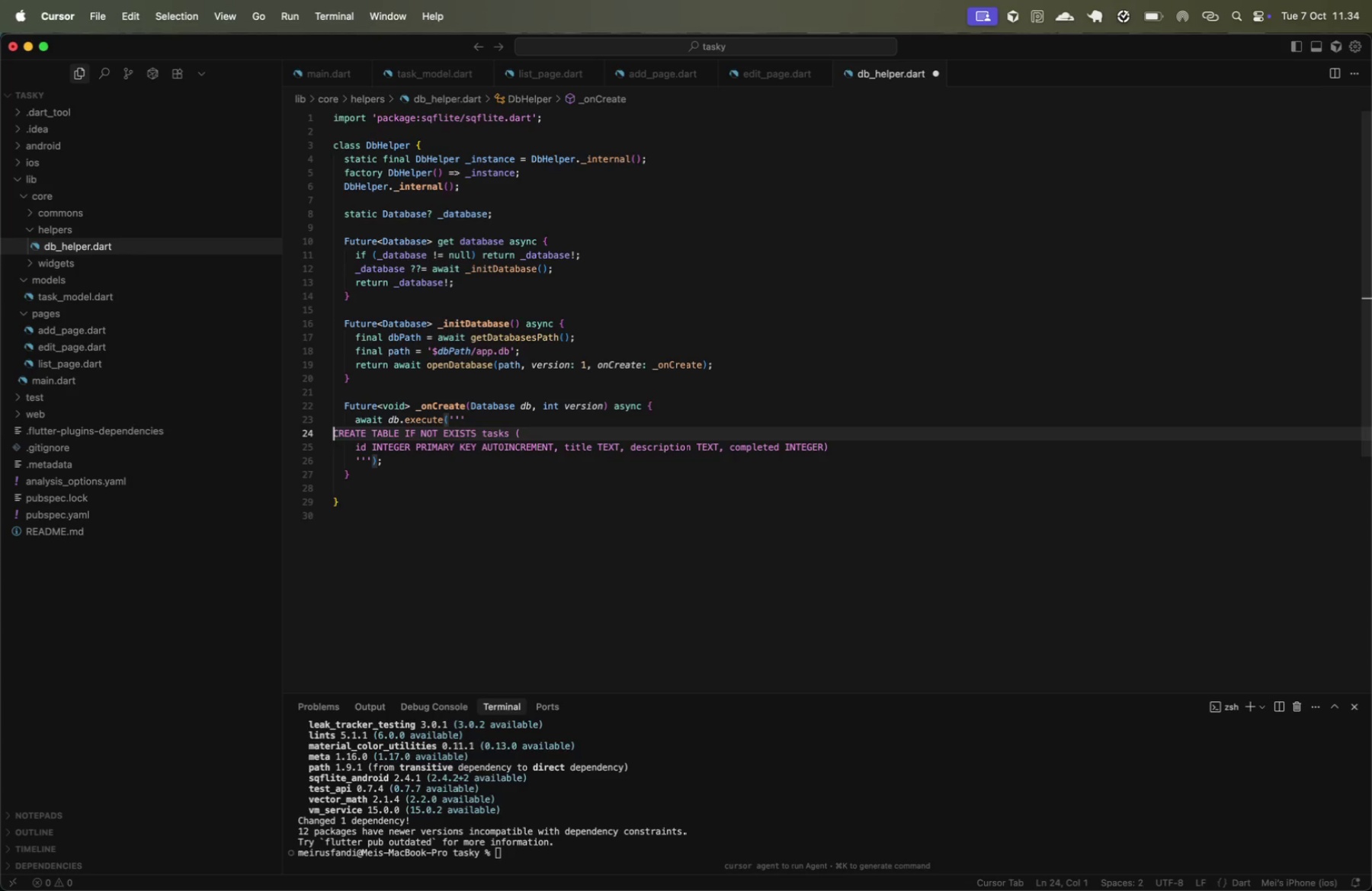 
key(Tab)
 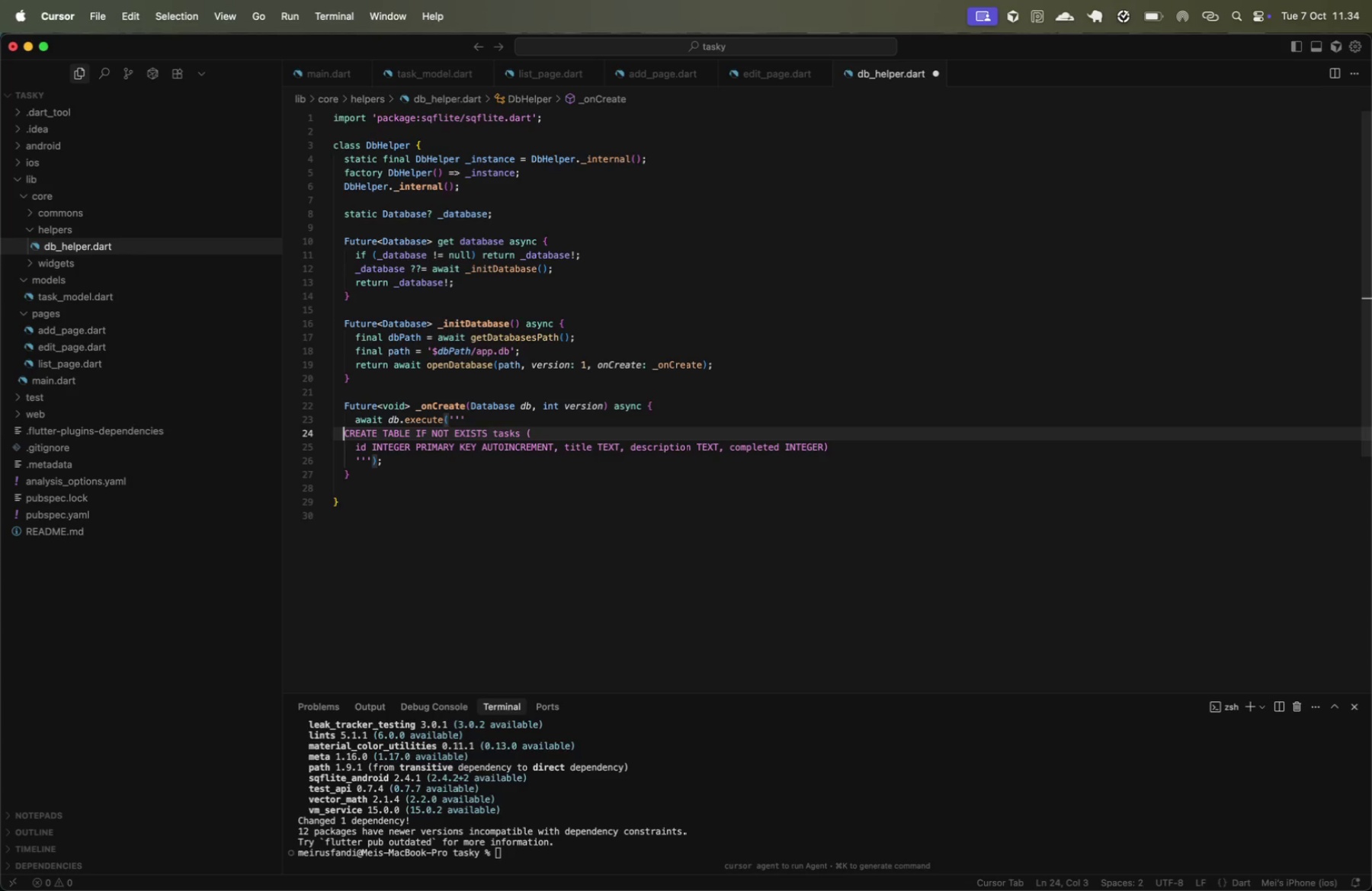 
key(Tab)
 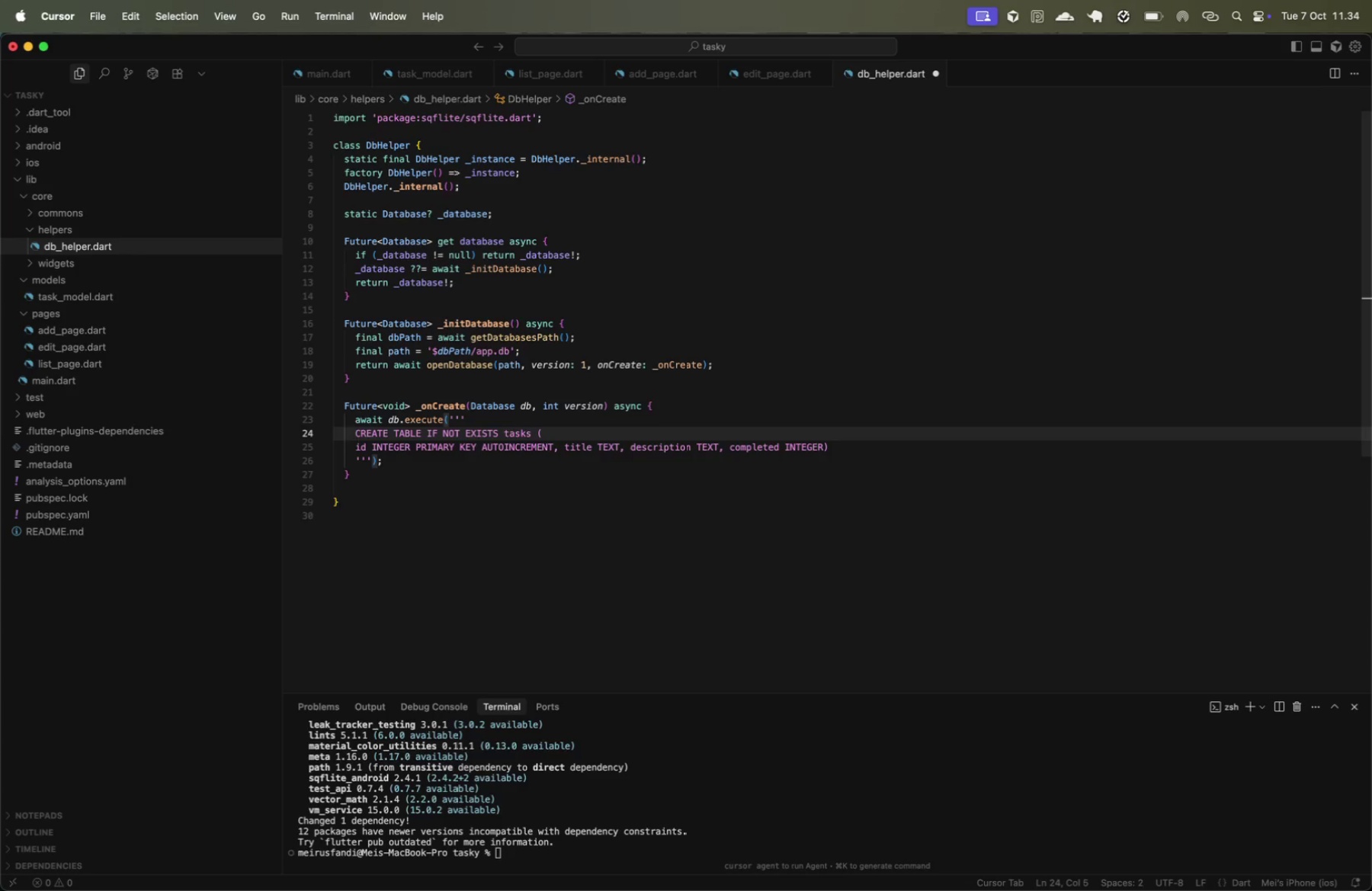 
key(Tab)
 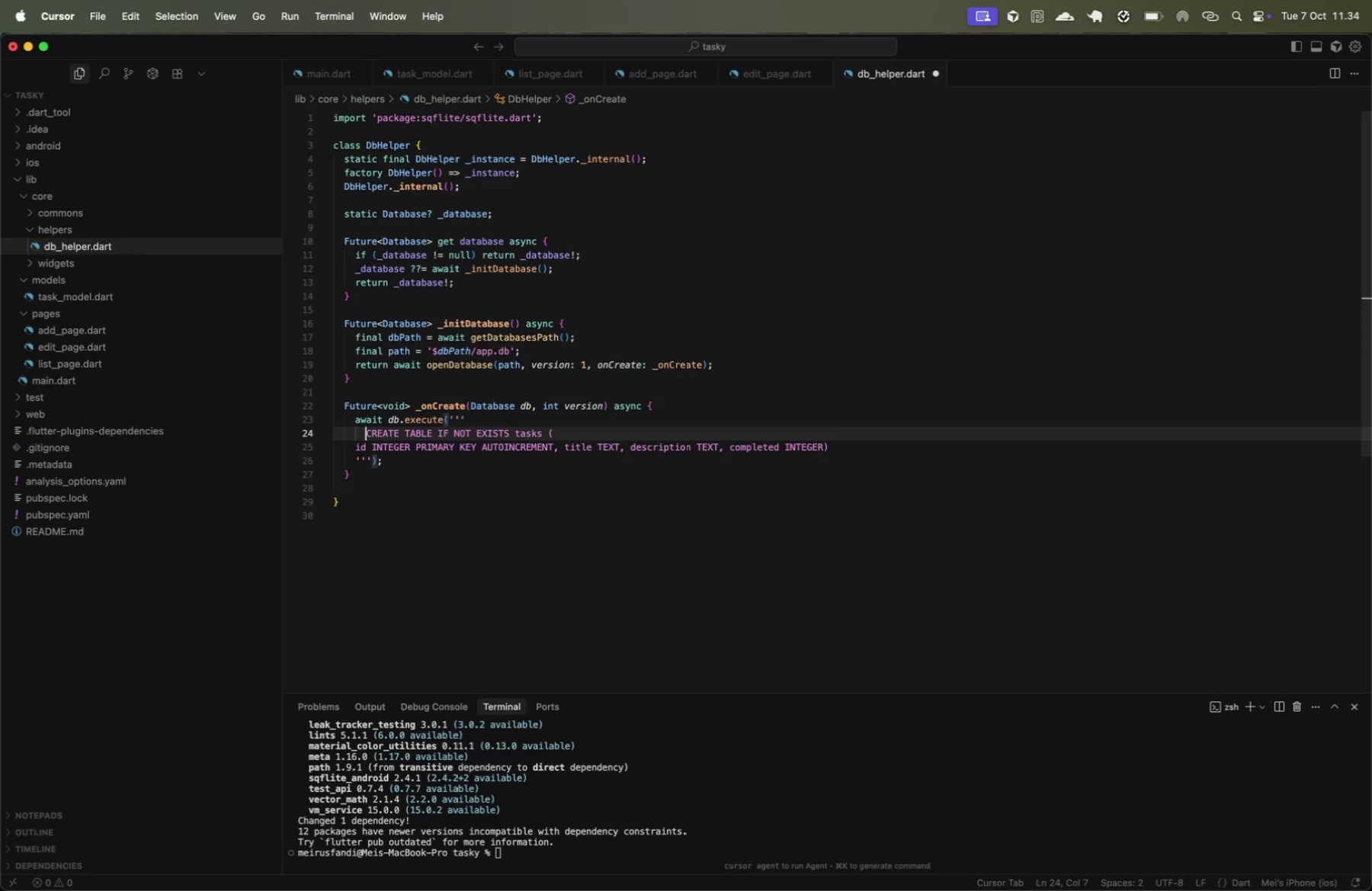 
key(ArrowDown)
 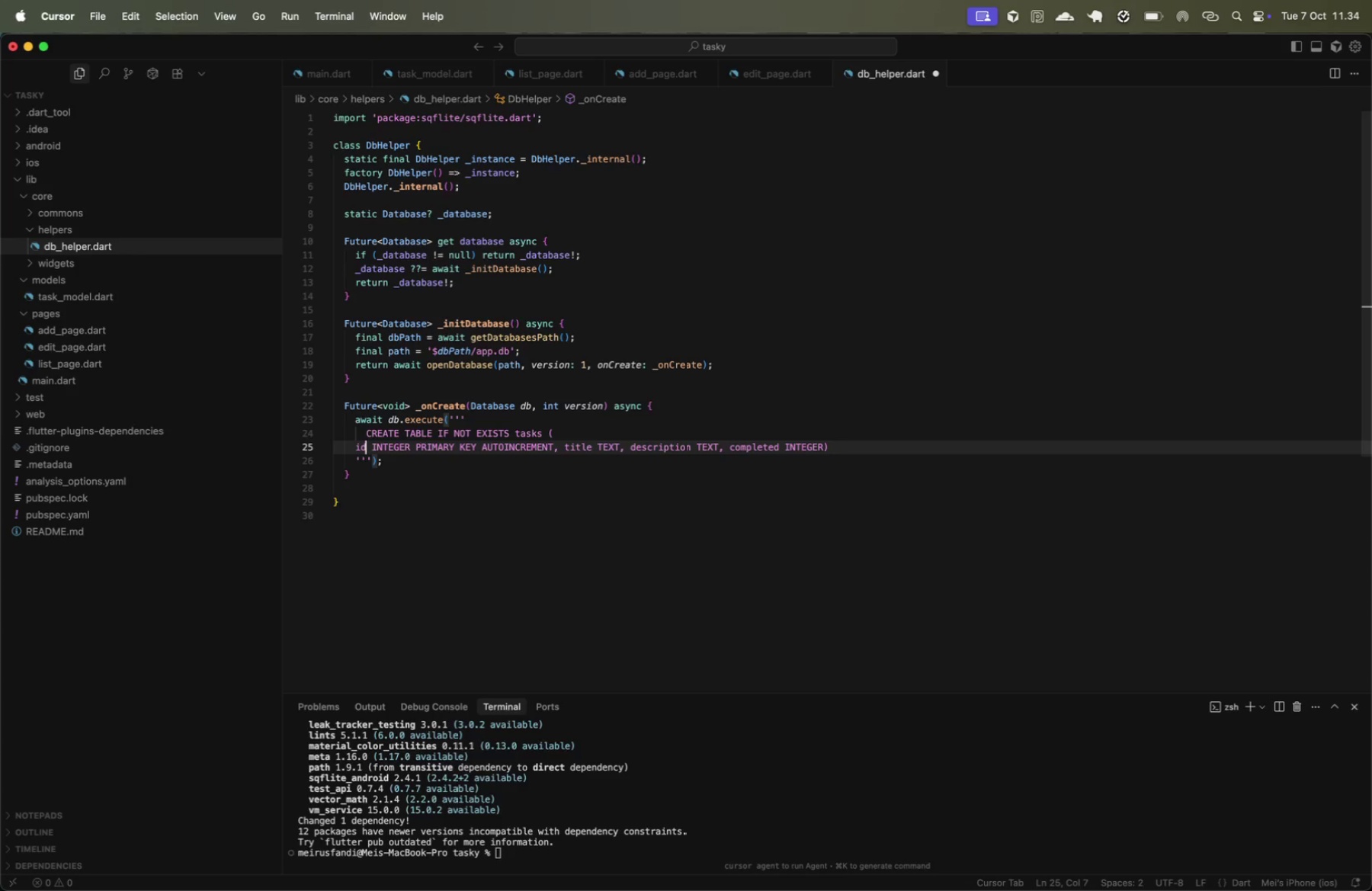 
key(Meta+ArrowLeft)
 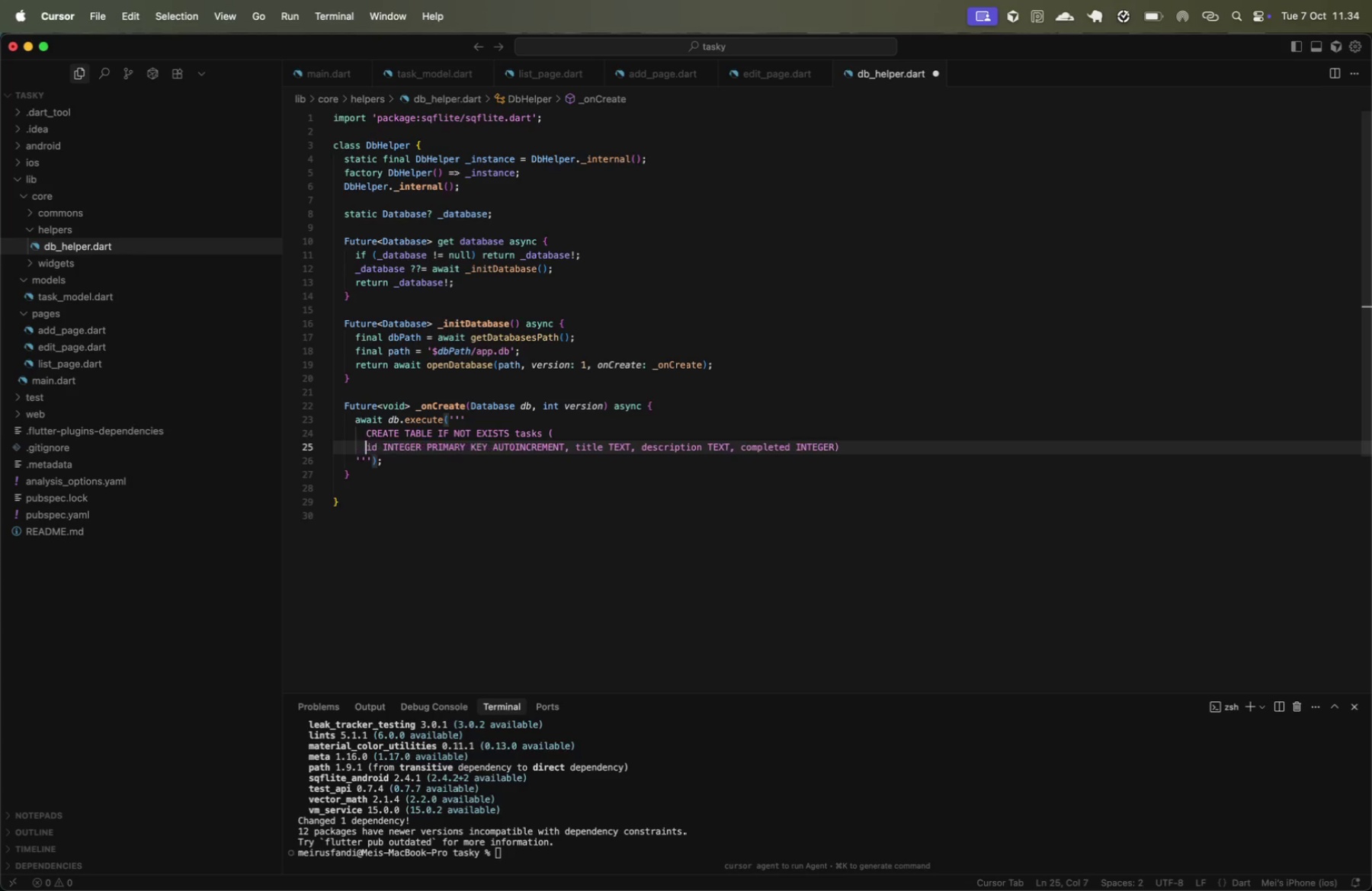 
key(Tab)
 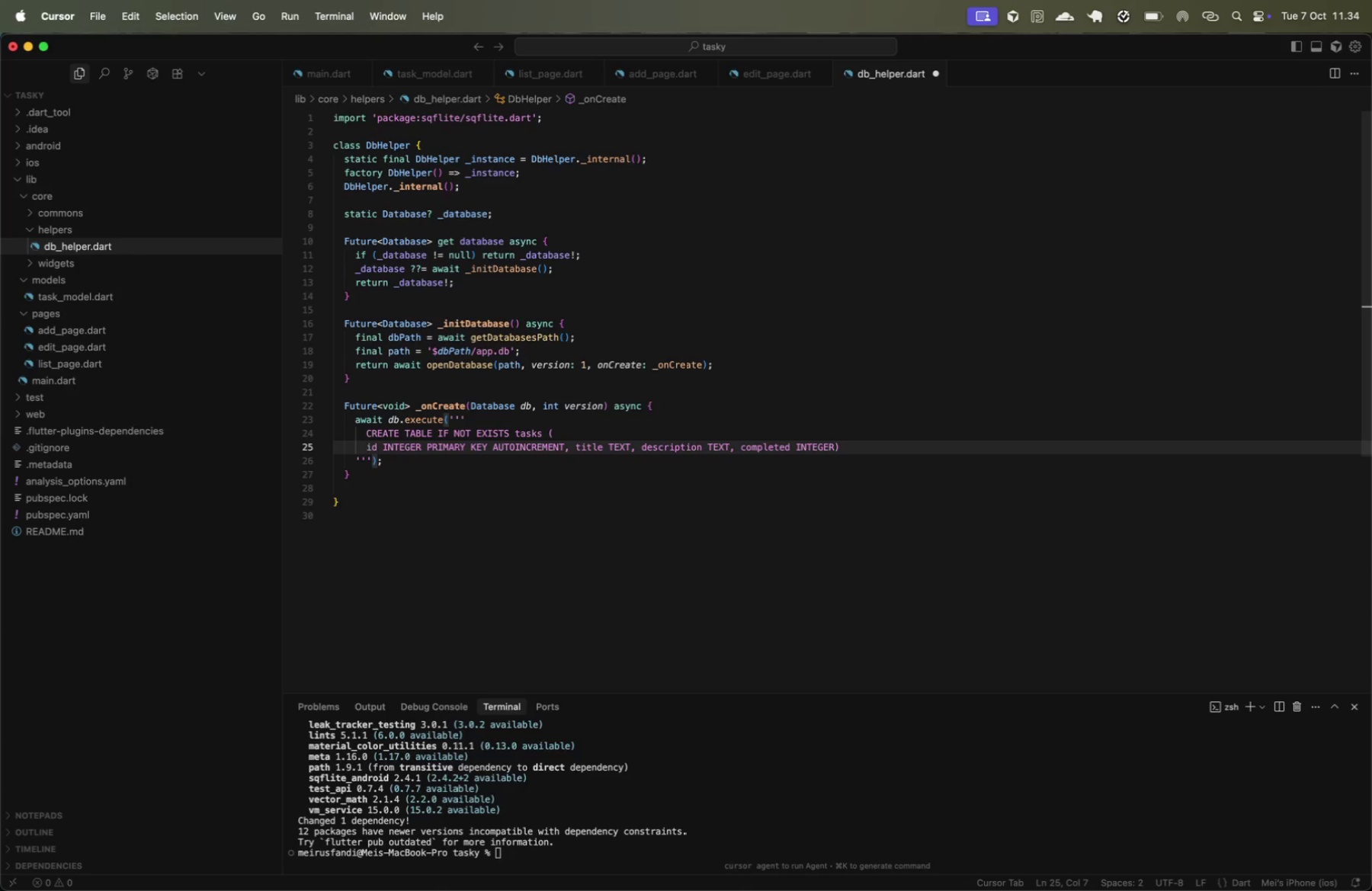 
key(Alt+ArrowRight)
 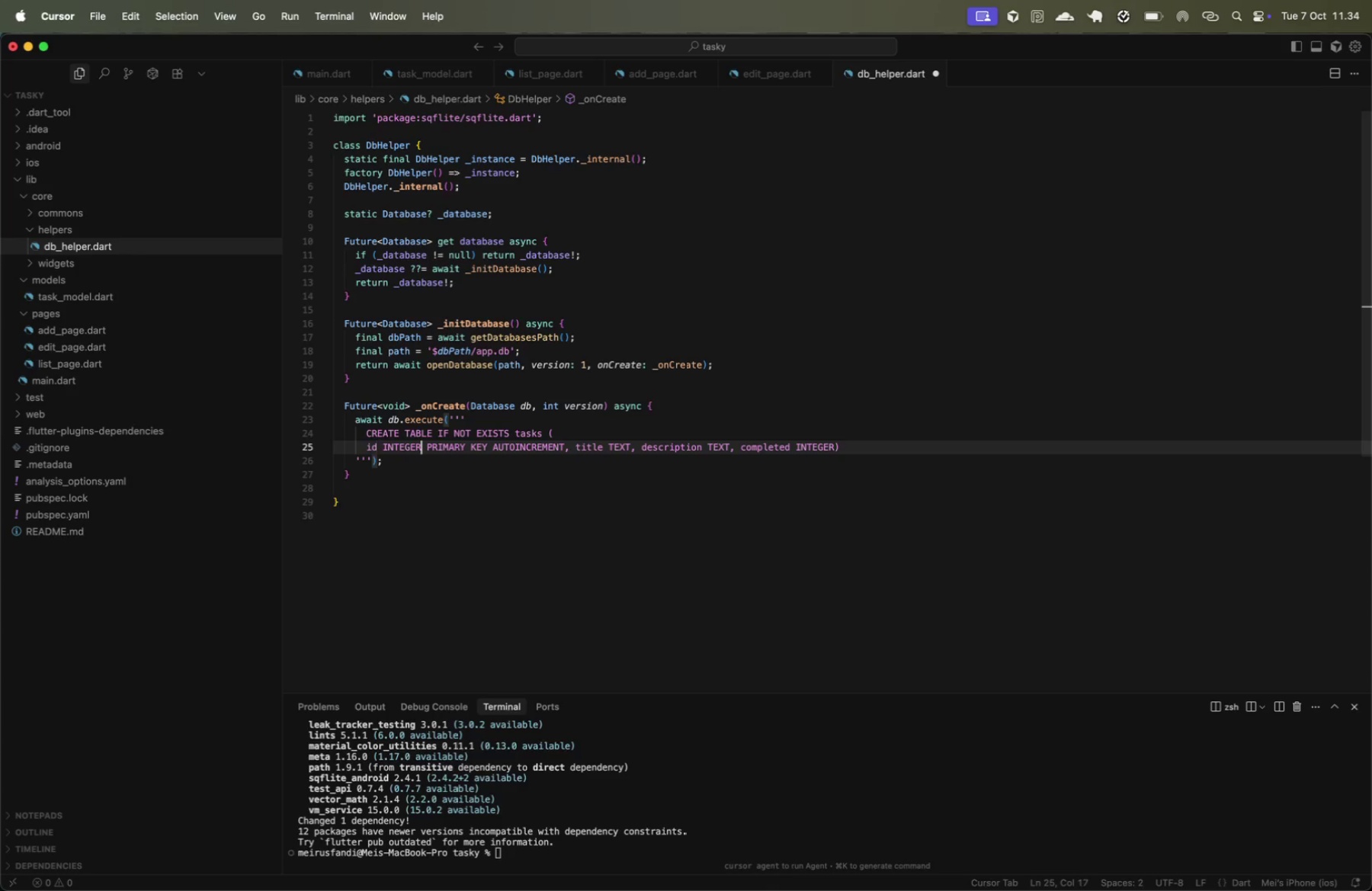 
key(Alt+ArrowRight)
 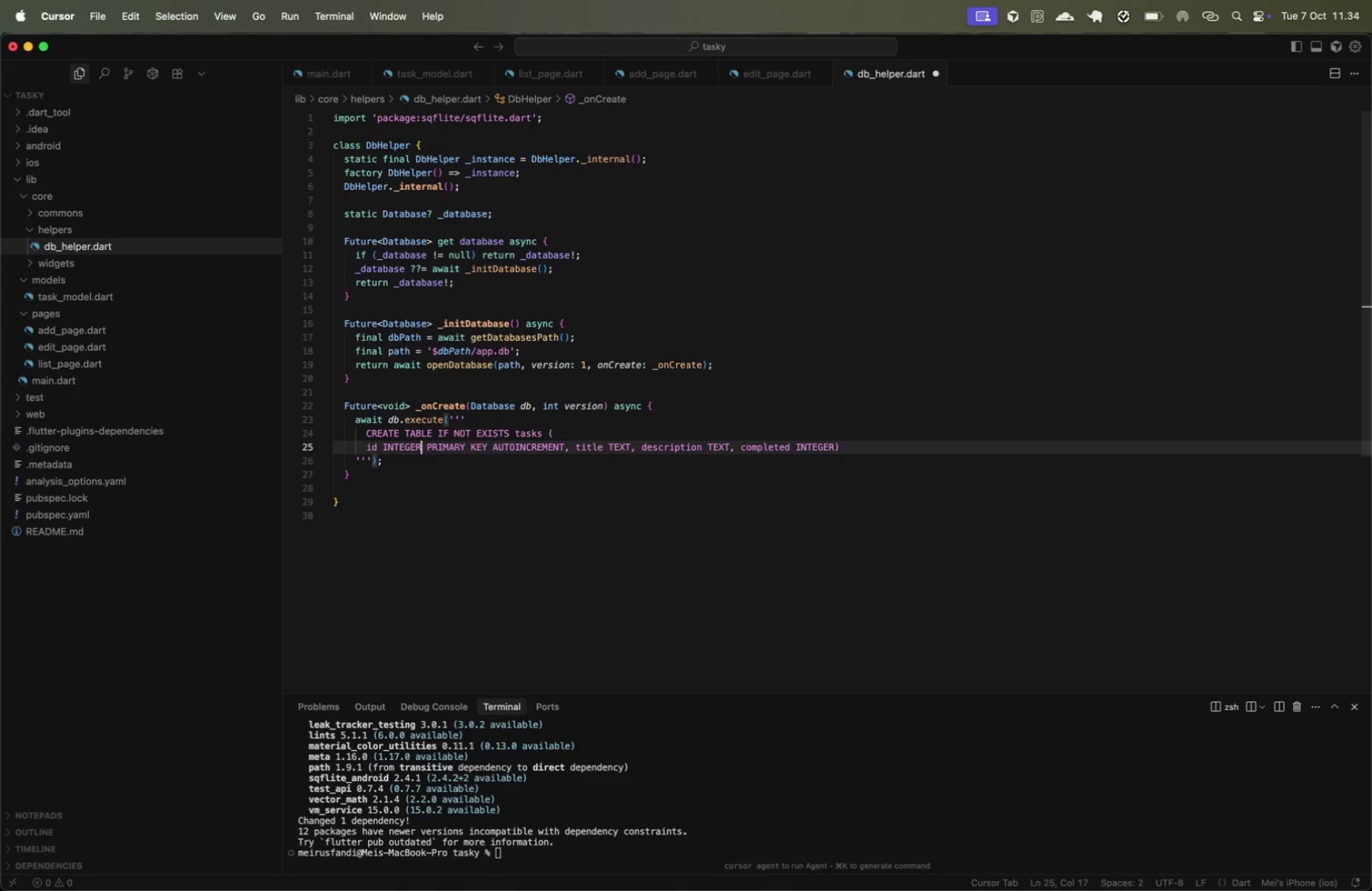 
key(Alt+ArrowRight)
 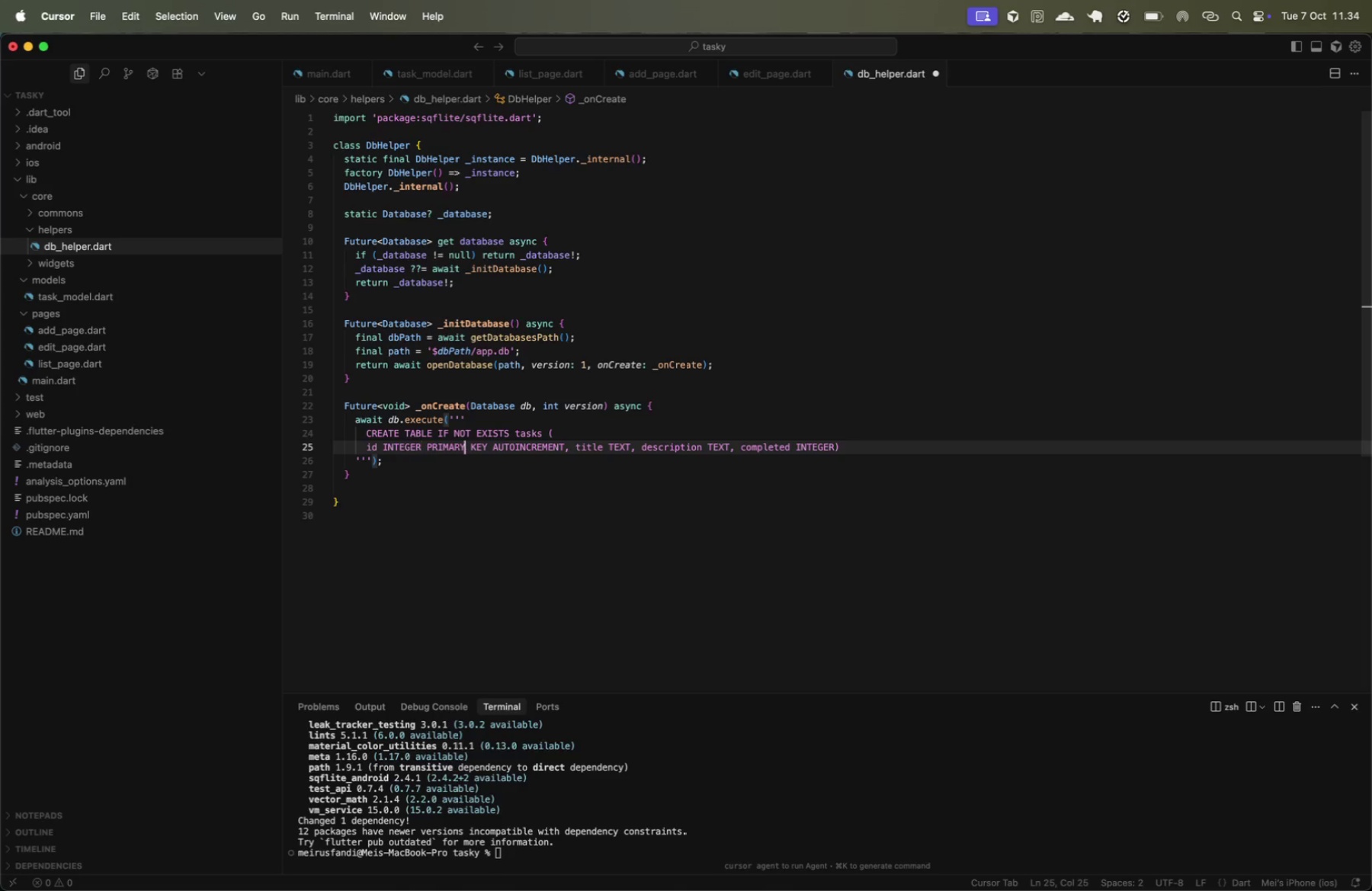 
key(Alt+ArrowRight)
 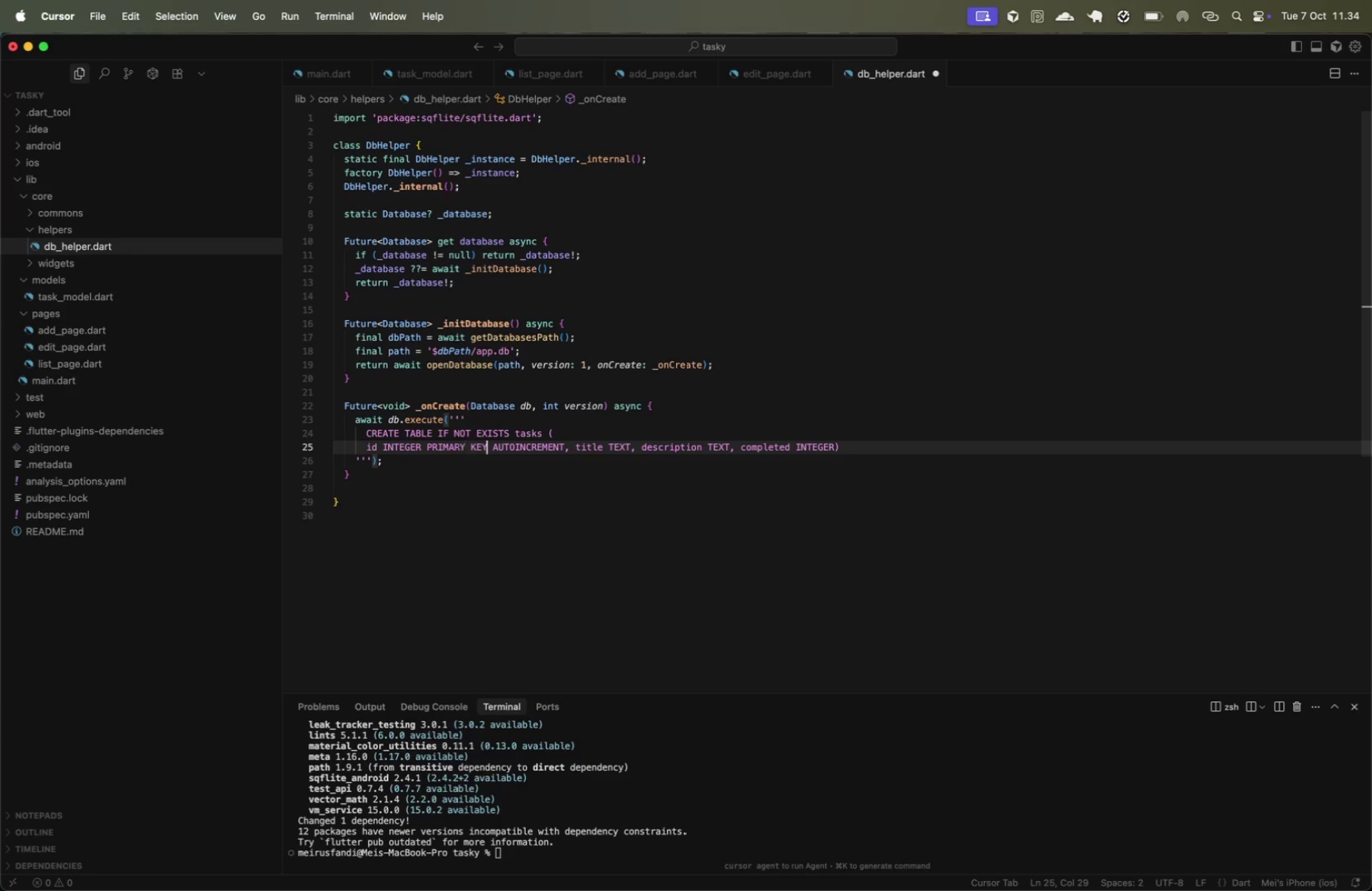 
key(Alt+ArrowRight)
 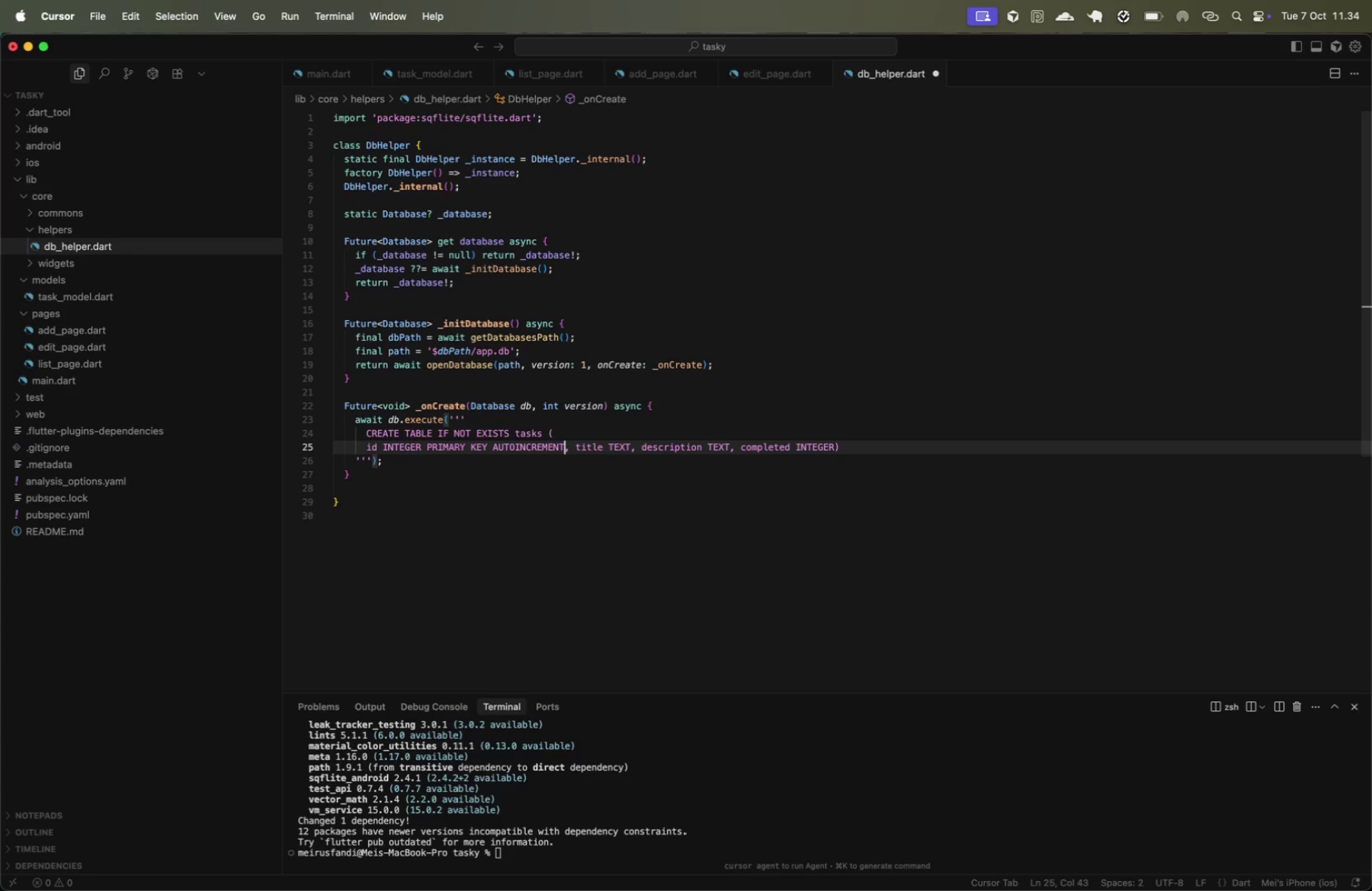 
key(Alt+ArrowRight)
 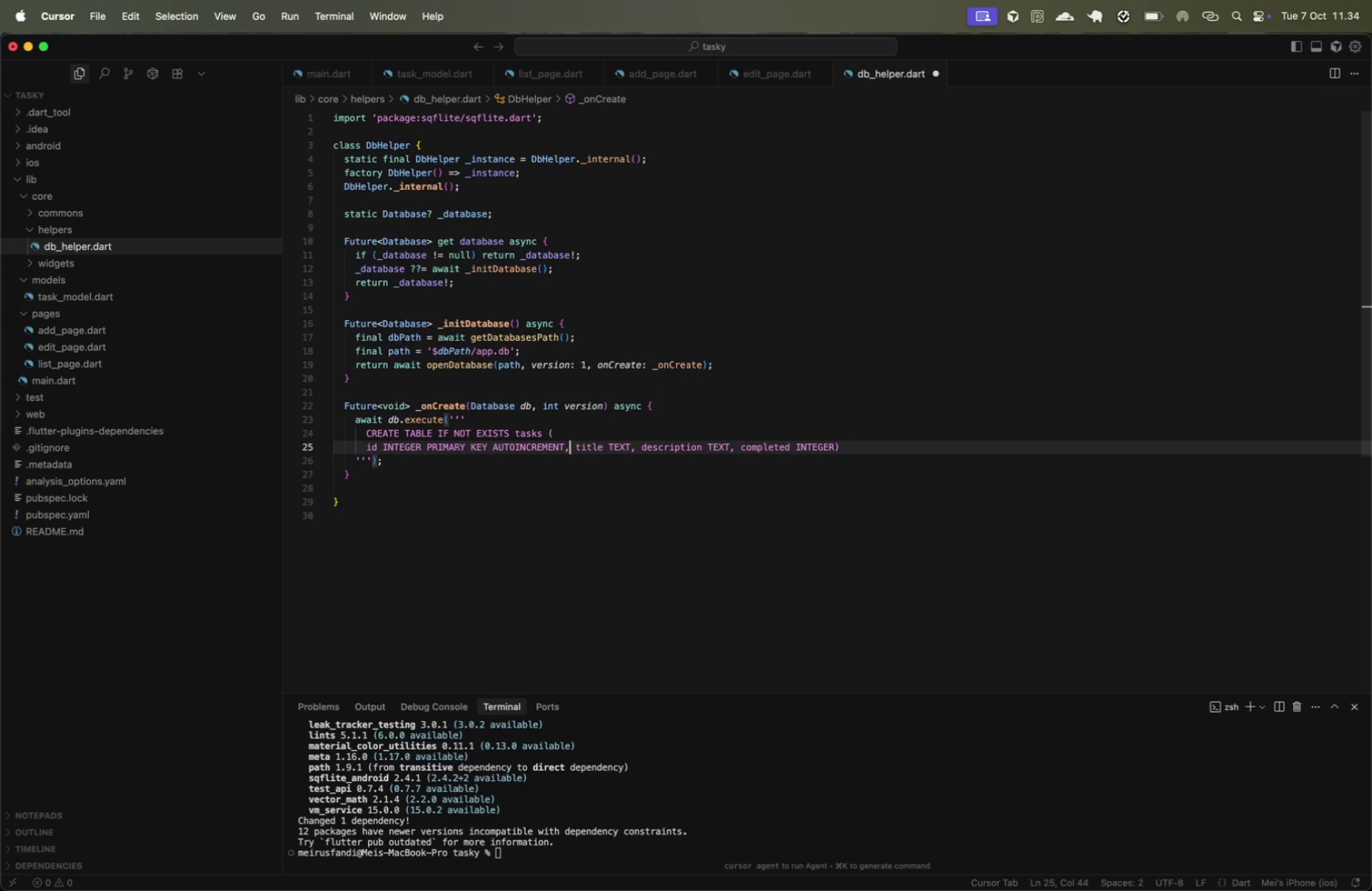 
key(ArrowRight)
 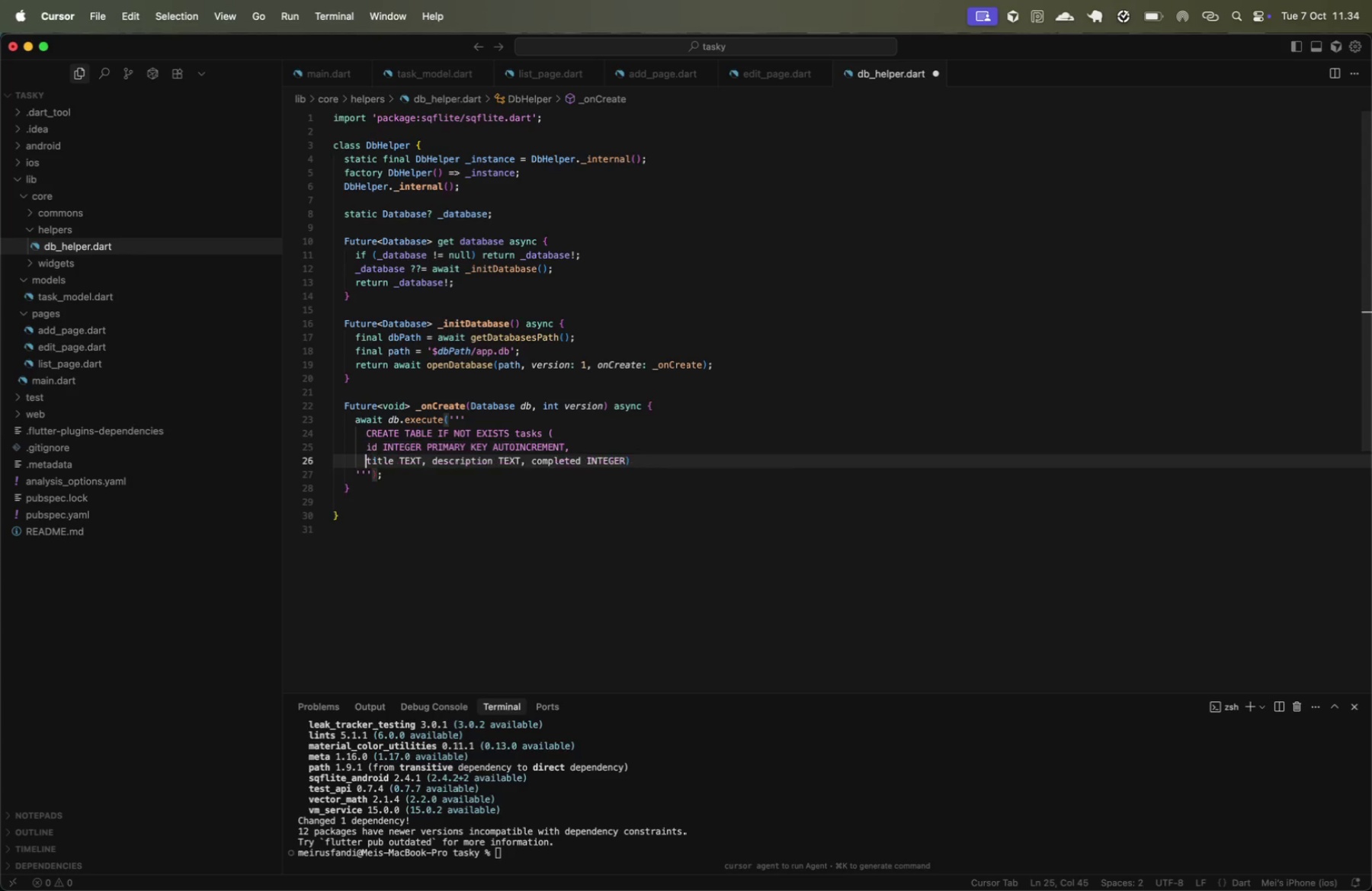 
key(Enter)
 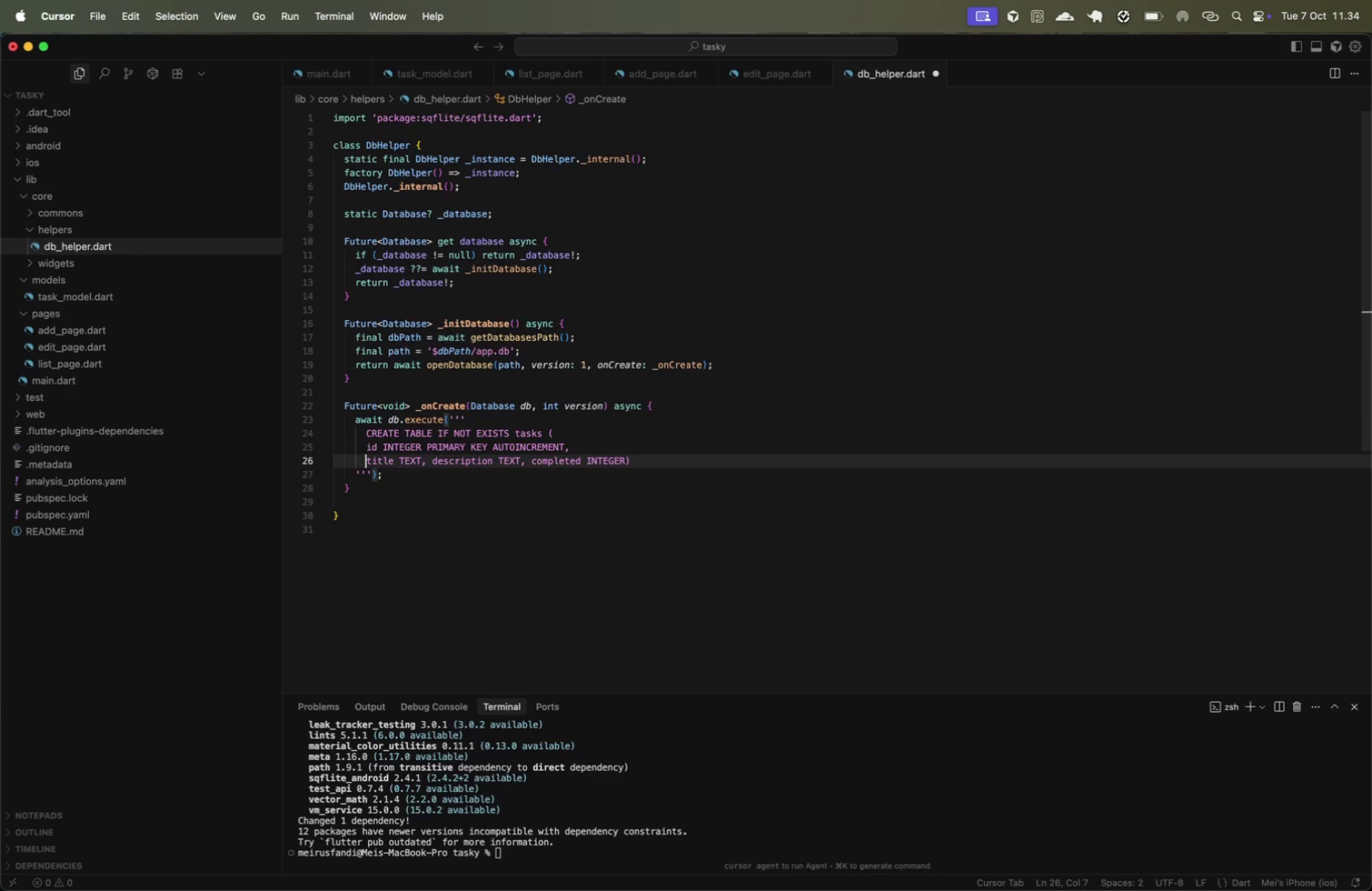 
key(Alt+ArrowRight)
 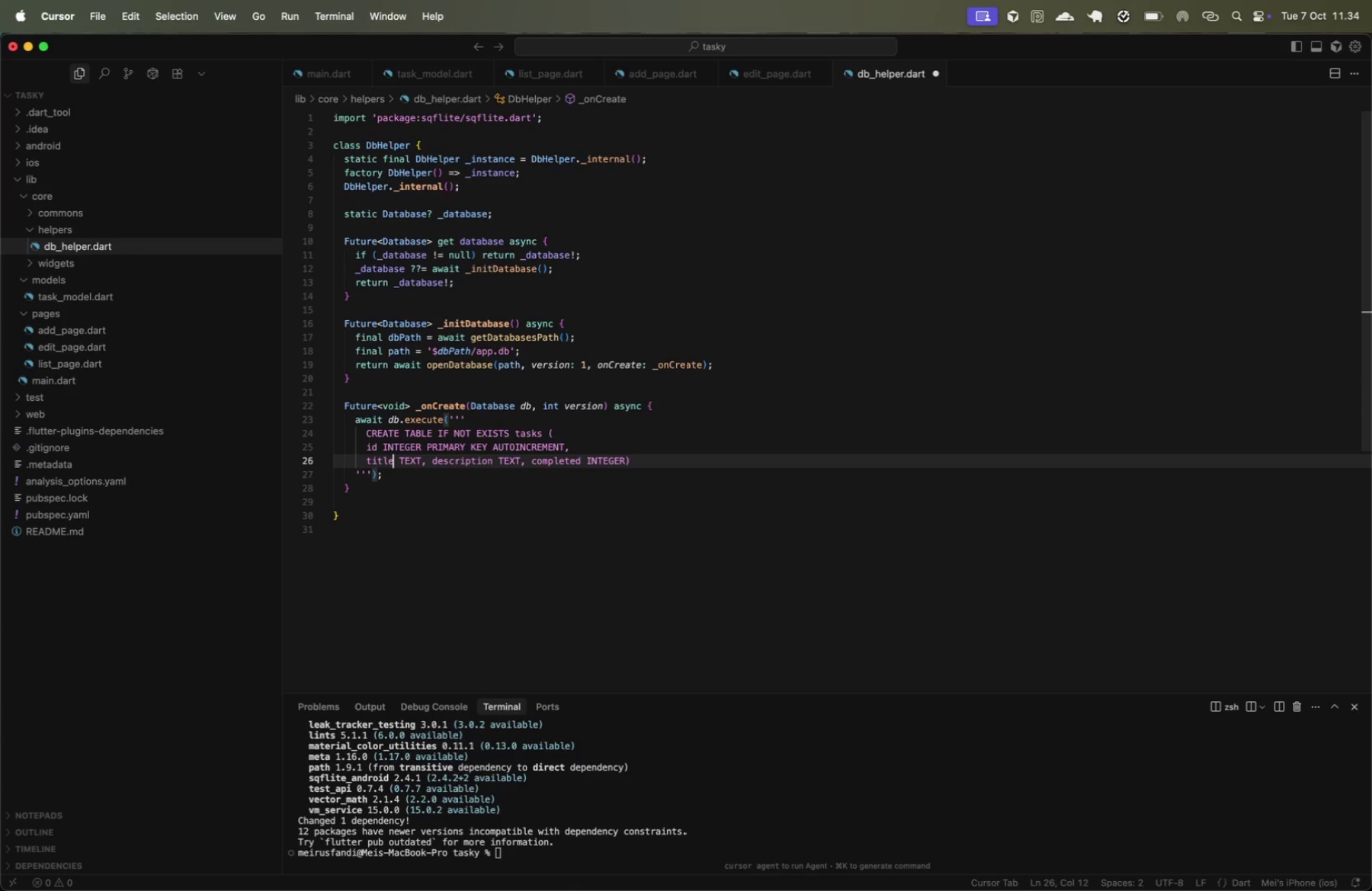 
key(Alt+ArrowRight)
 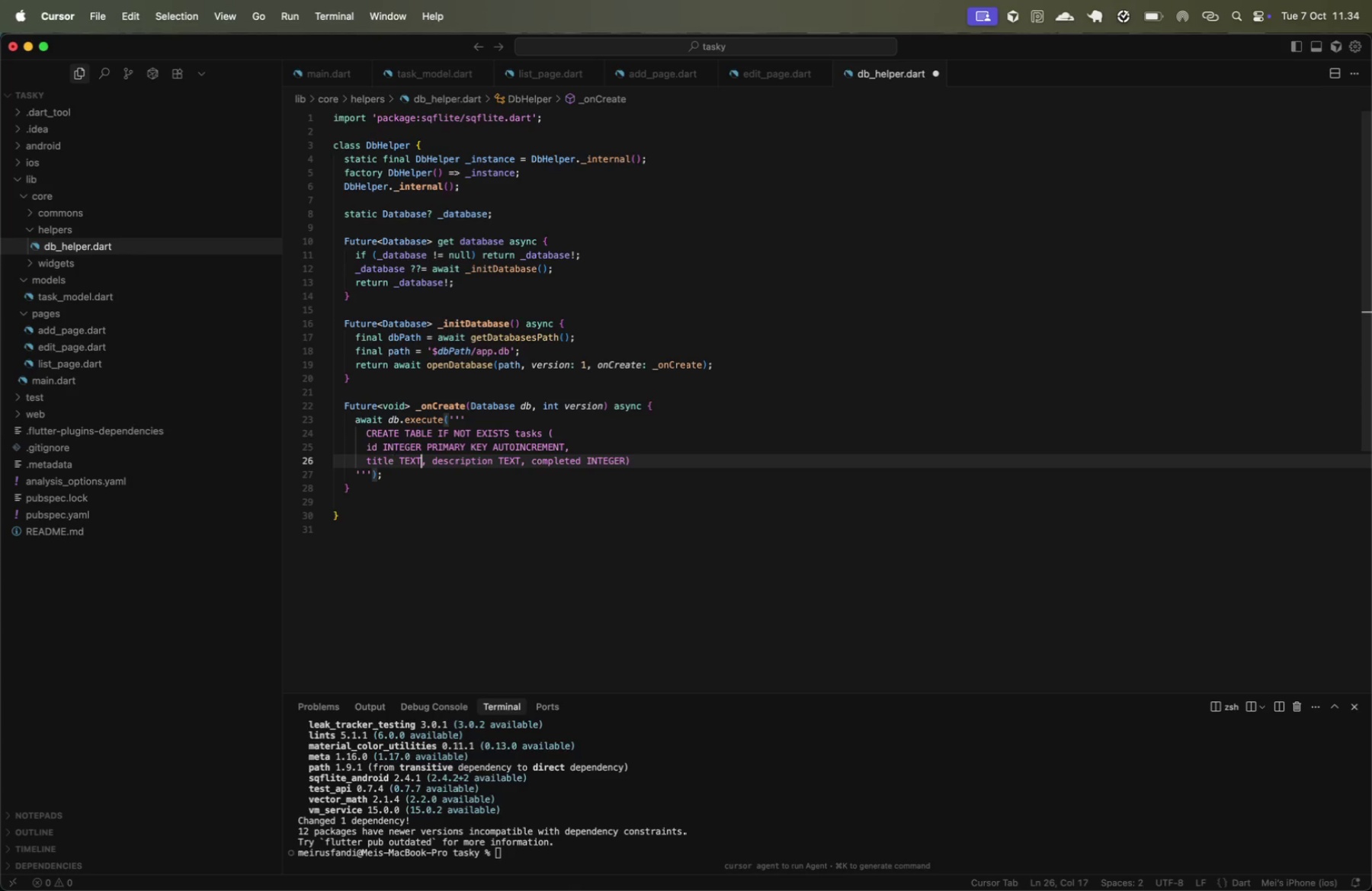 
key(Alt+ArrowRight)
 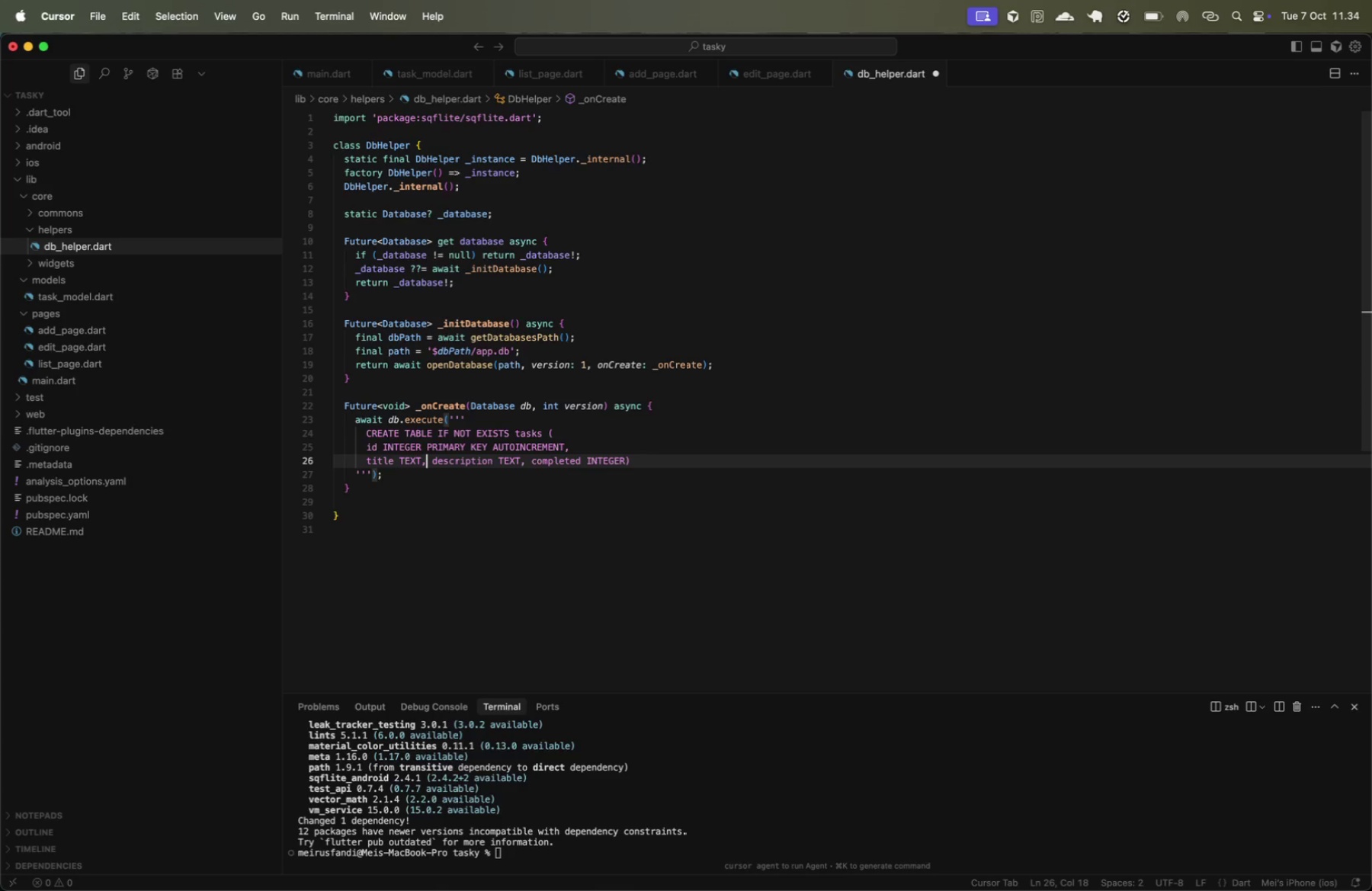 
key(Alt+ArrowRight)
 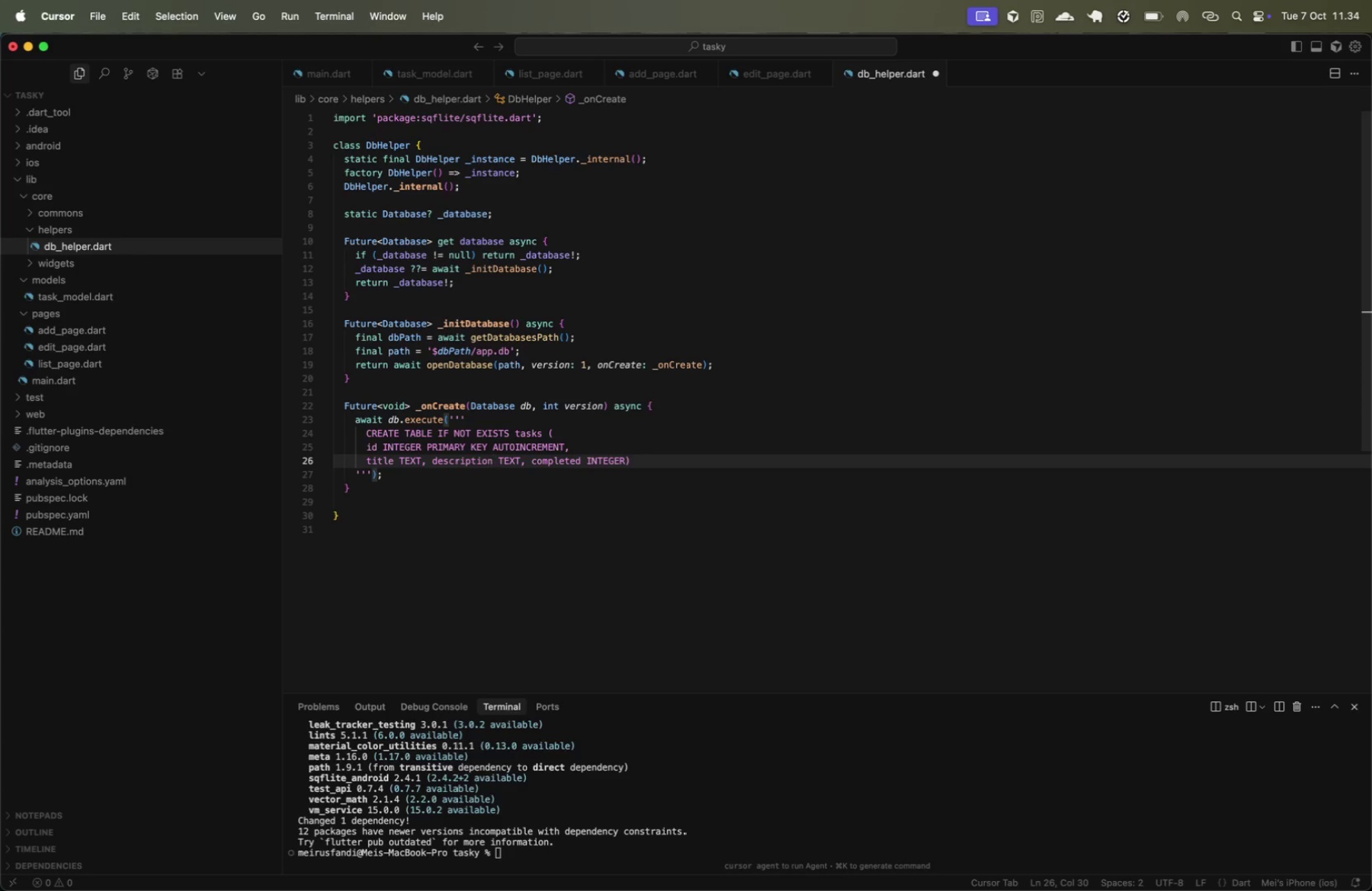 
key(Alt+ArrowLeft)
 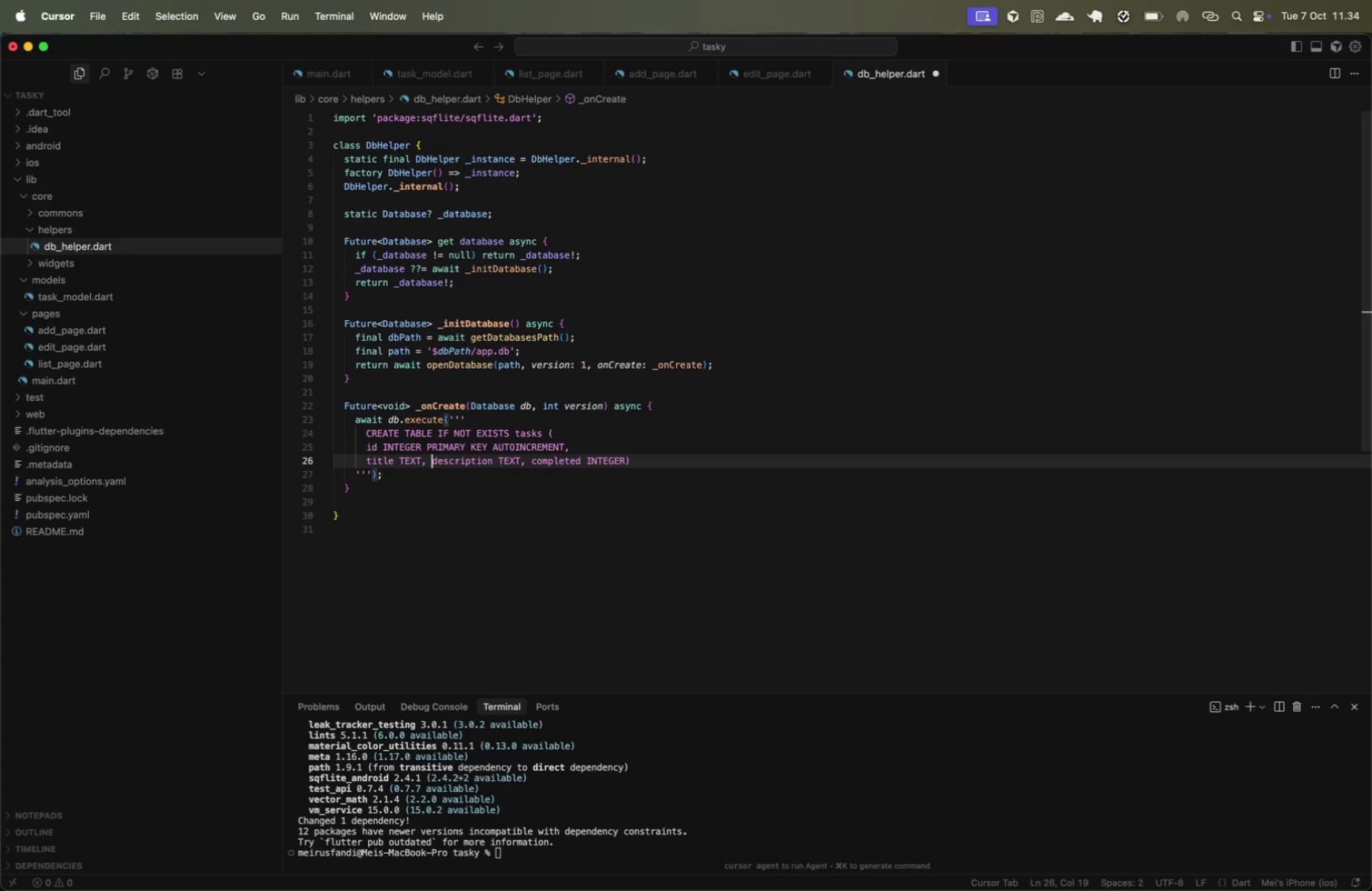 
key(Enter)
 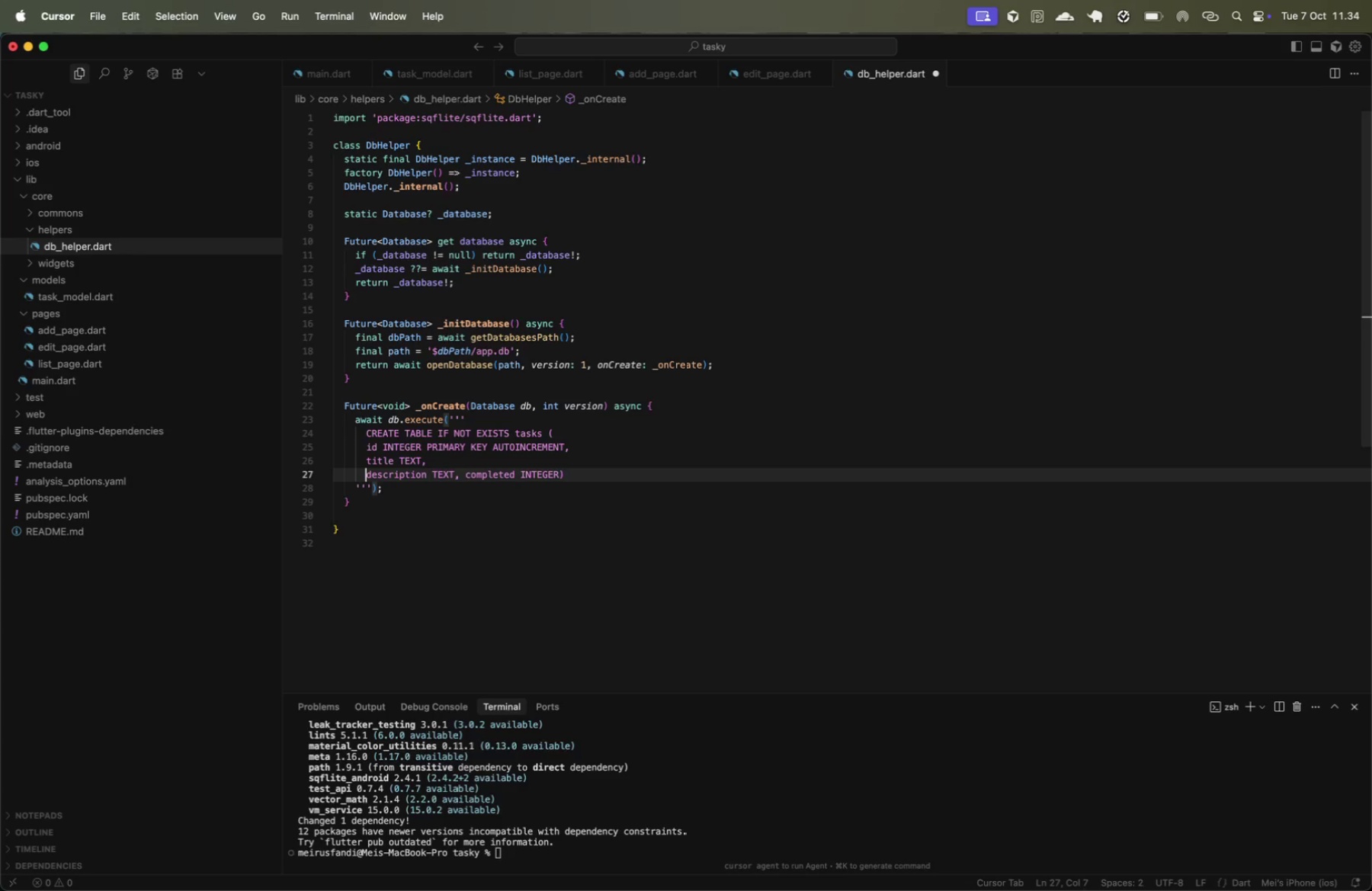 
key(ArrowUp)
 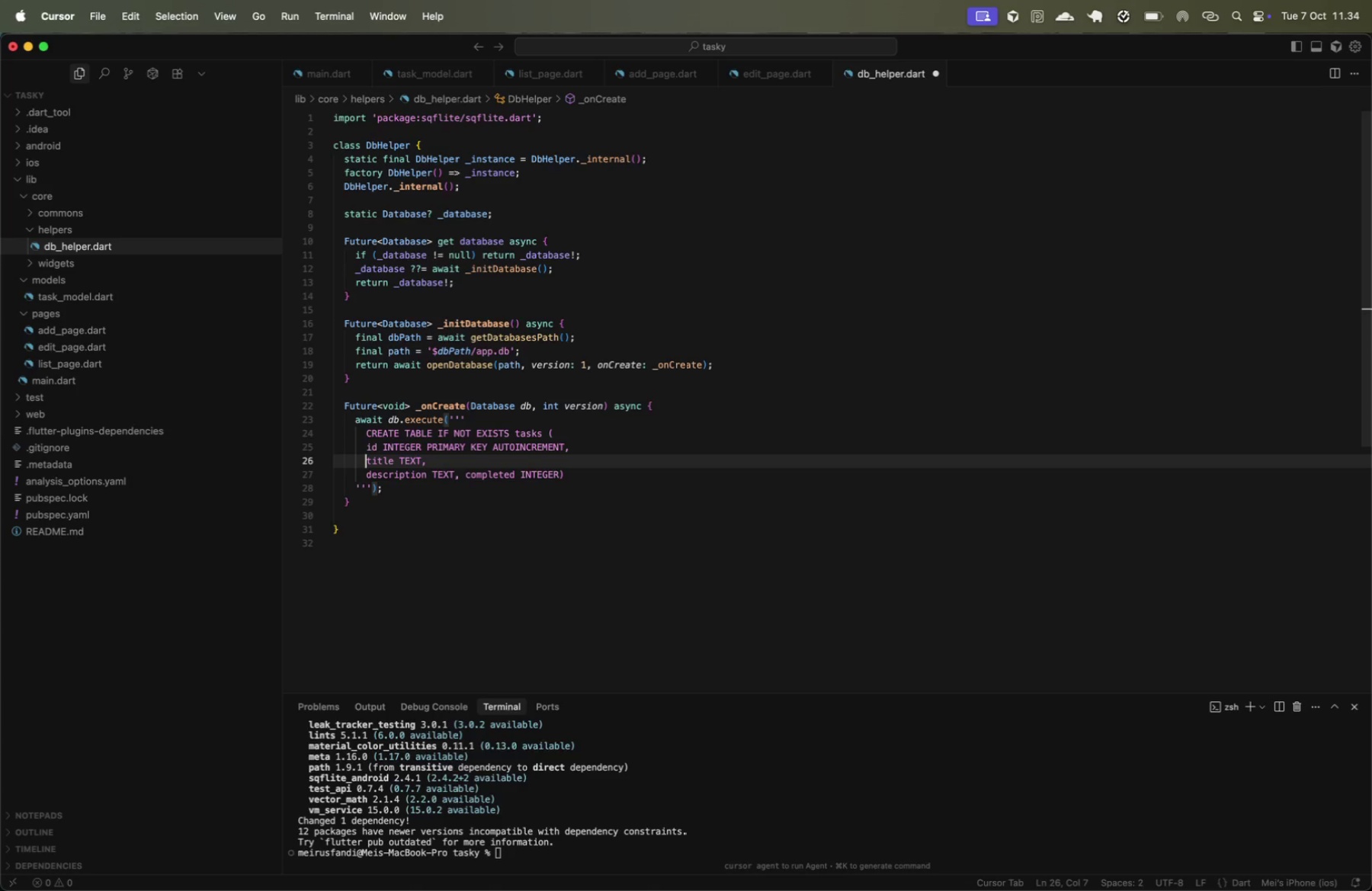 
key(Alt+OptionLeft)
 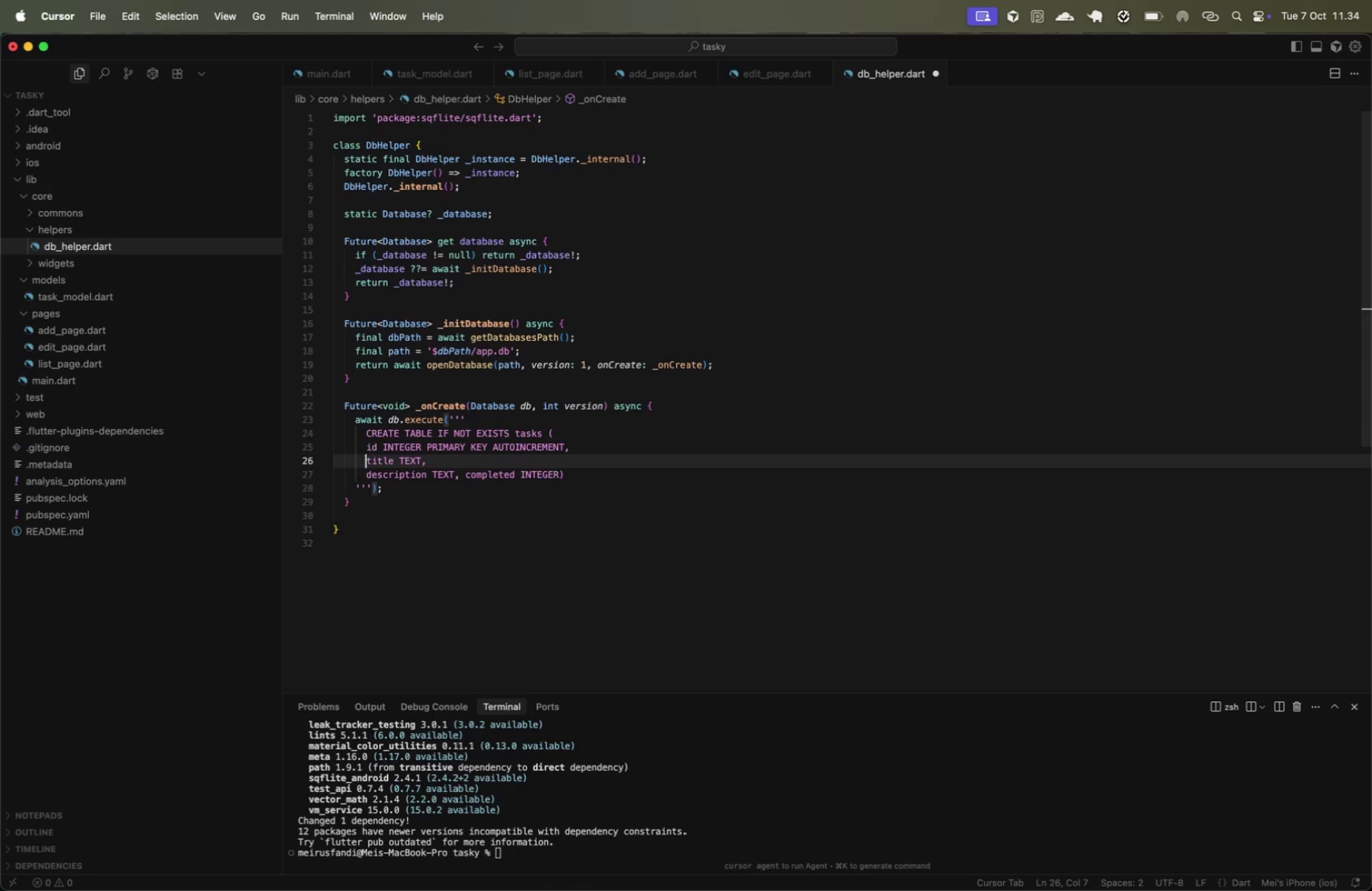 
key(Alt+ArrowRight)
 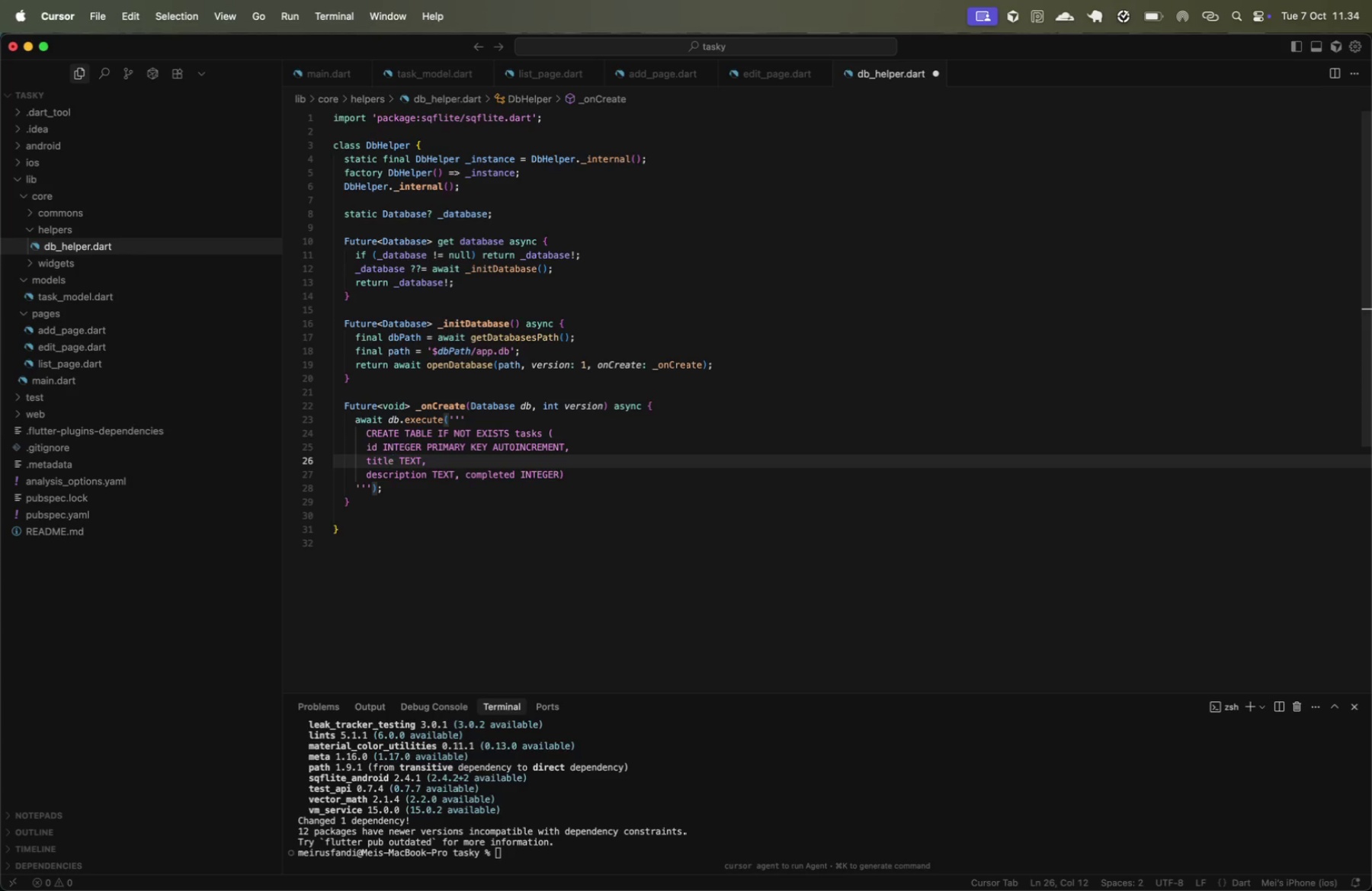 
key(ArrowRight)
 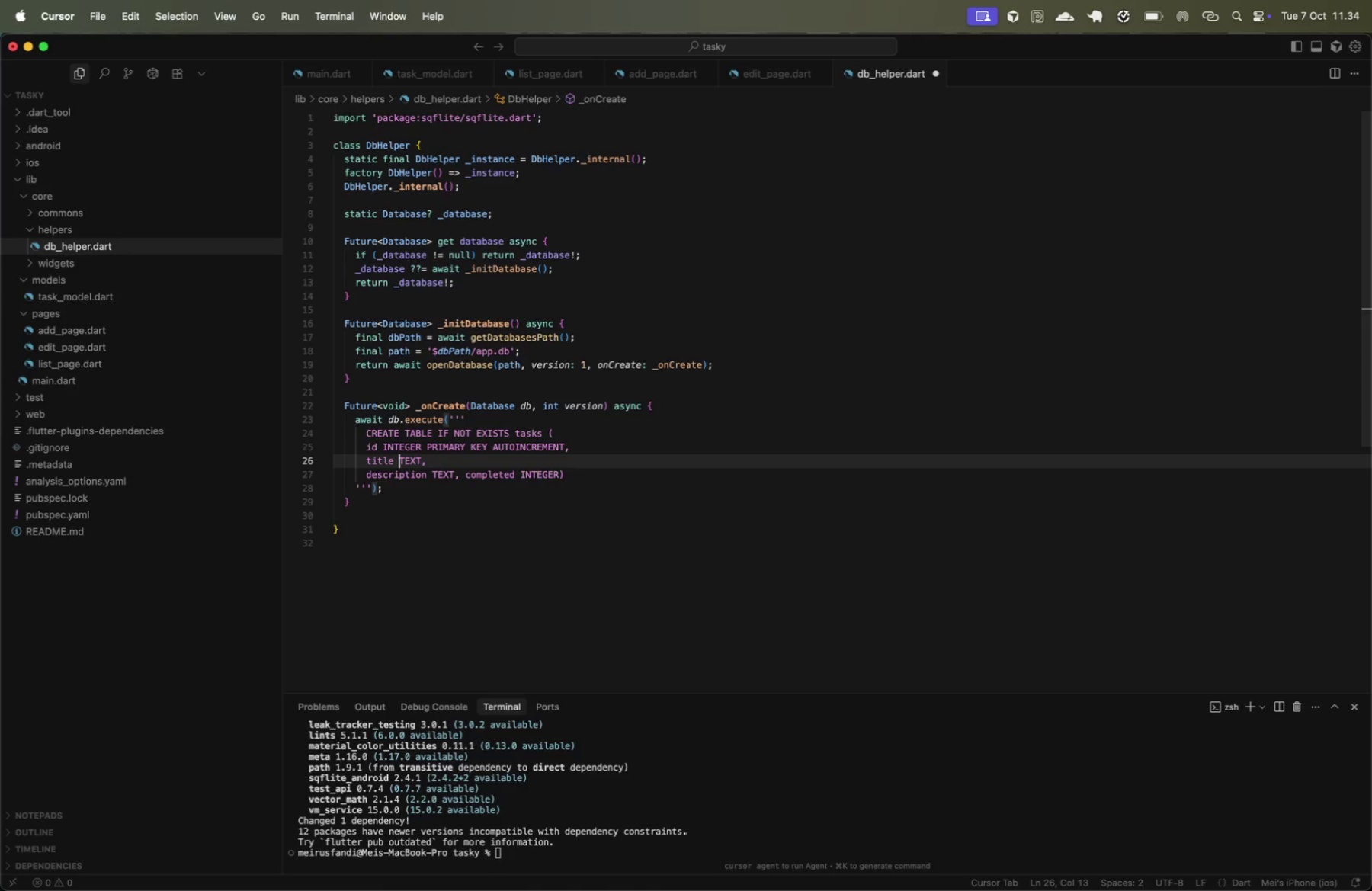 
key(Shift+ShiftLeft)
 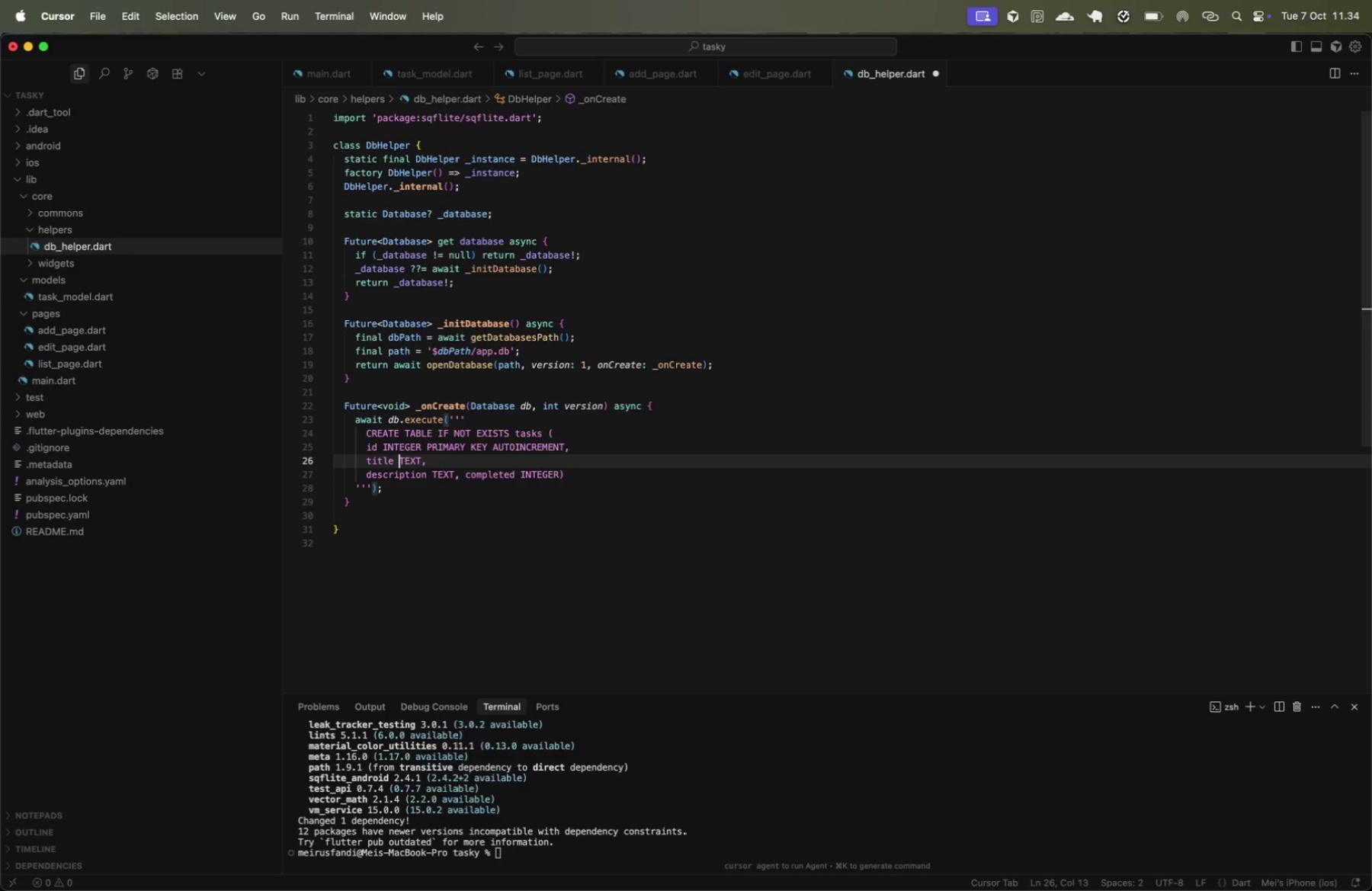 
key(Alt+Shift+OptionLeft)
 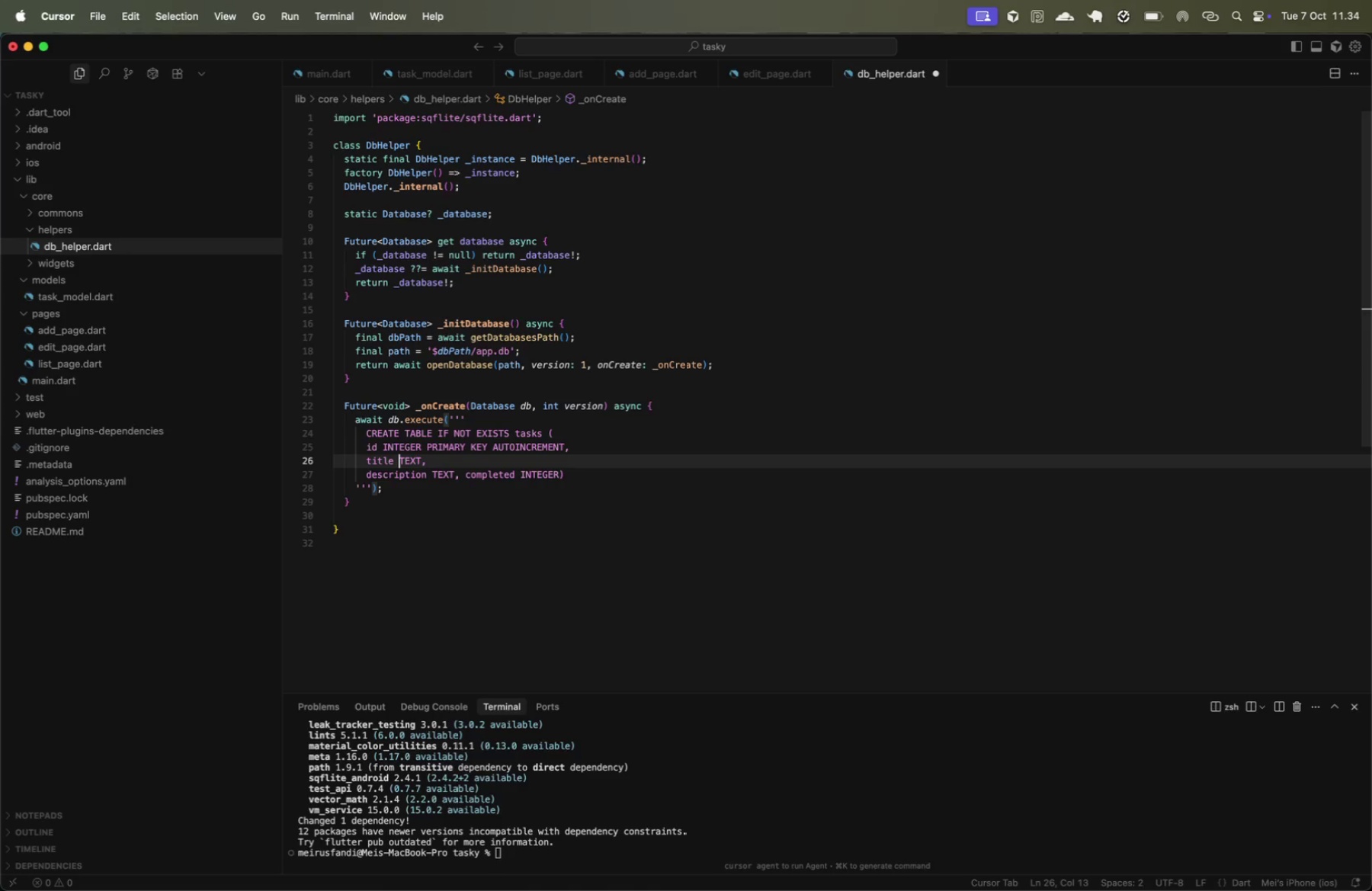 
key(Alt+Shift+ArrowRight)
 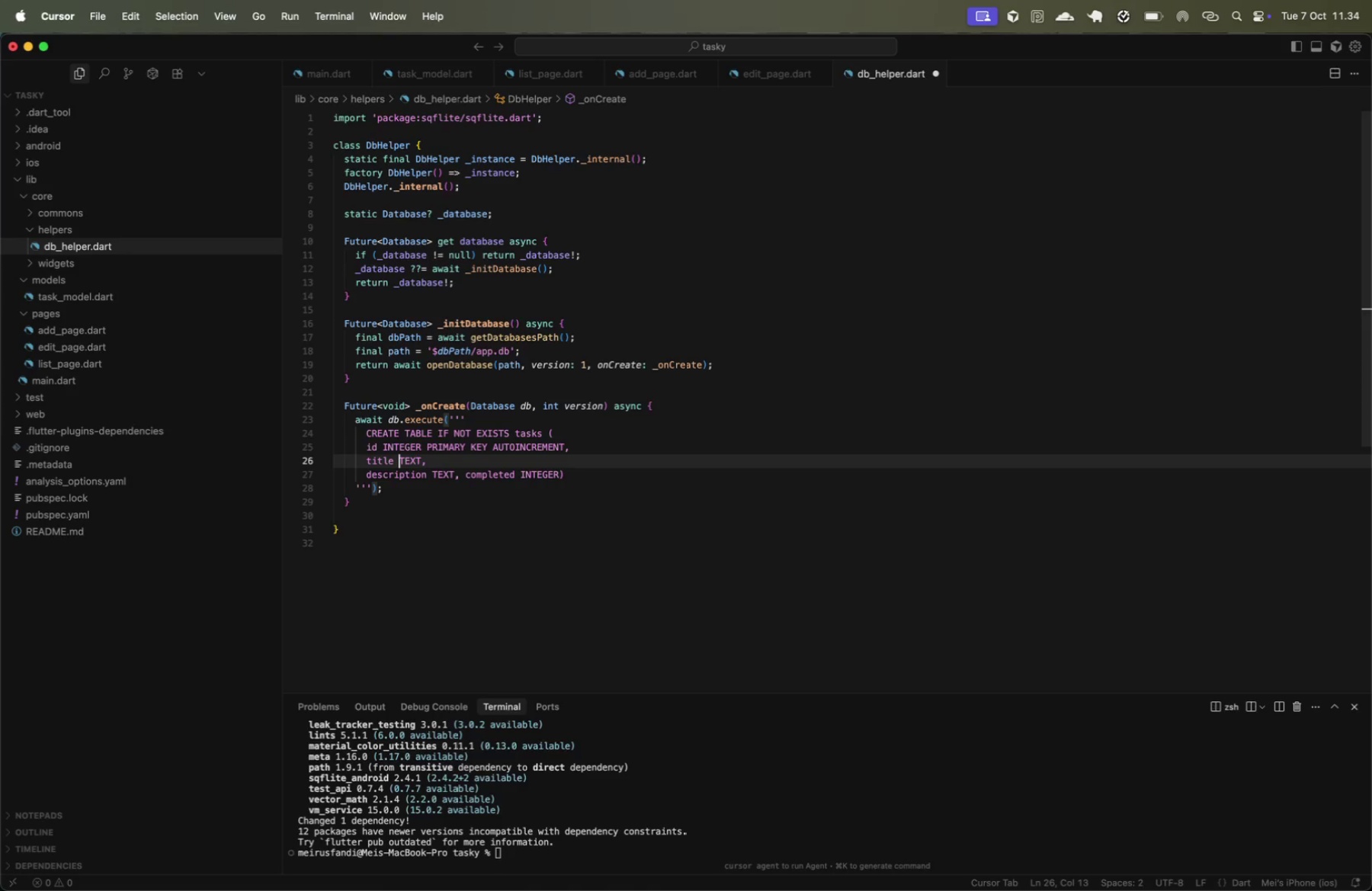 
type(S)
key(Backspace)
type(TEXT)
 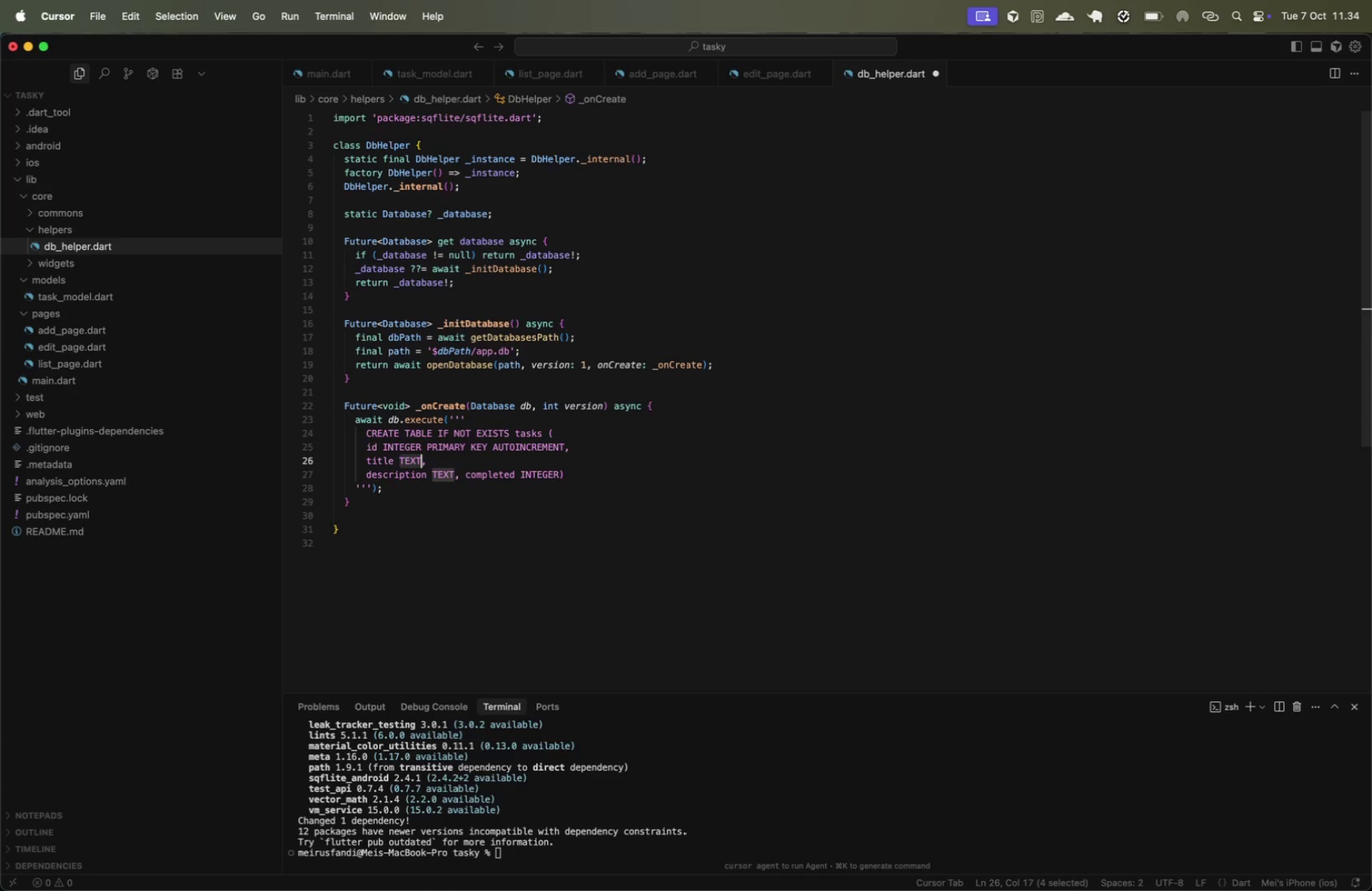 
 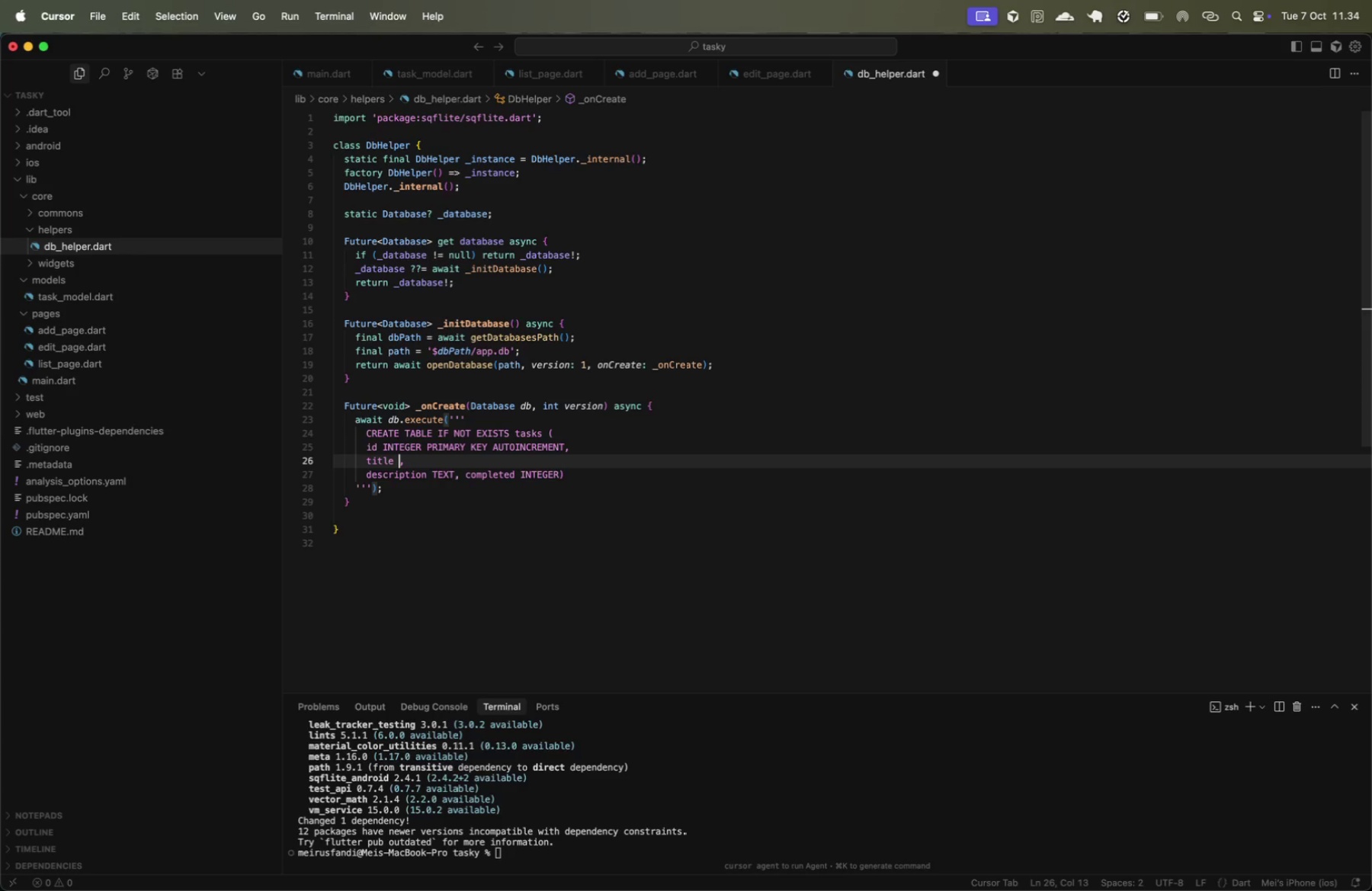 
key(ArrowRight)
 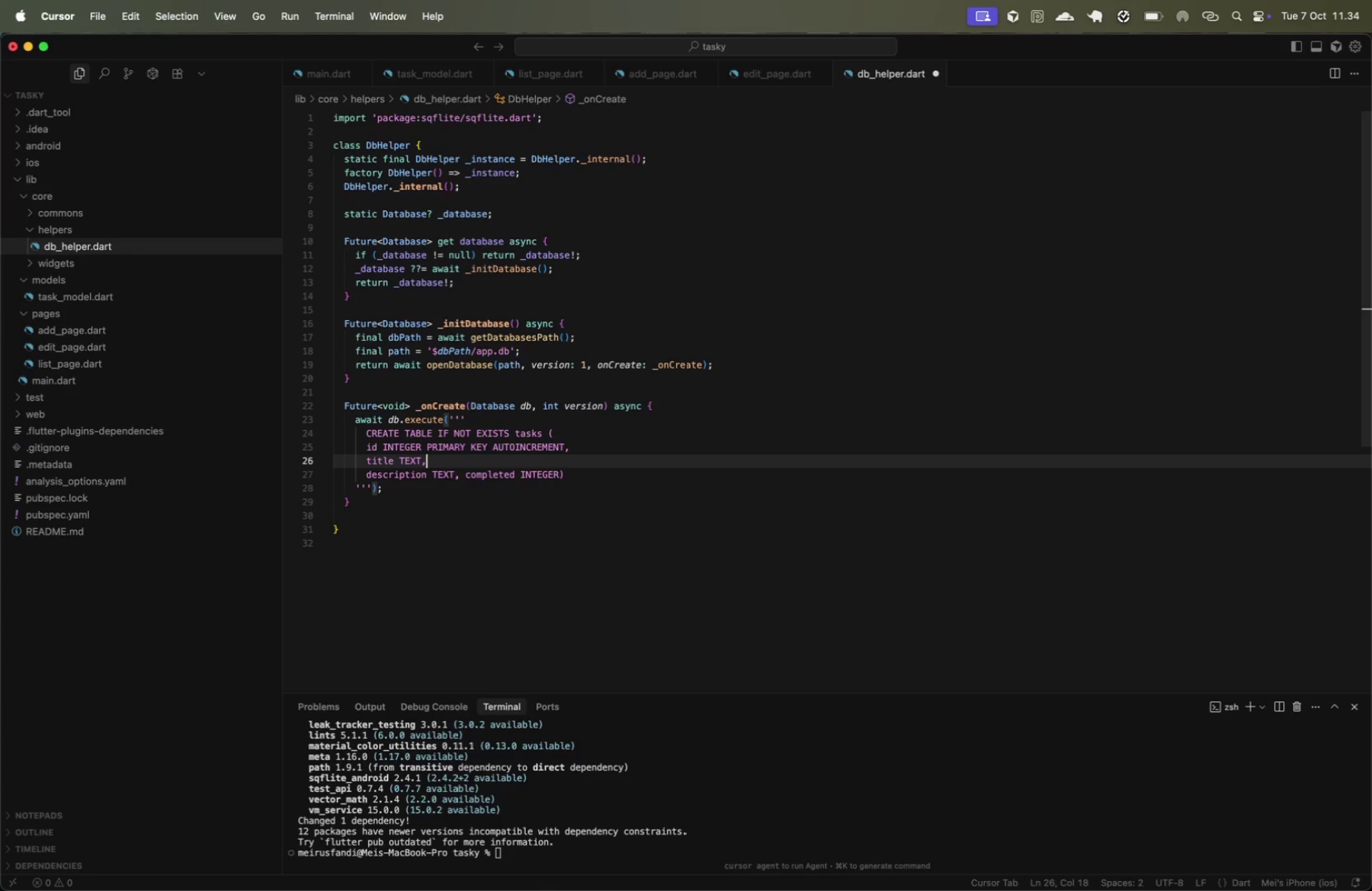 
key(ArrowDown)
 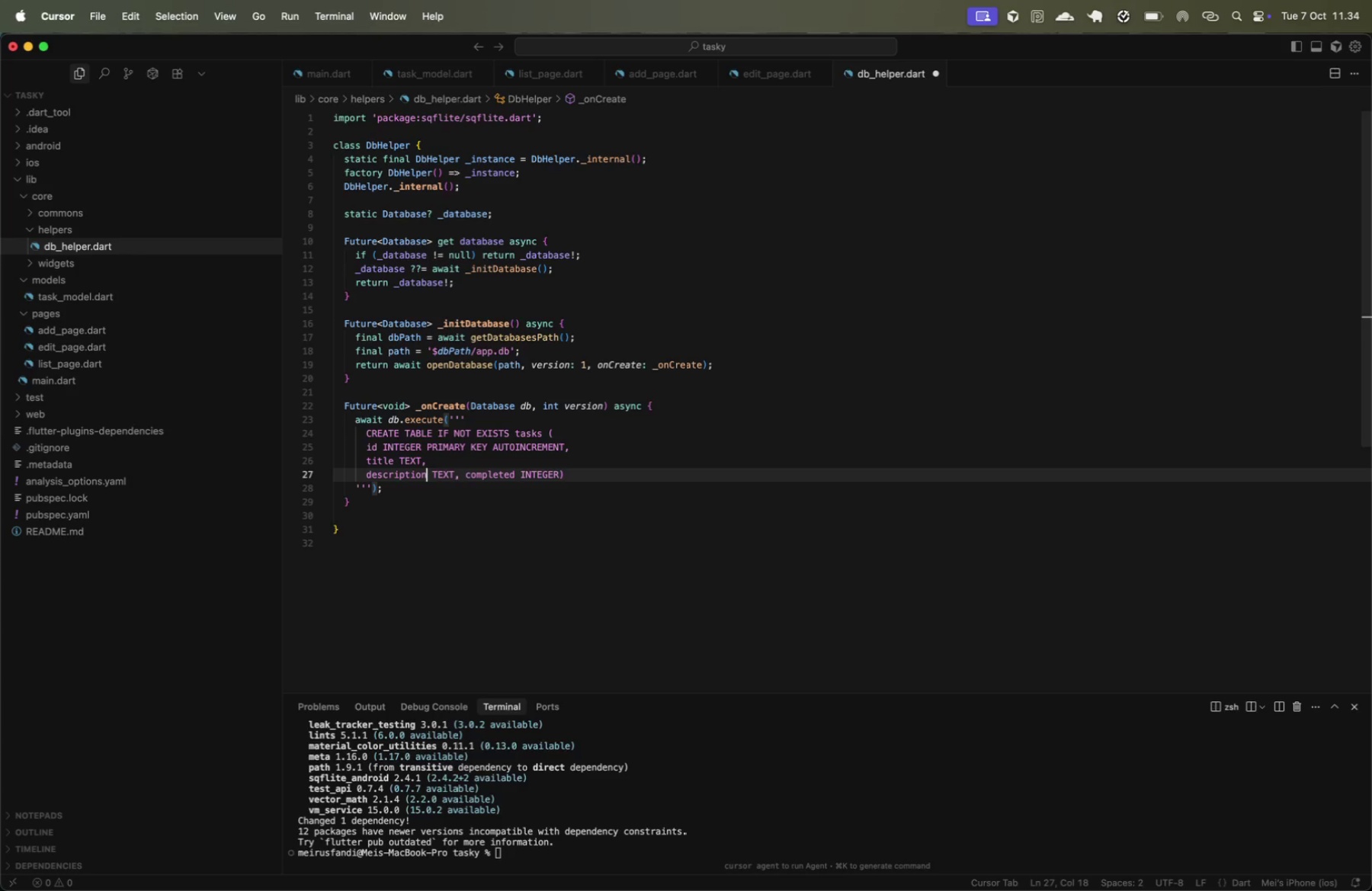 
key(Alt+OptionLeft)
 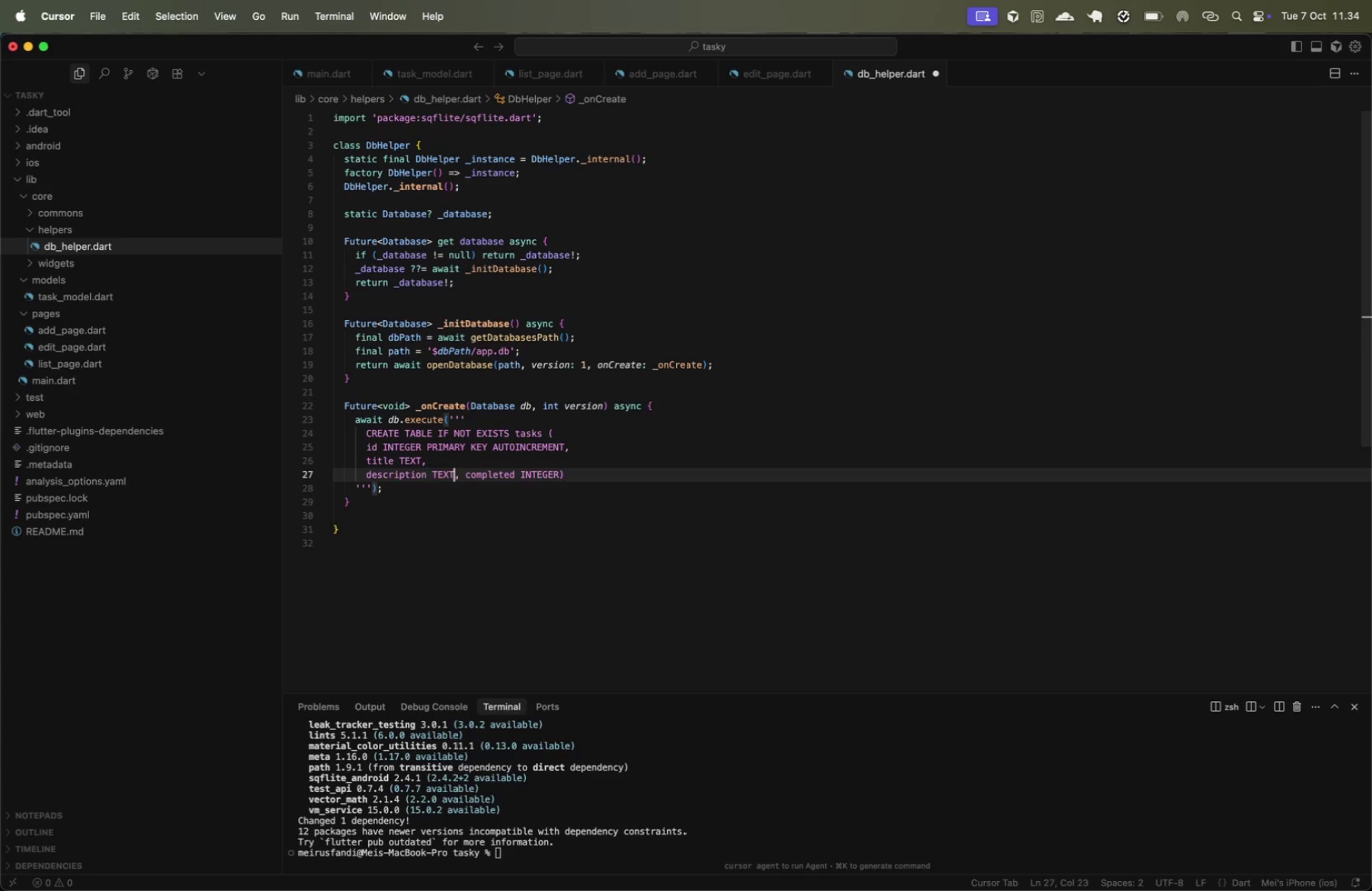 
key(Alt+ArrowRight)
 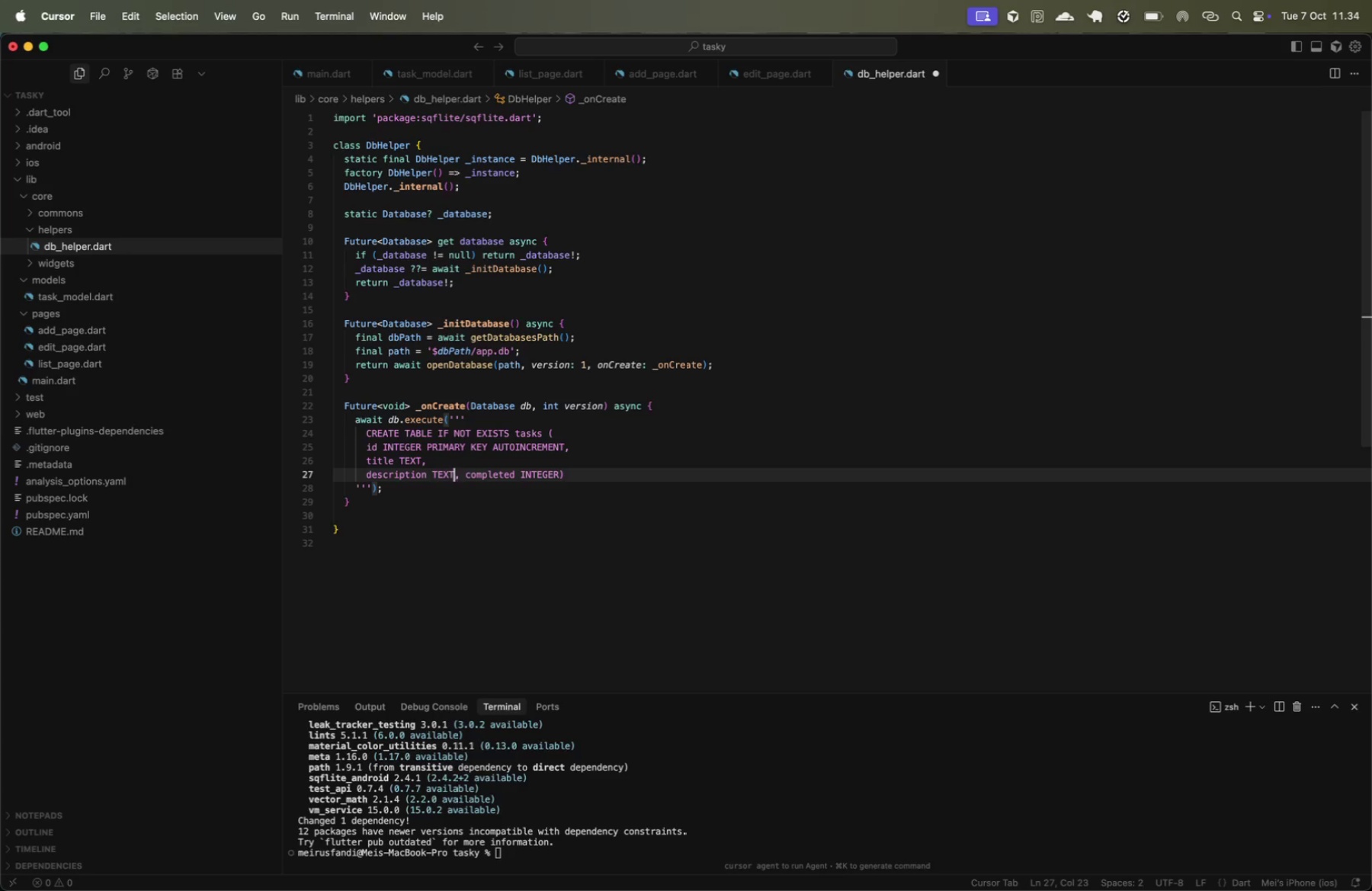 
key(ArrowRight)
 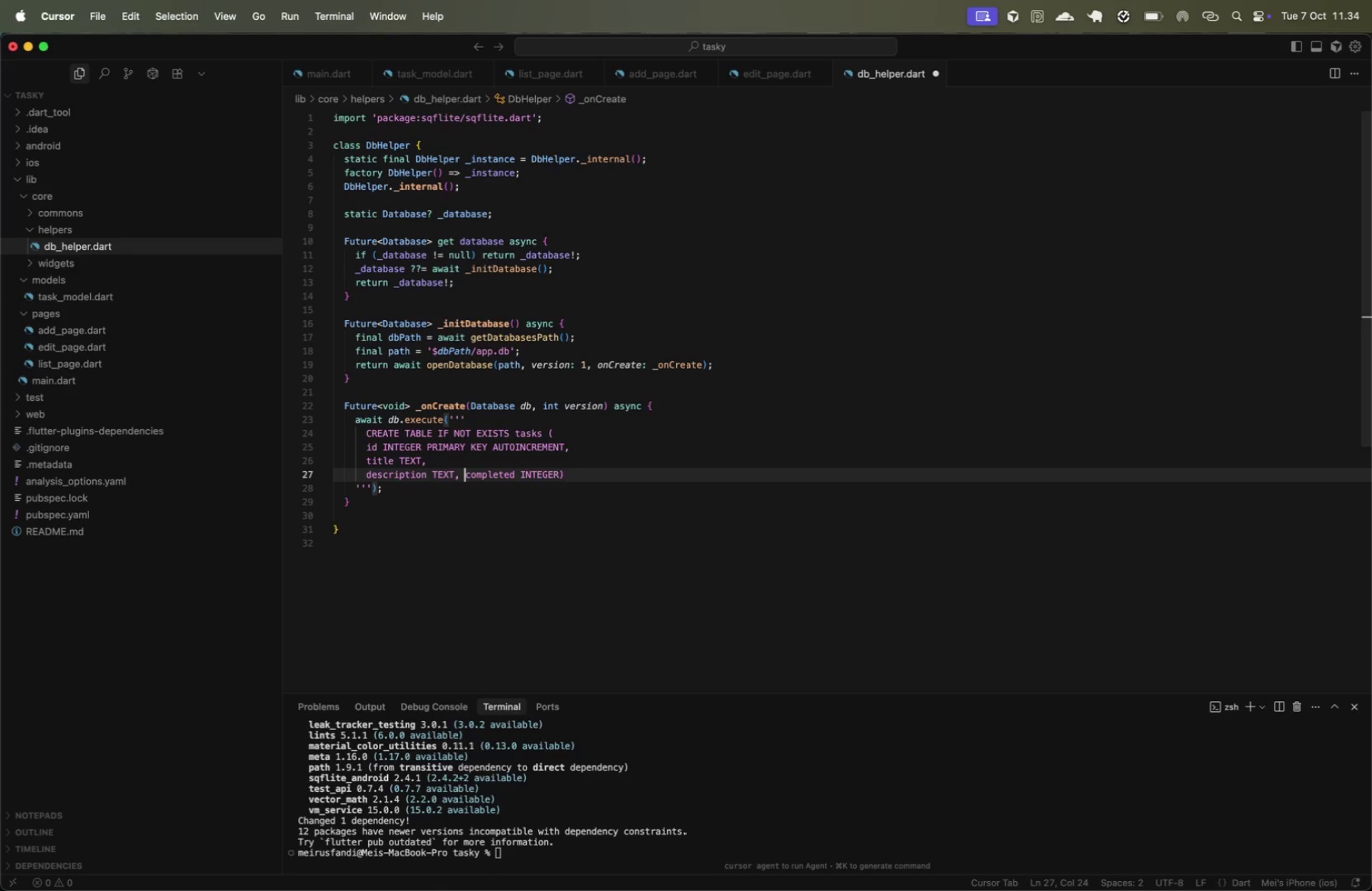 
key(ArrowRight)
 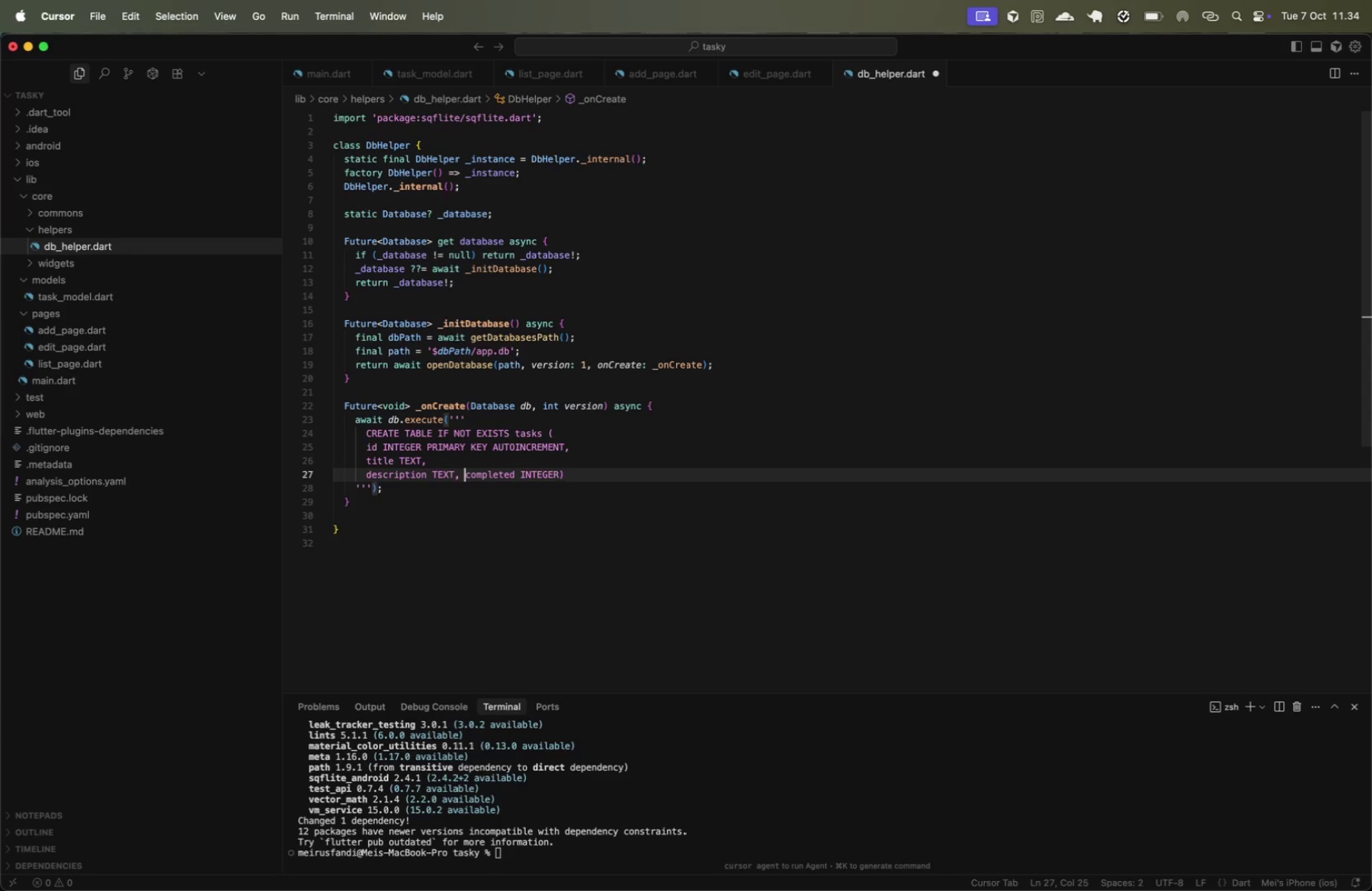 
key(Enter)
 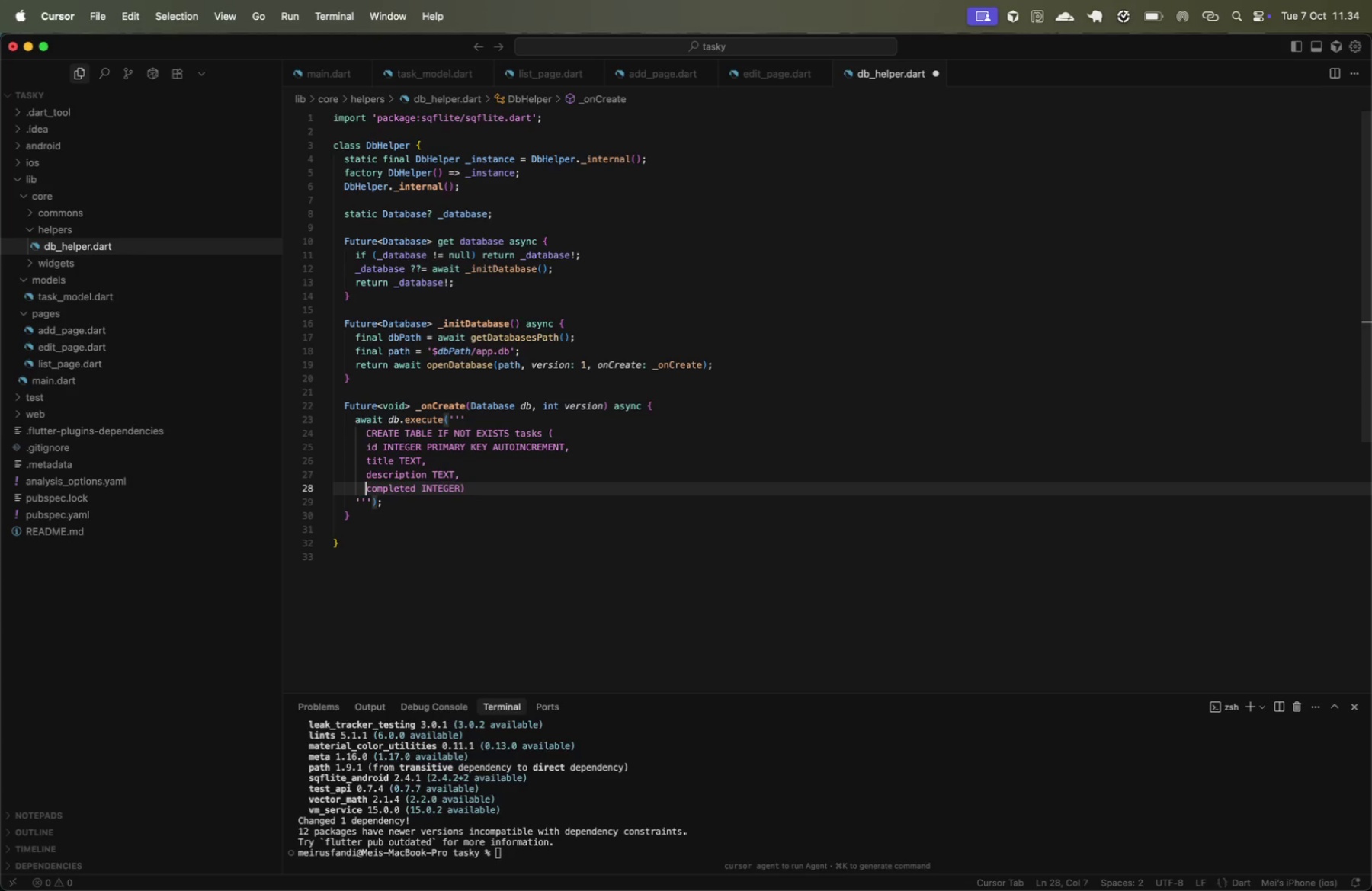 
key(Meta+CommandLeft)
 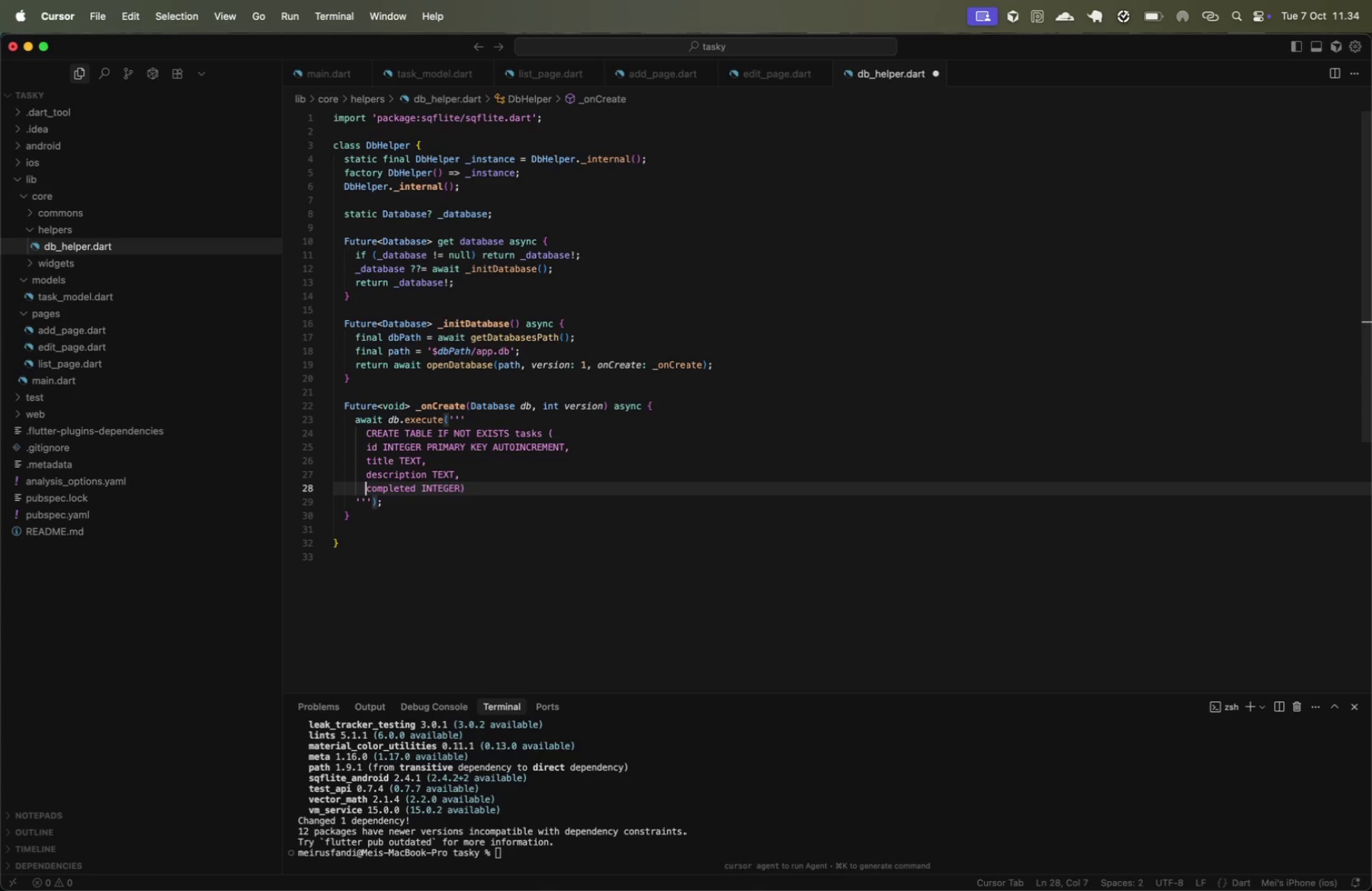 
key(Meta+ArrowRight)
 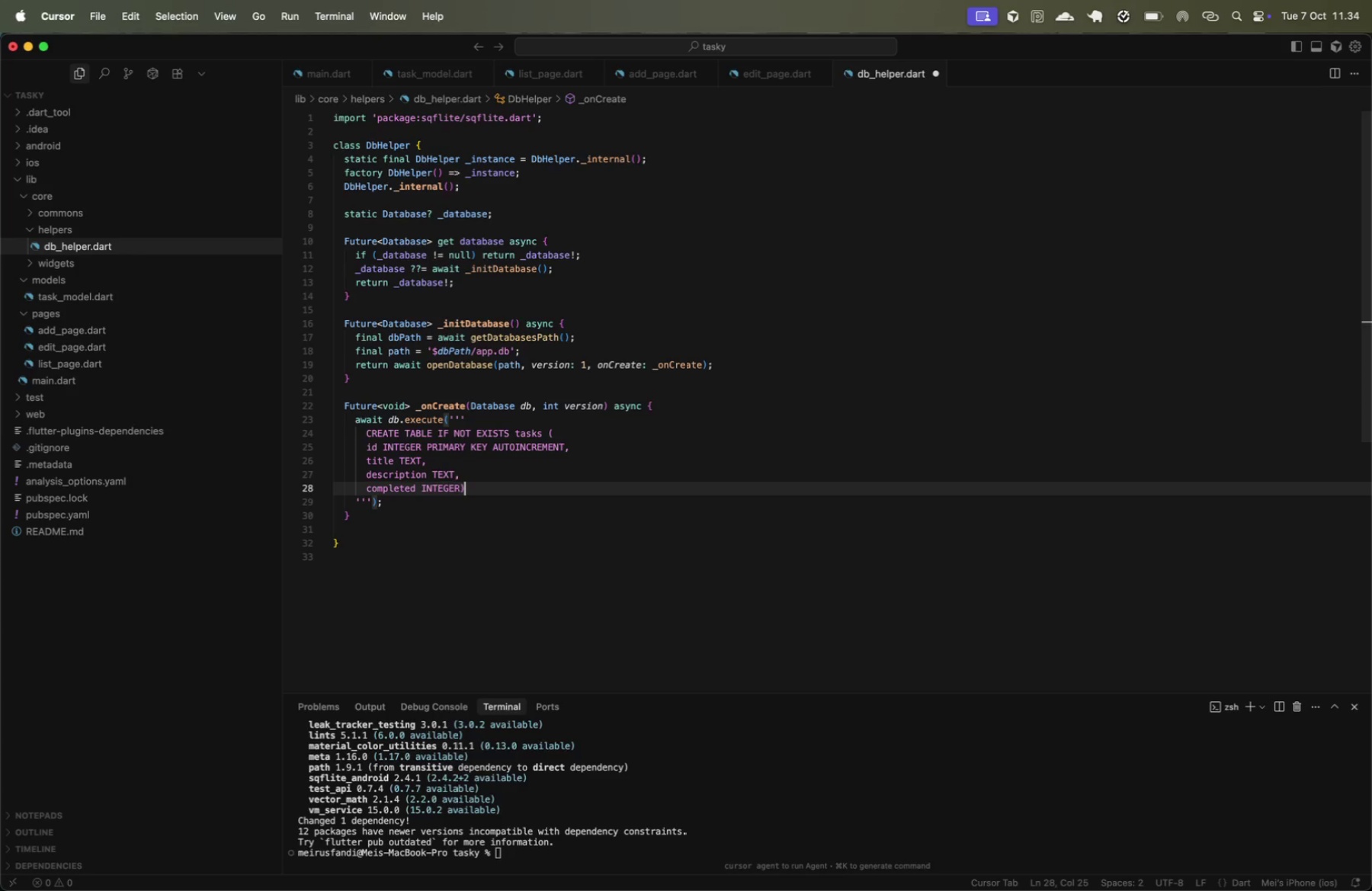 
key(ArrowLeft)
 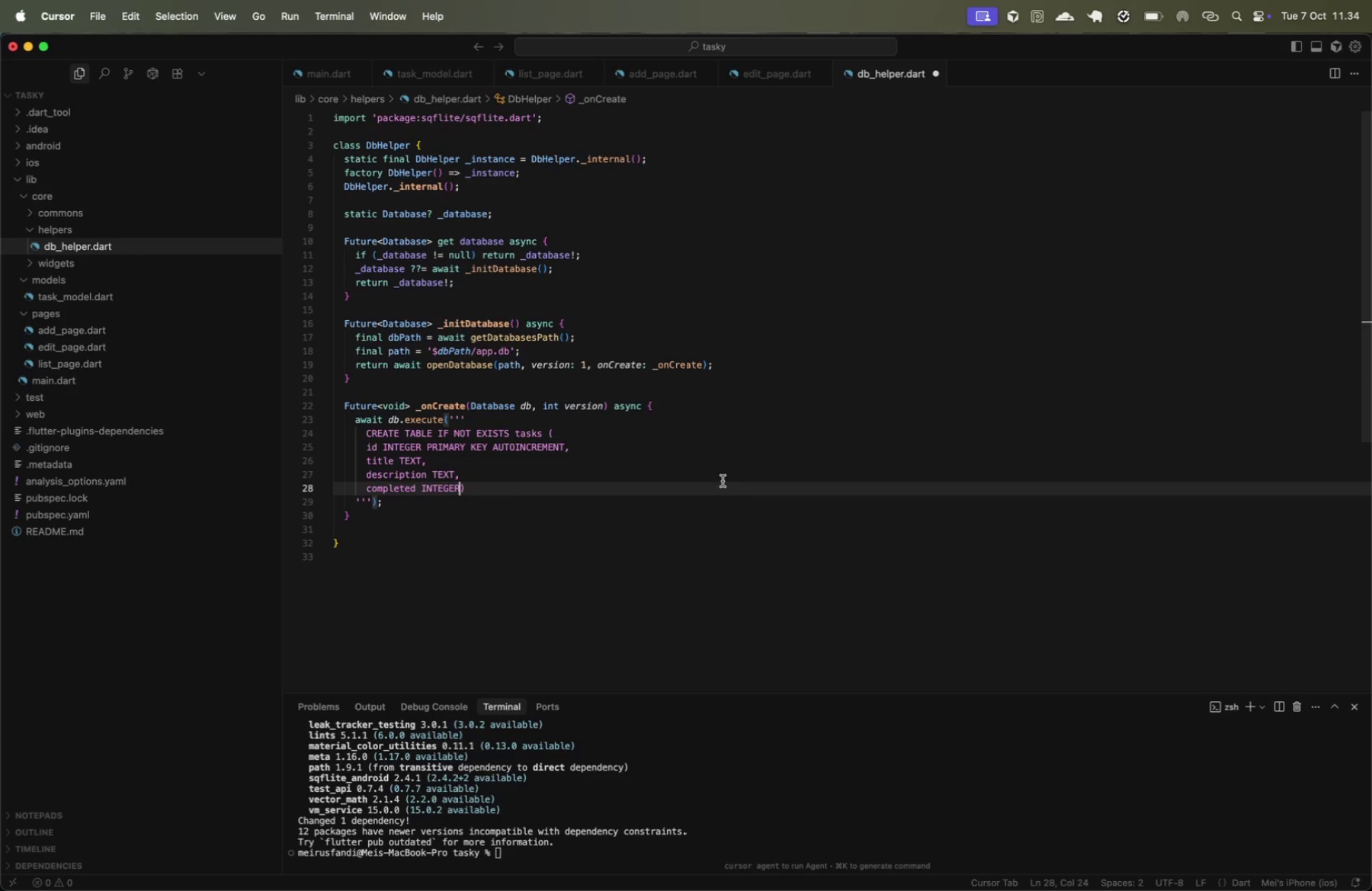 
wait(5.32)
 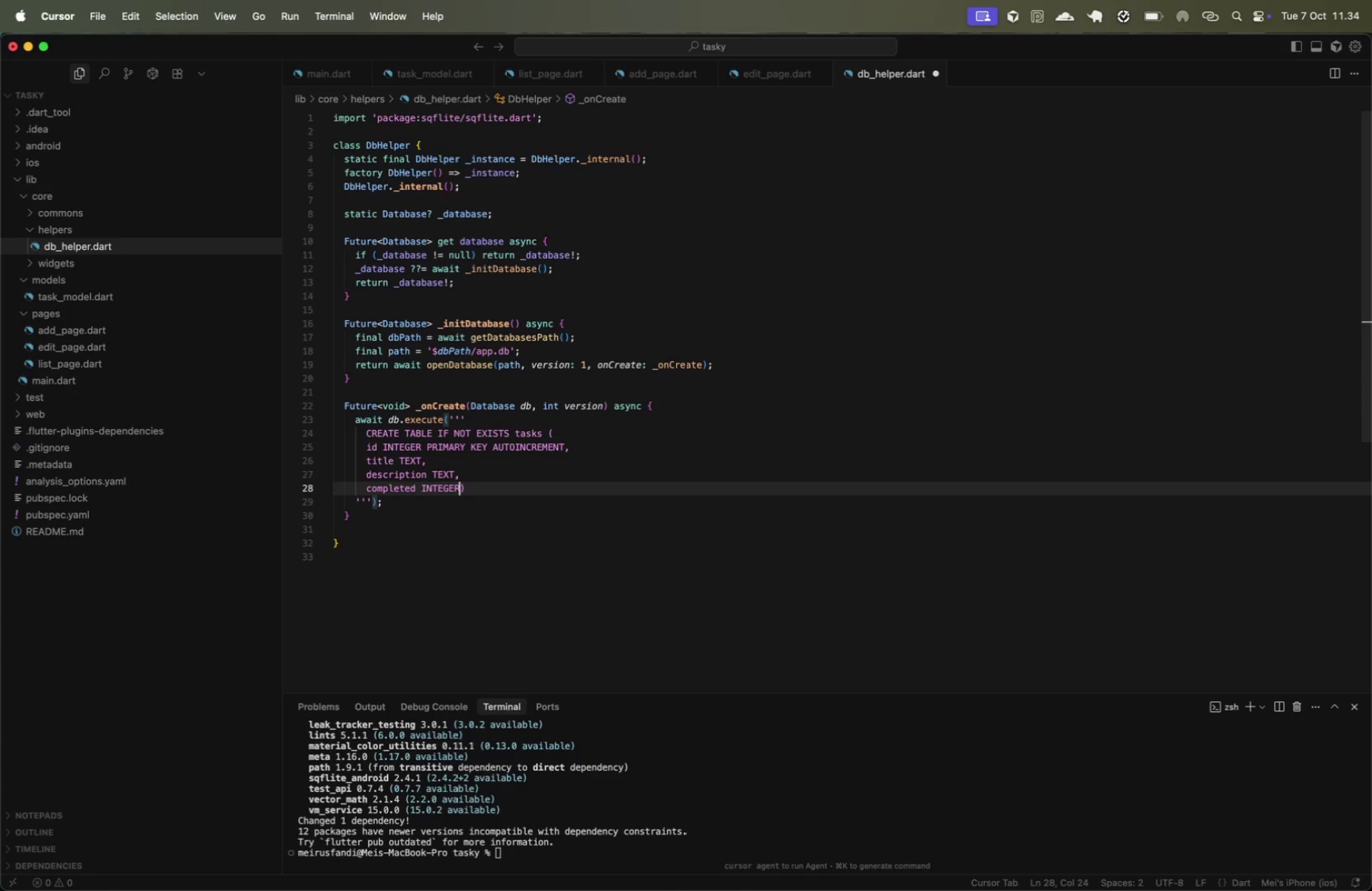 
left_click([385, 483])
 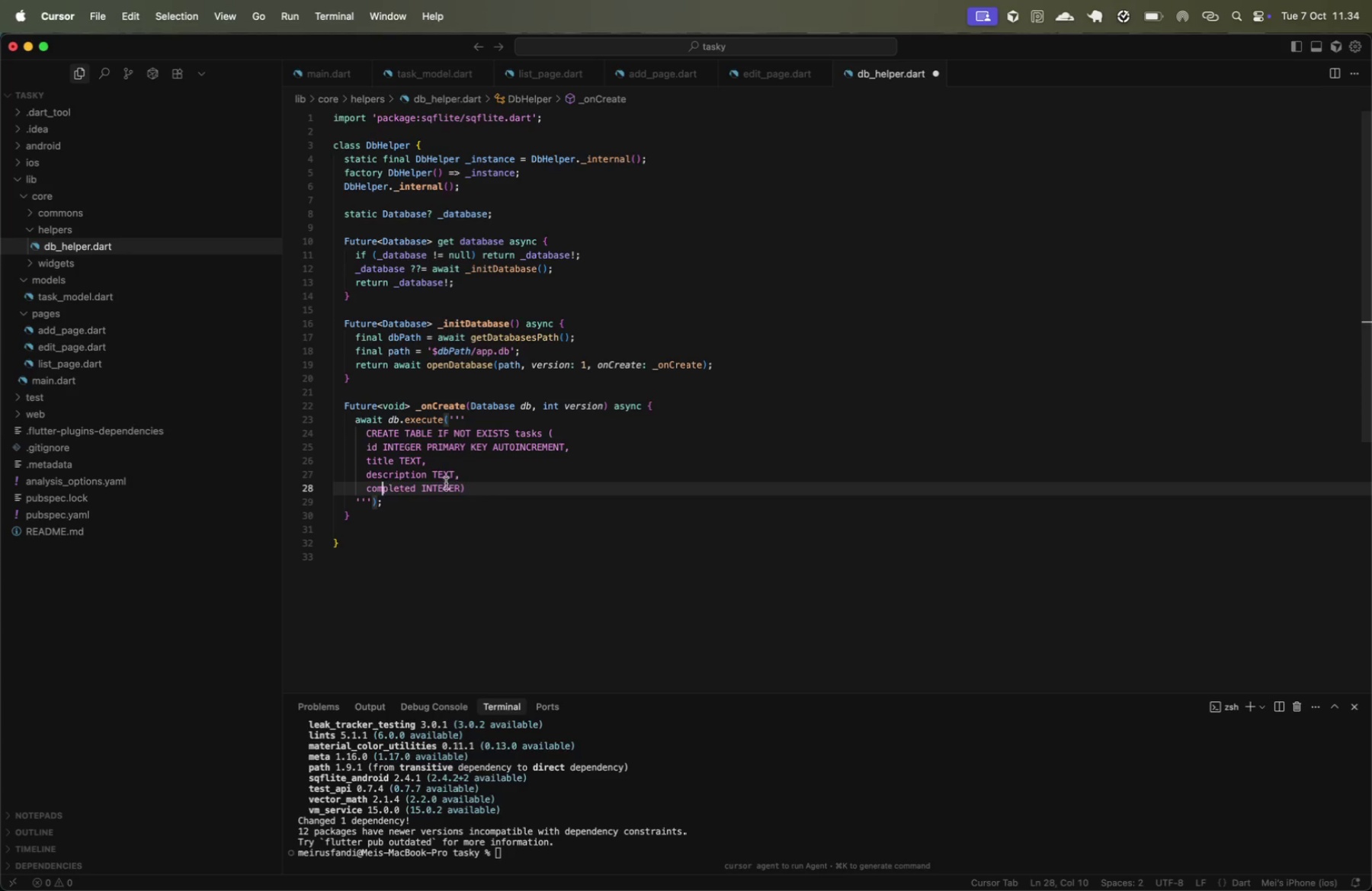 
left_click([482, 477])
 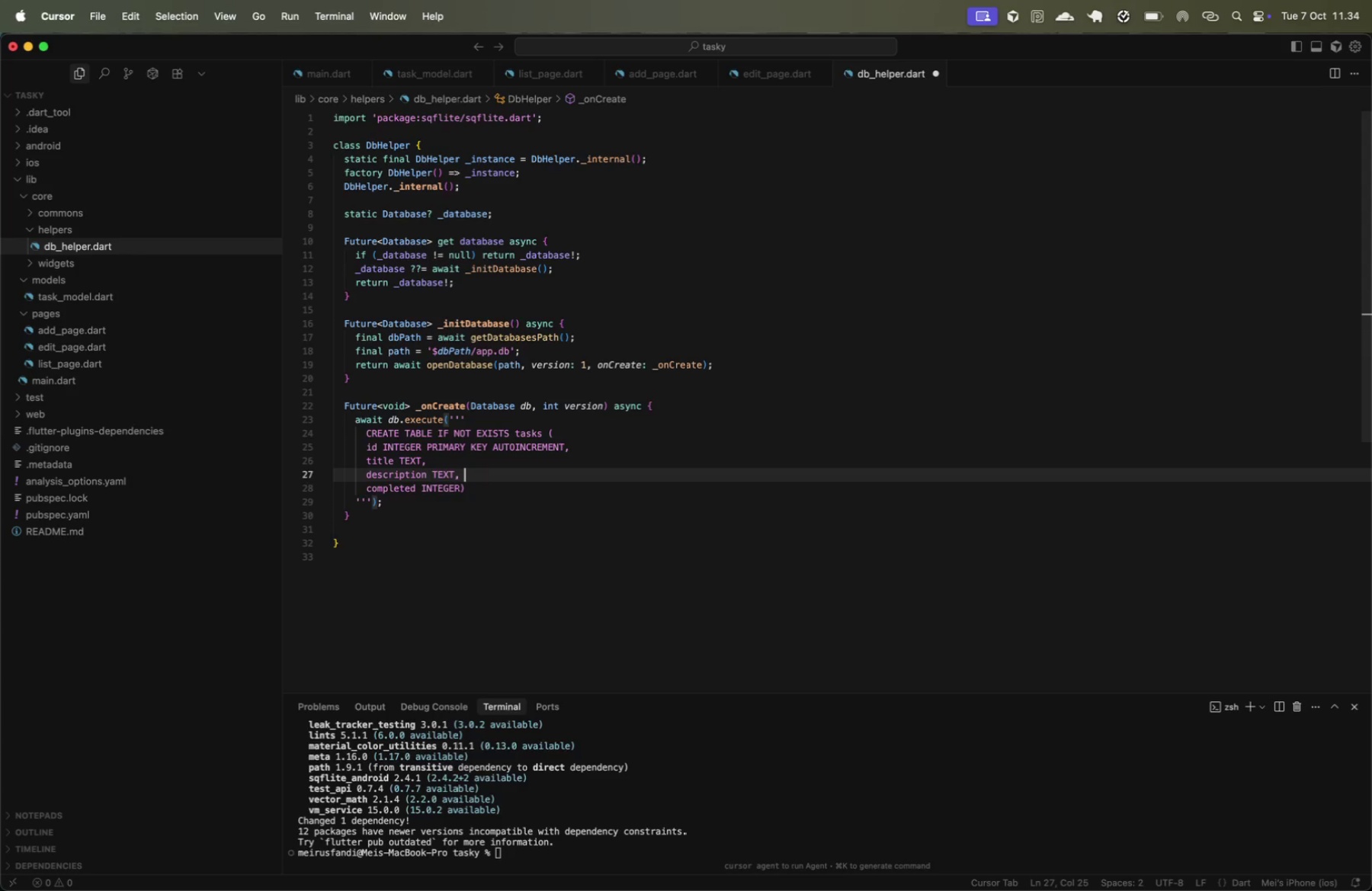 
key(Enter)
 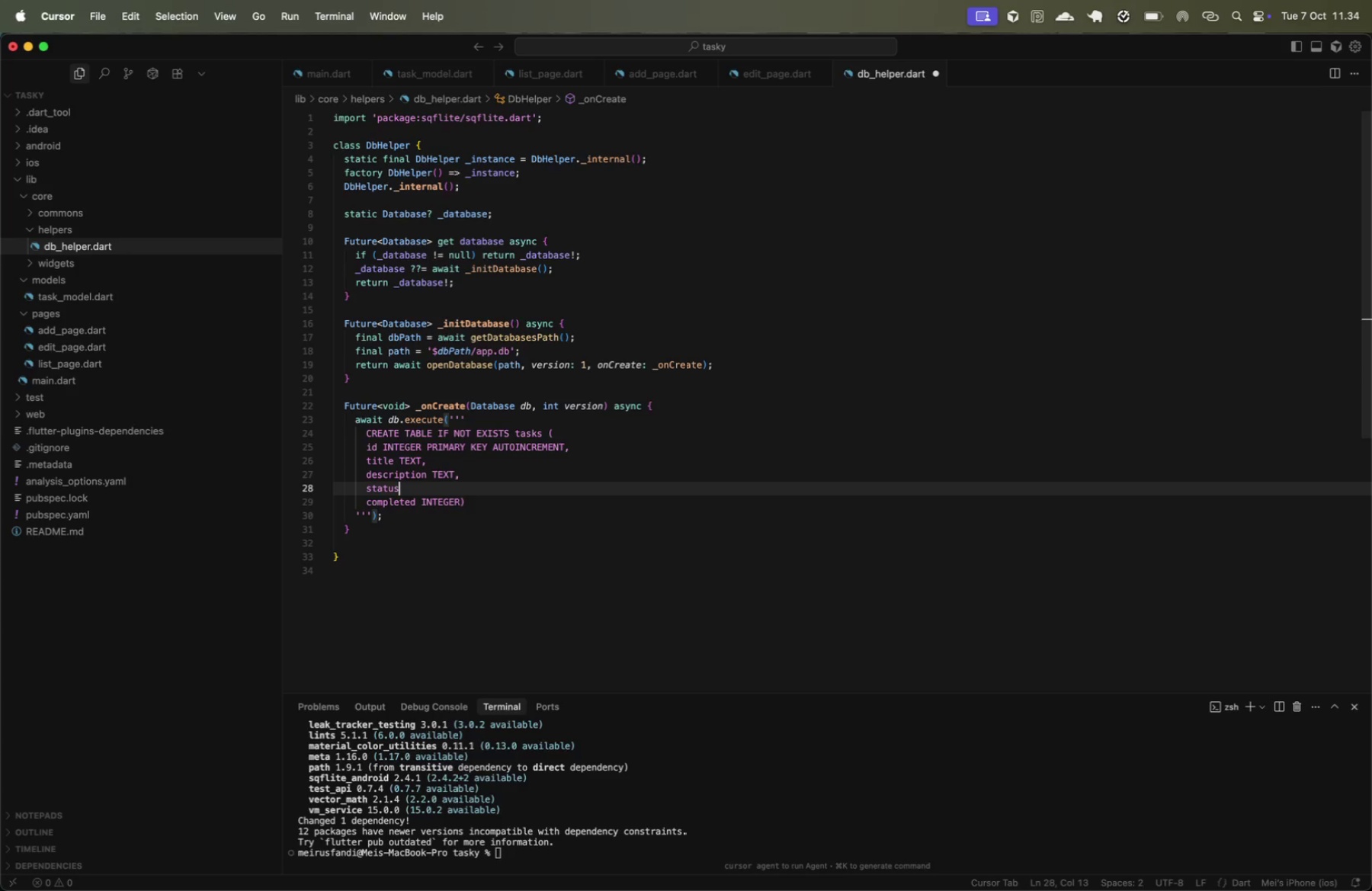 
type(status TEXT,)
 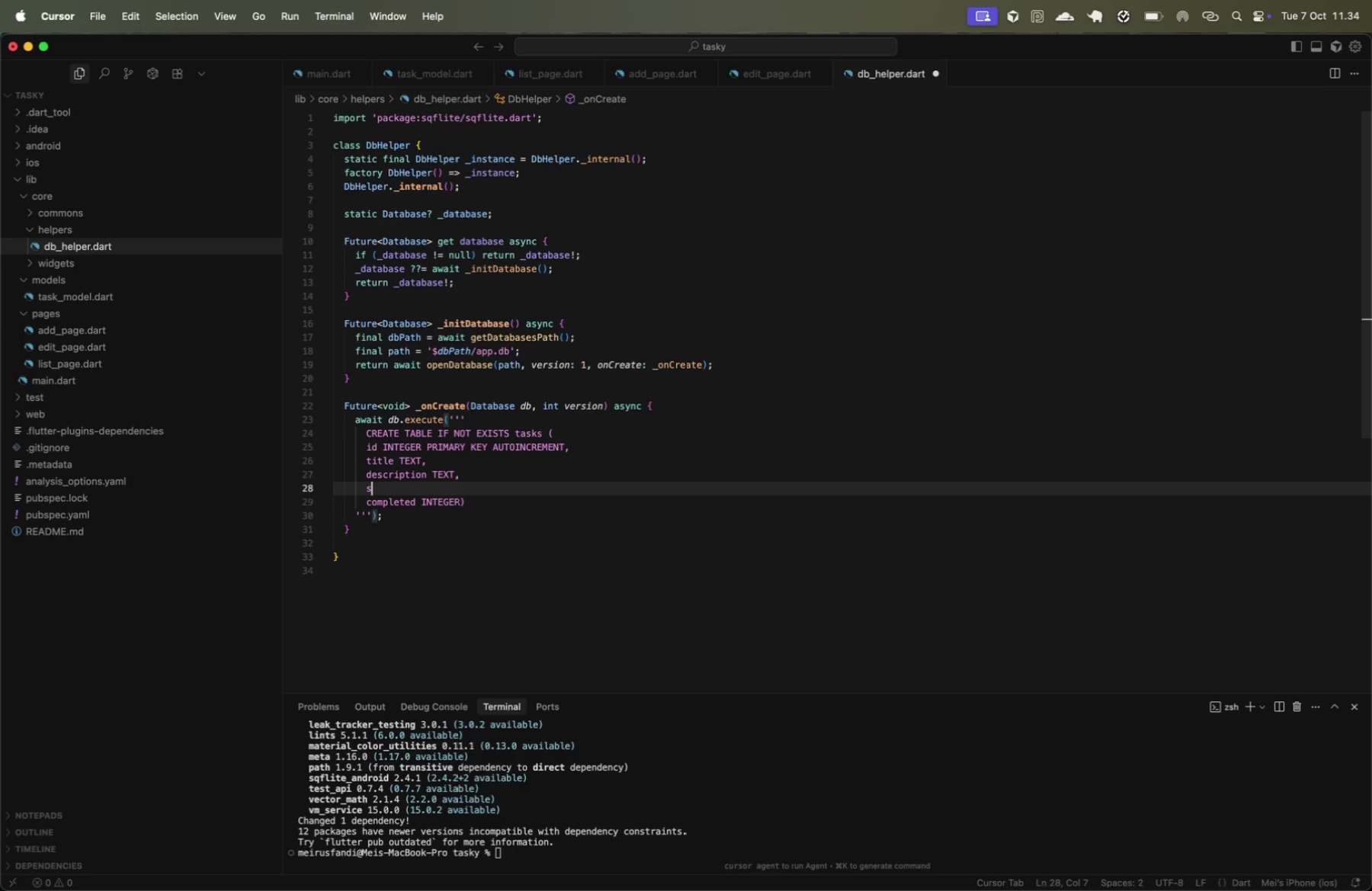 
key(ArrowDown)
 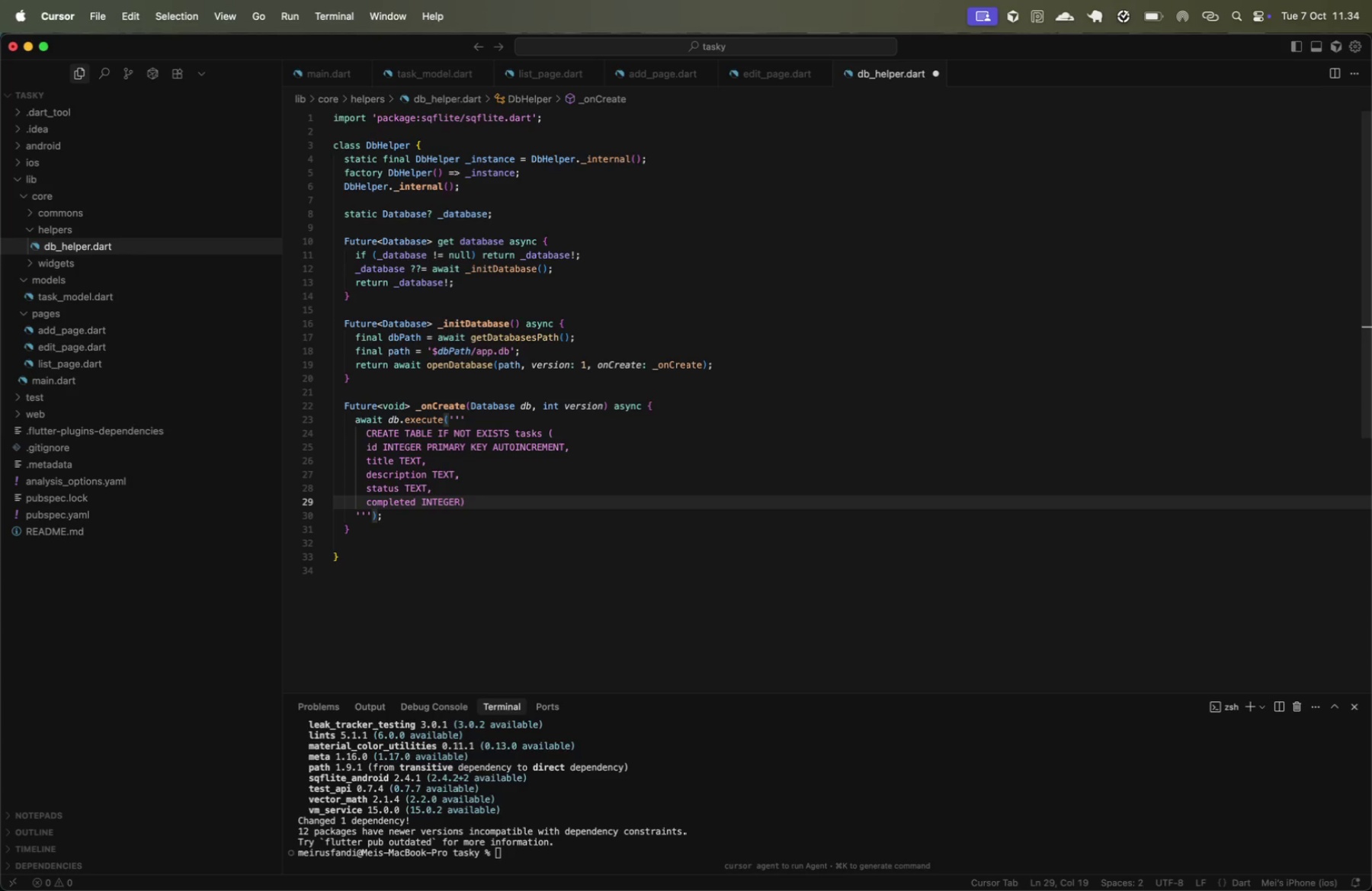 
key(ArrowLeft)
 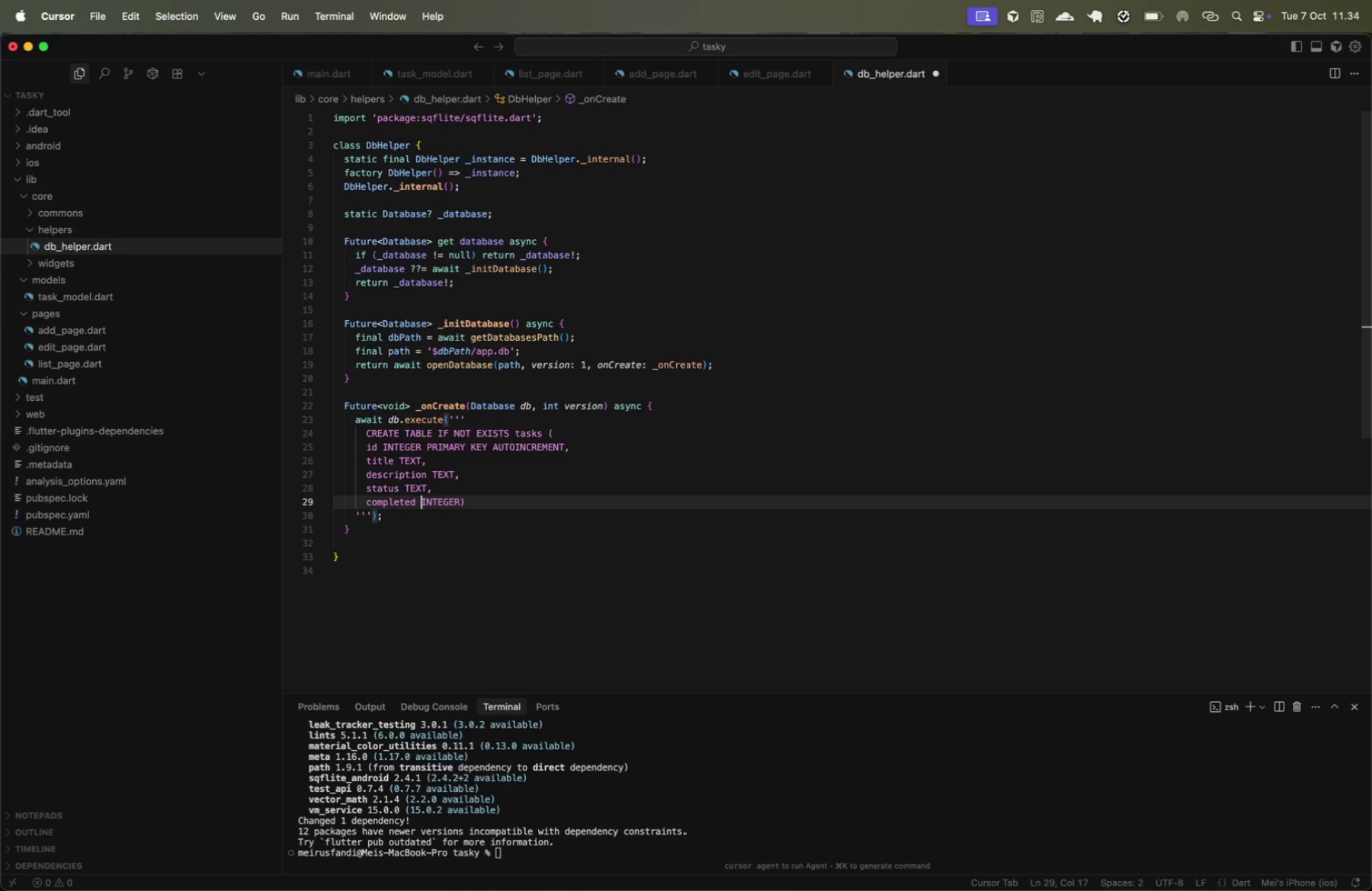 
key(ArrowLeft)
 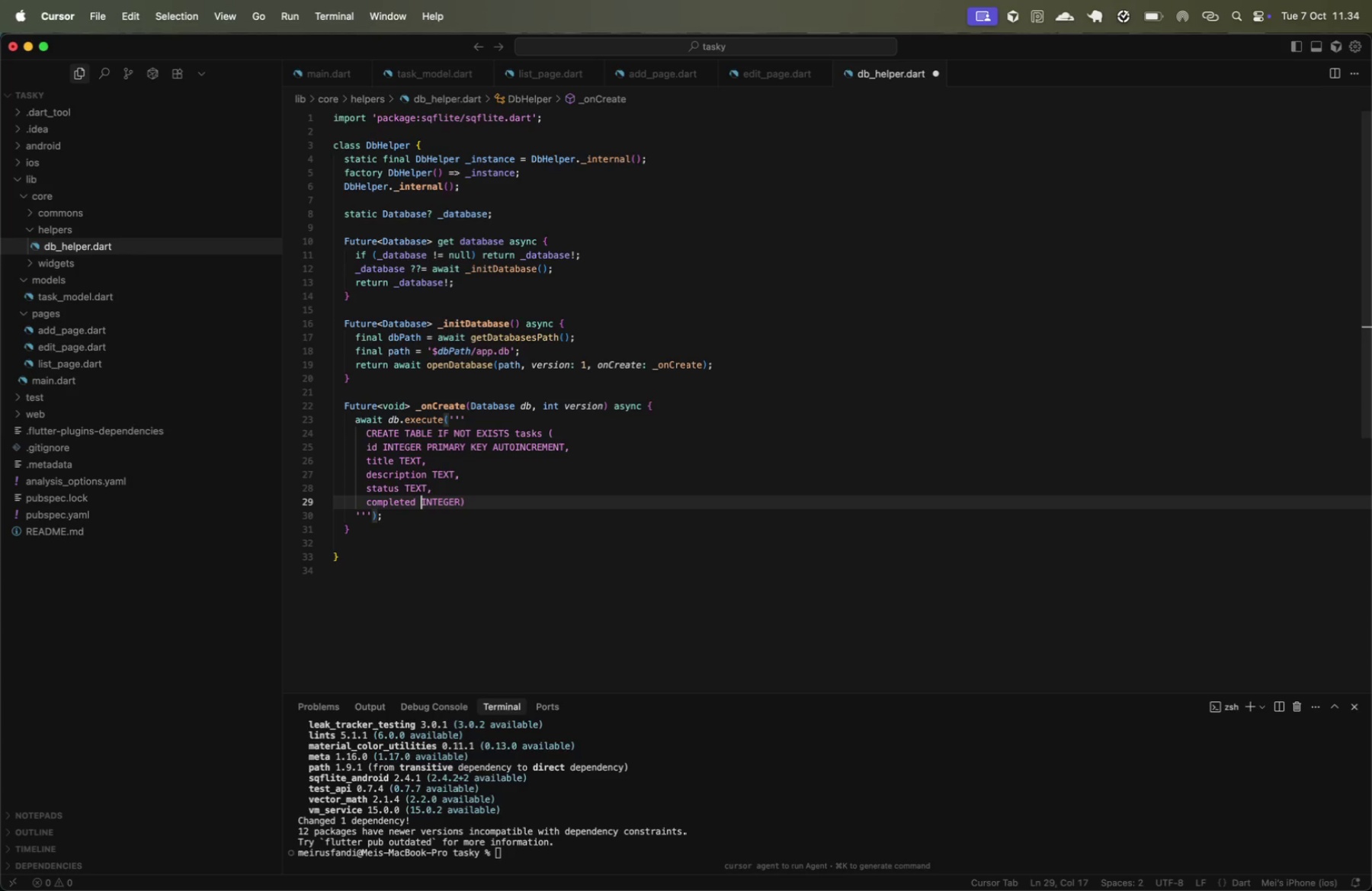 
key(Alt+Shift+OptionLeft)
 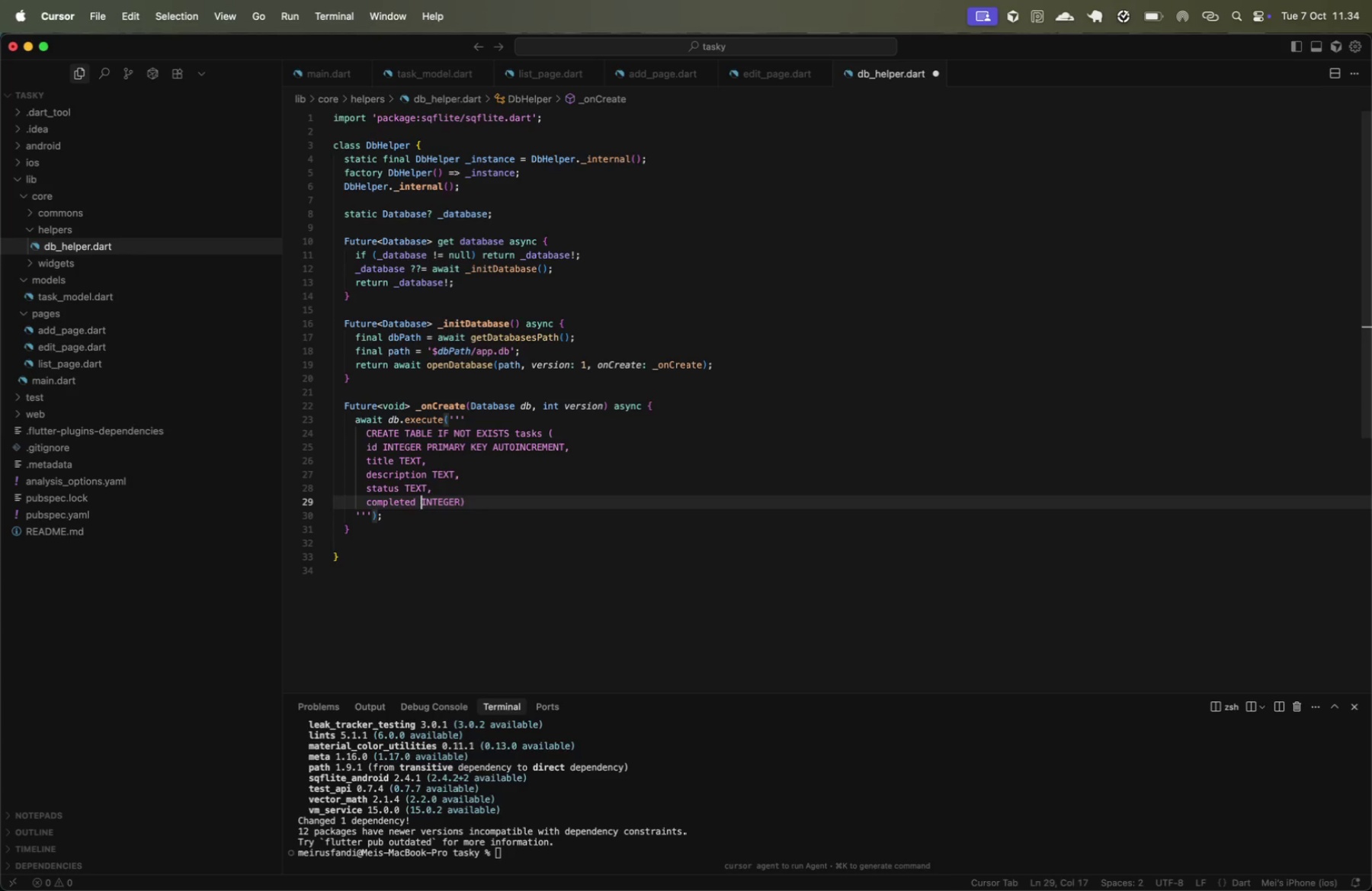 
key(Alt+Shift+ArrowRight)
 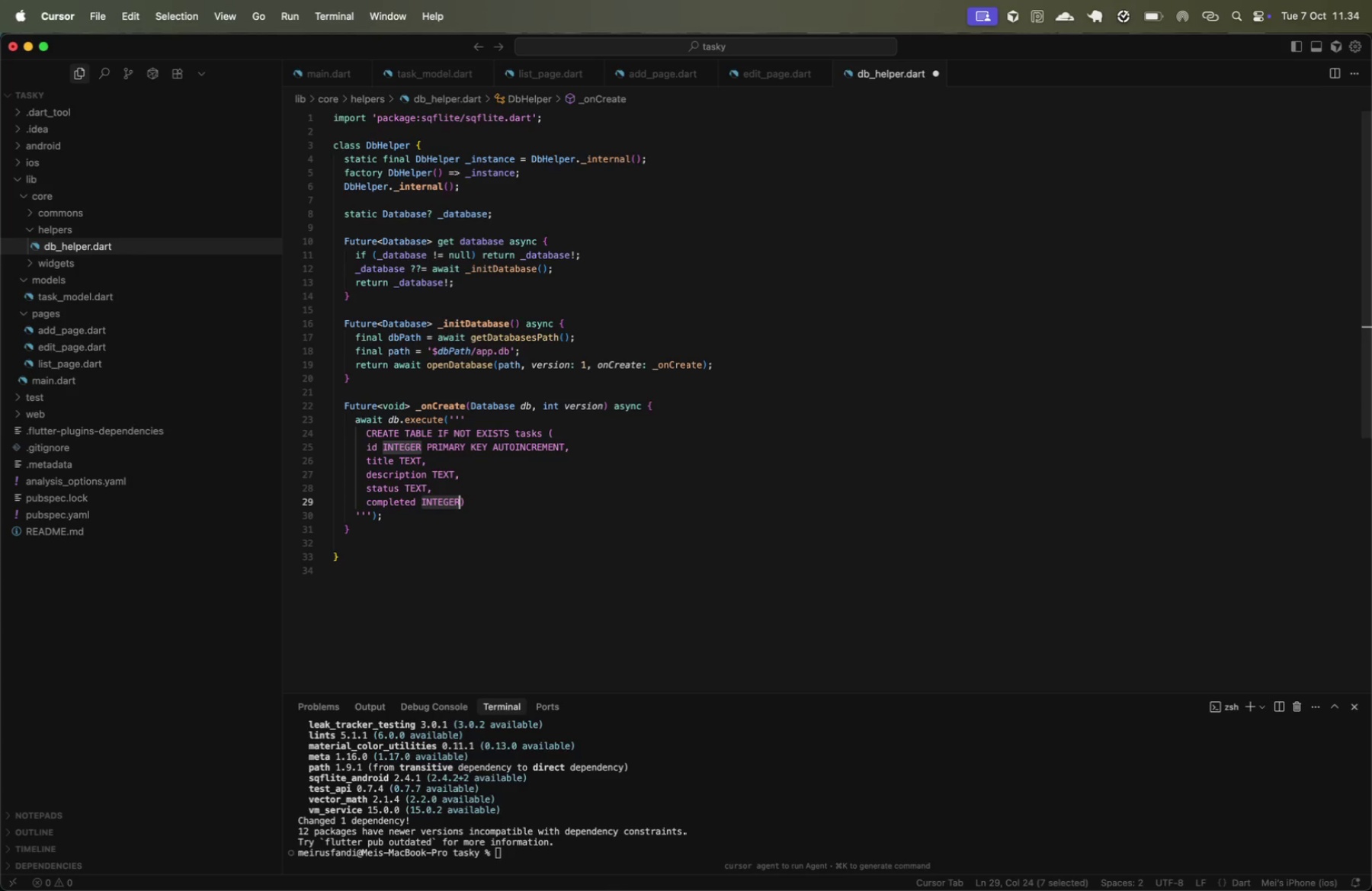 
wait(12.1)
 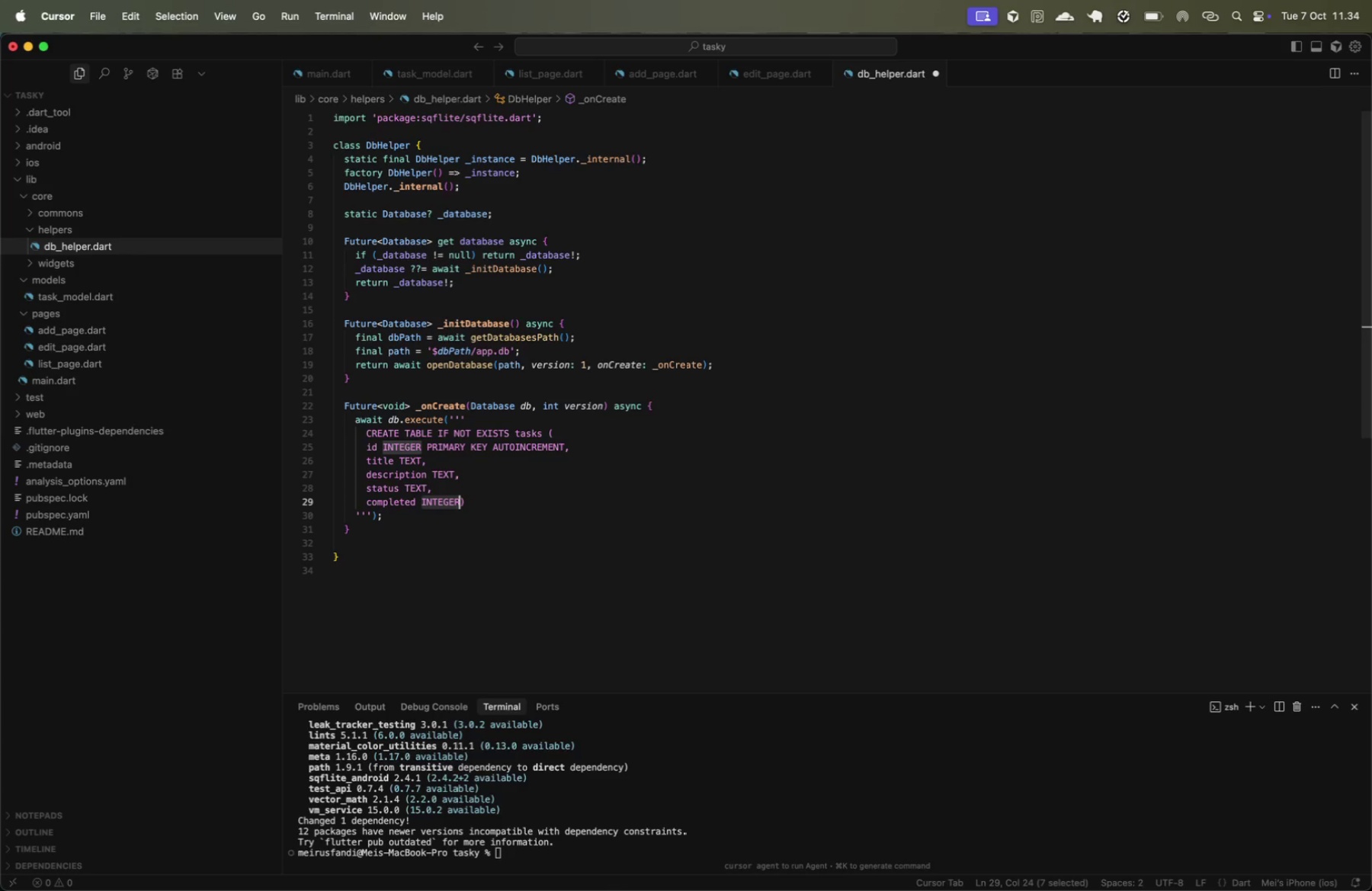 
double_click([450, 351])
 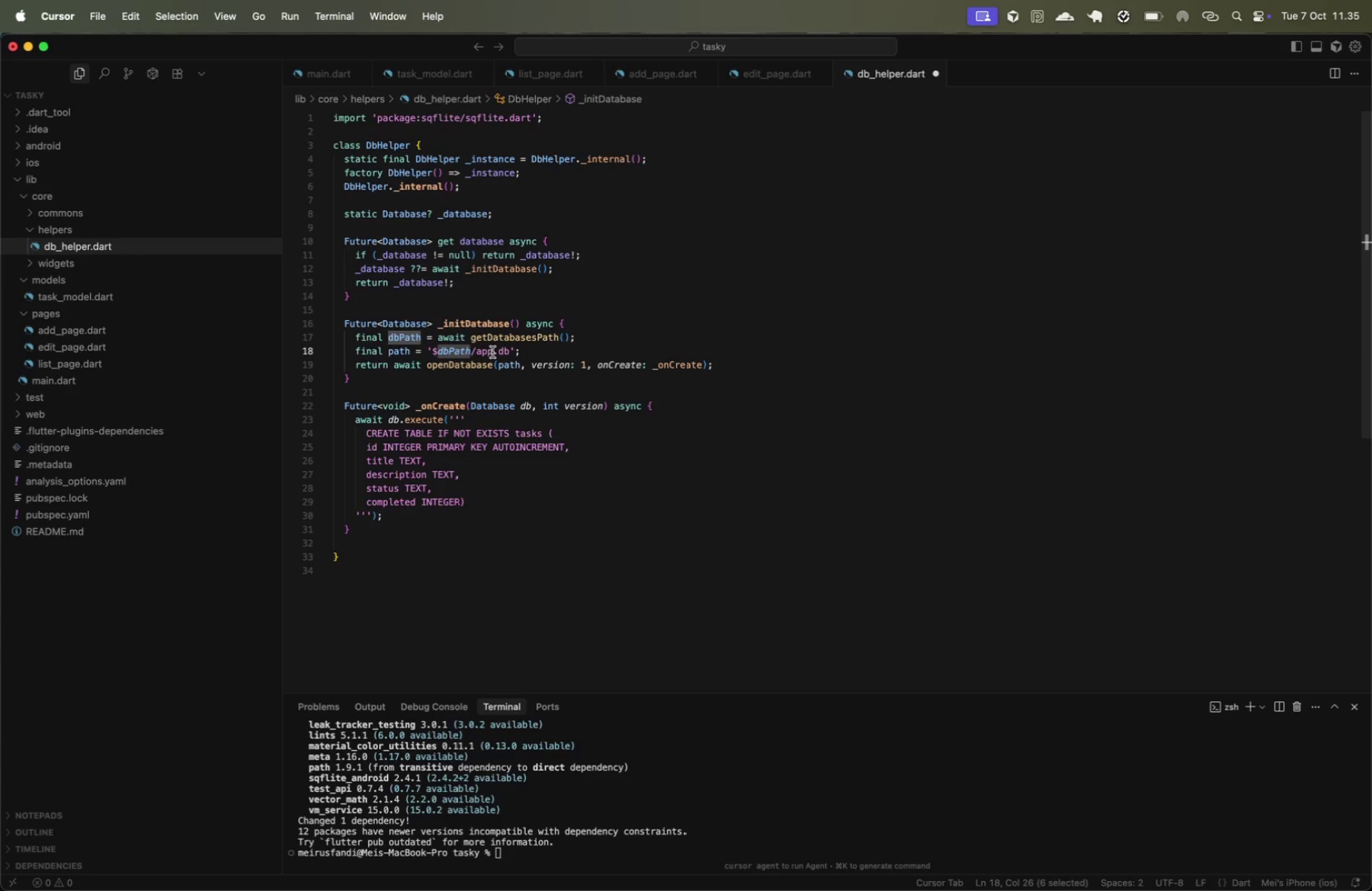 
left_click([492, 352])
 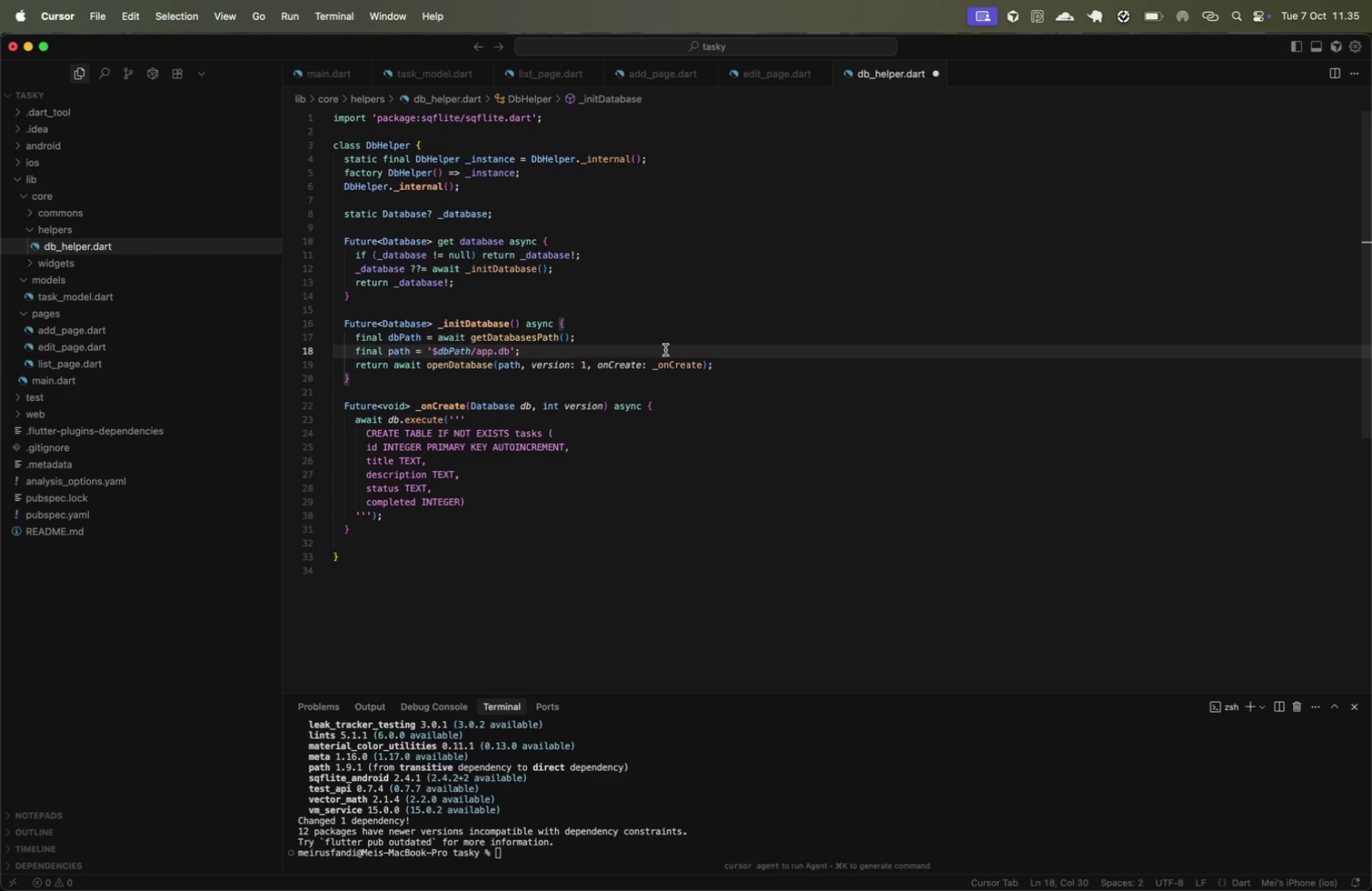 
key(ArrowRight)
 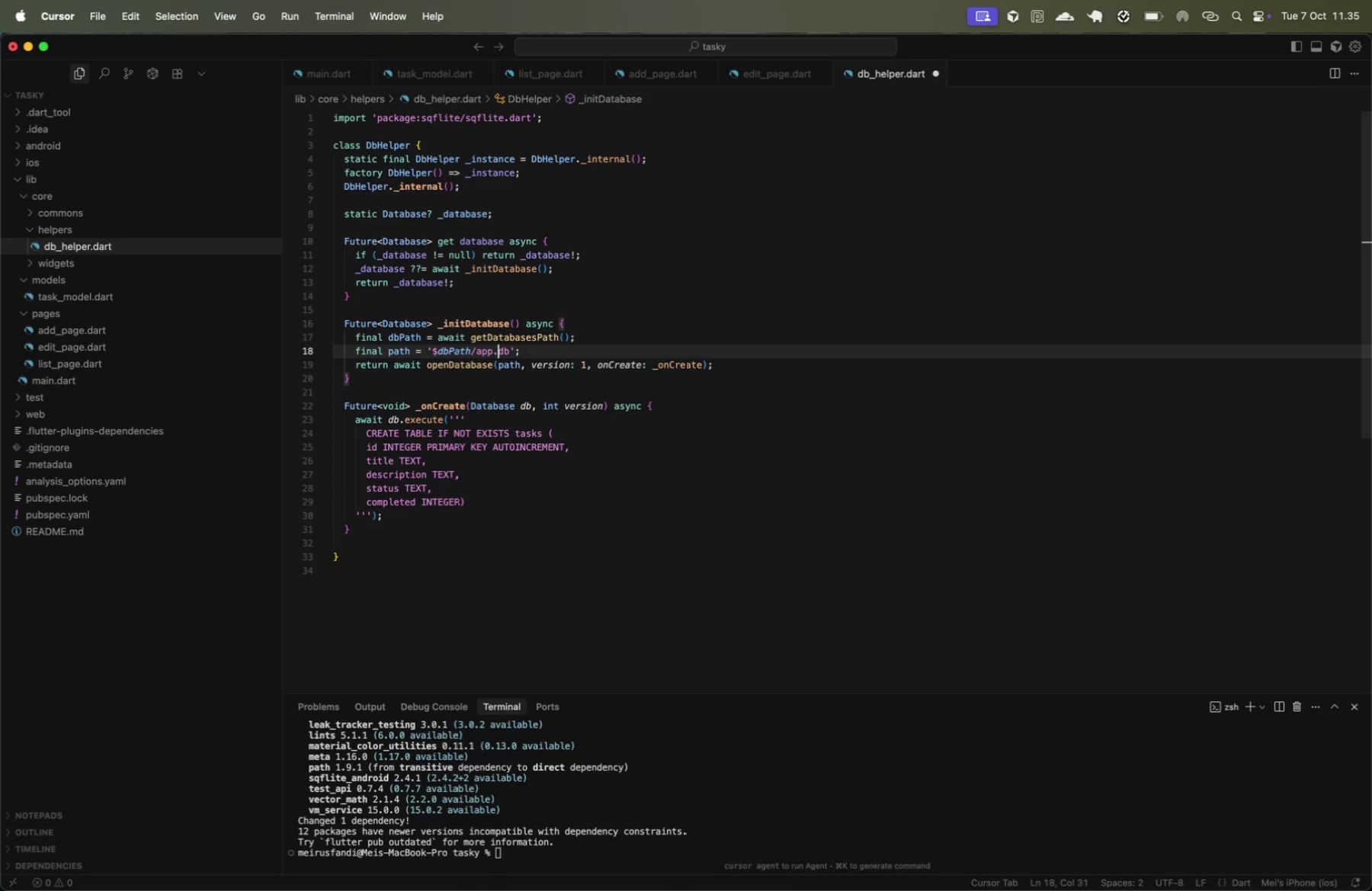 
key(Meta+CommandLeft)
 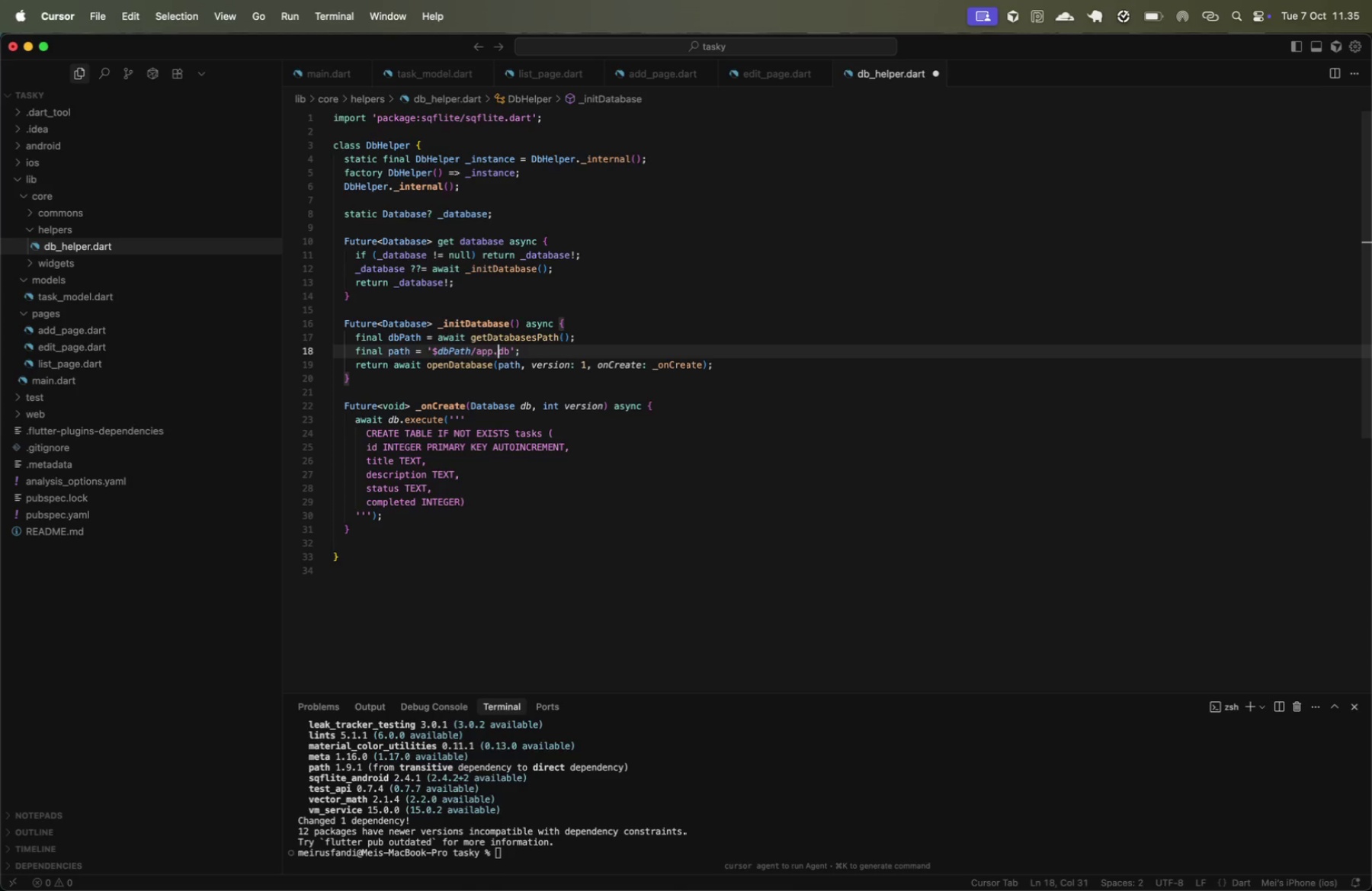 
key(Meta+ArrowRight)
 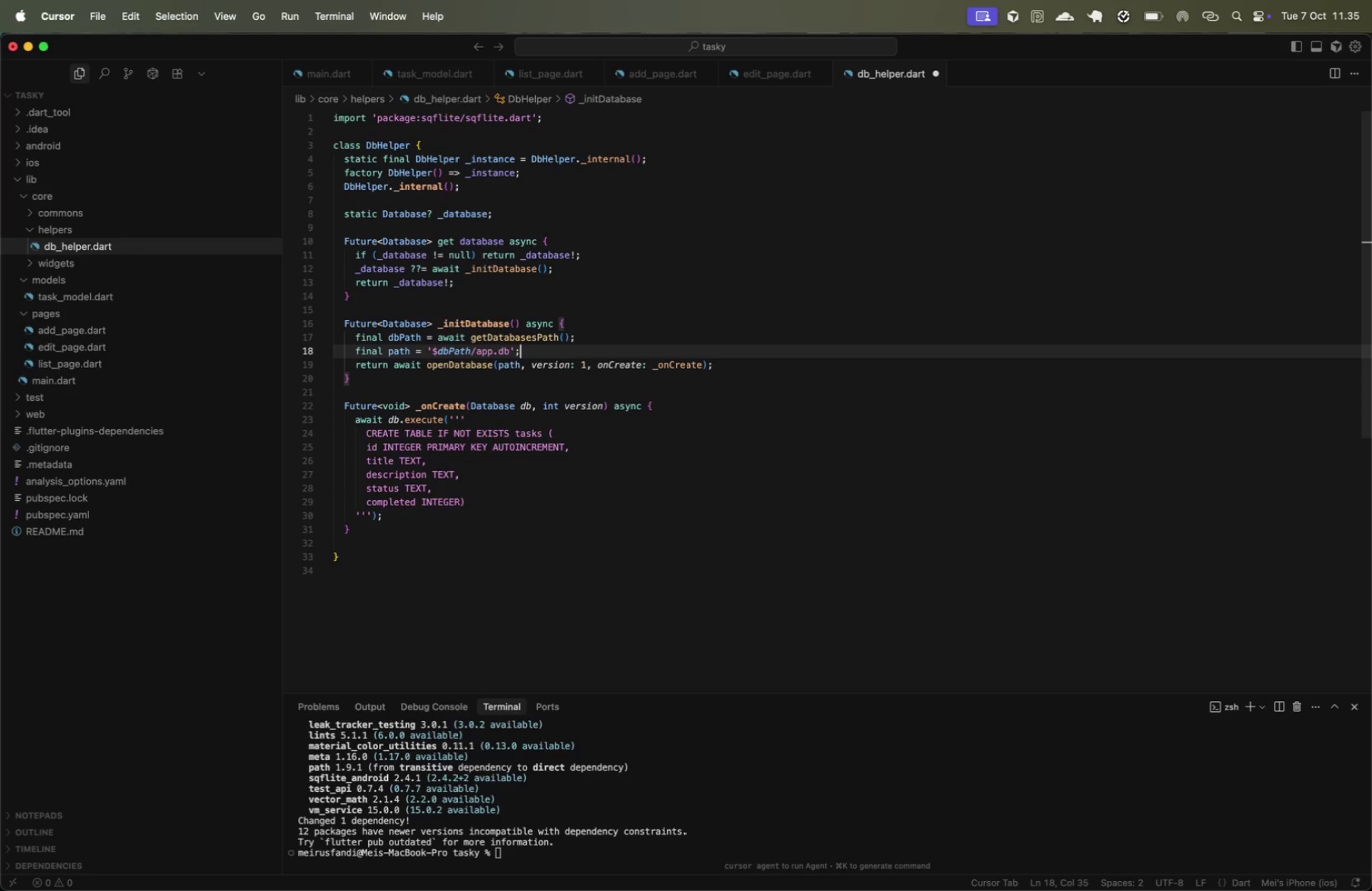 
key(ArrowDown)
 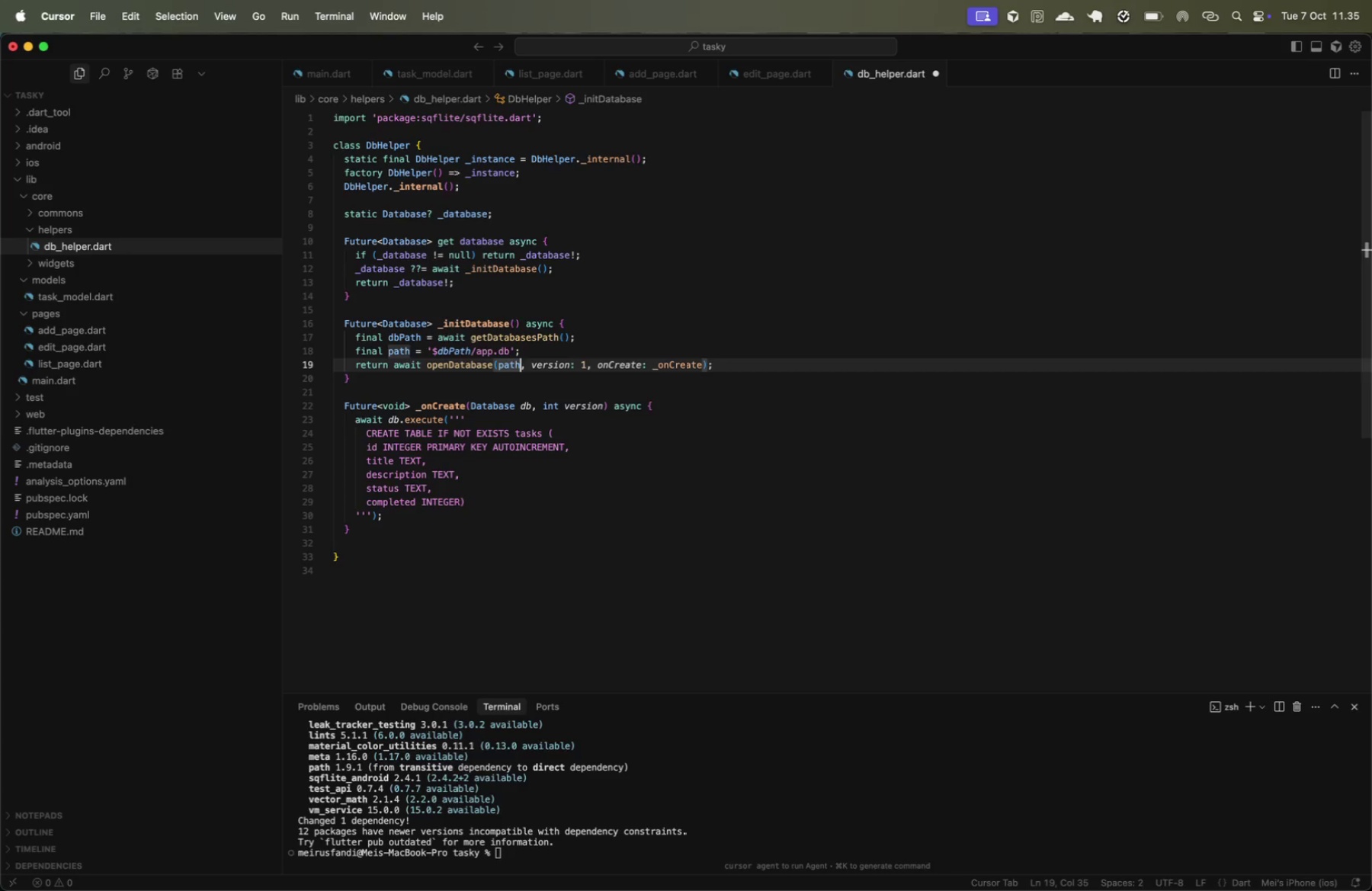 
key(ArrowDown)
 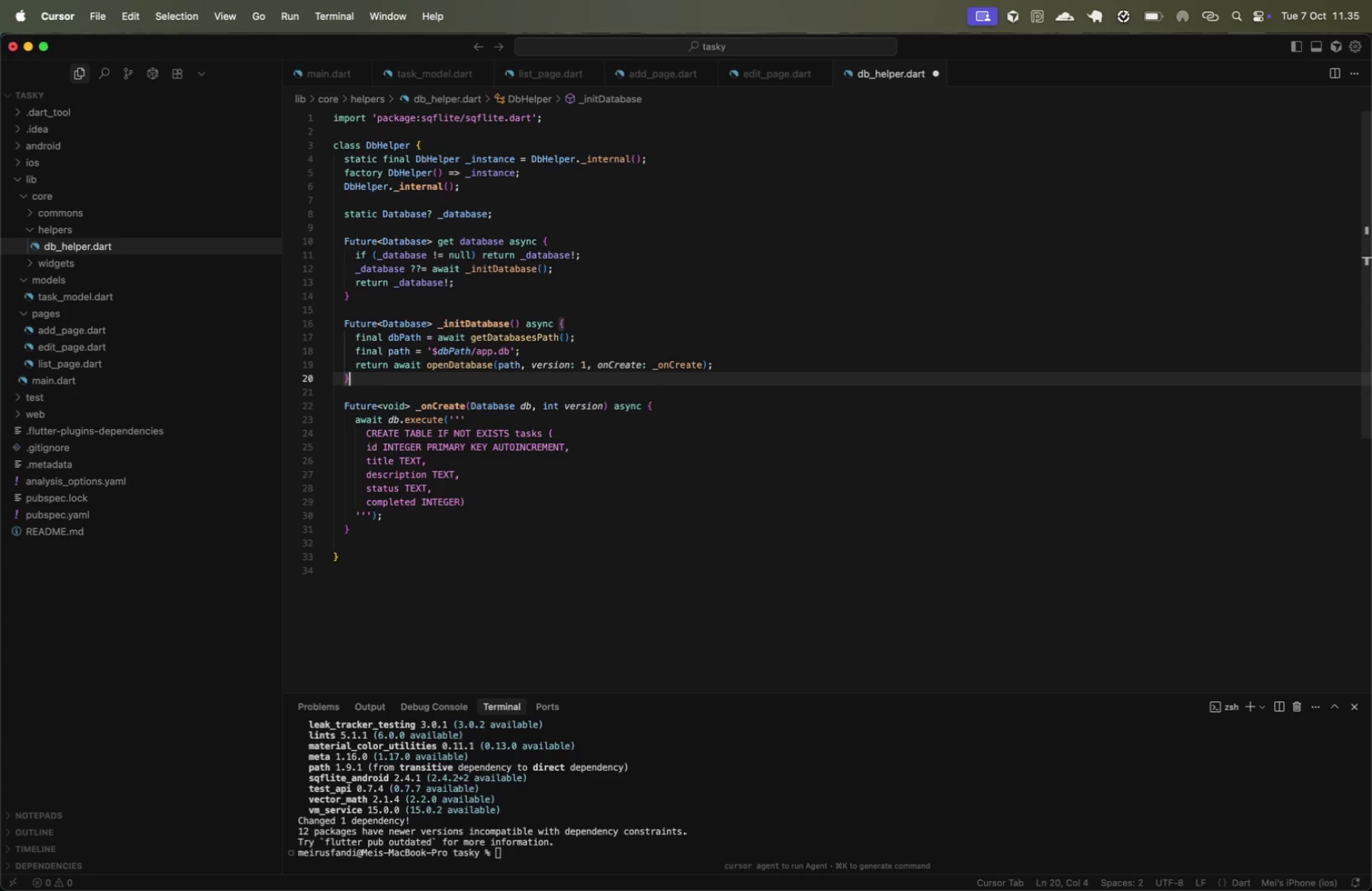 
key(ArrowDown)
 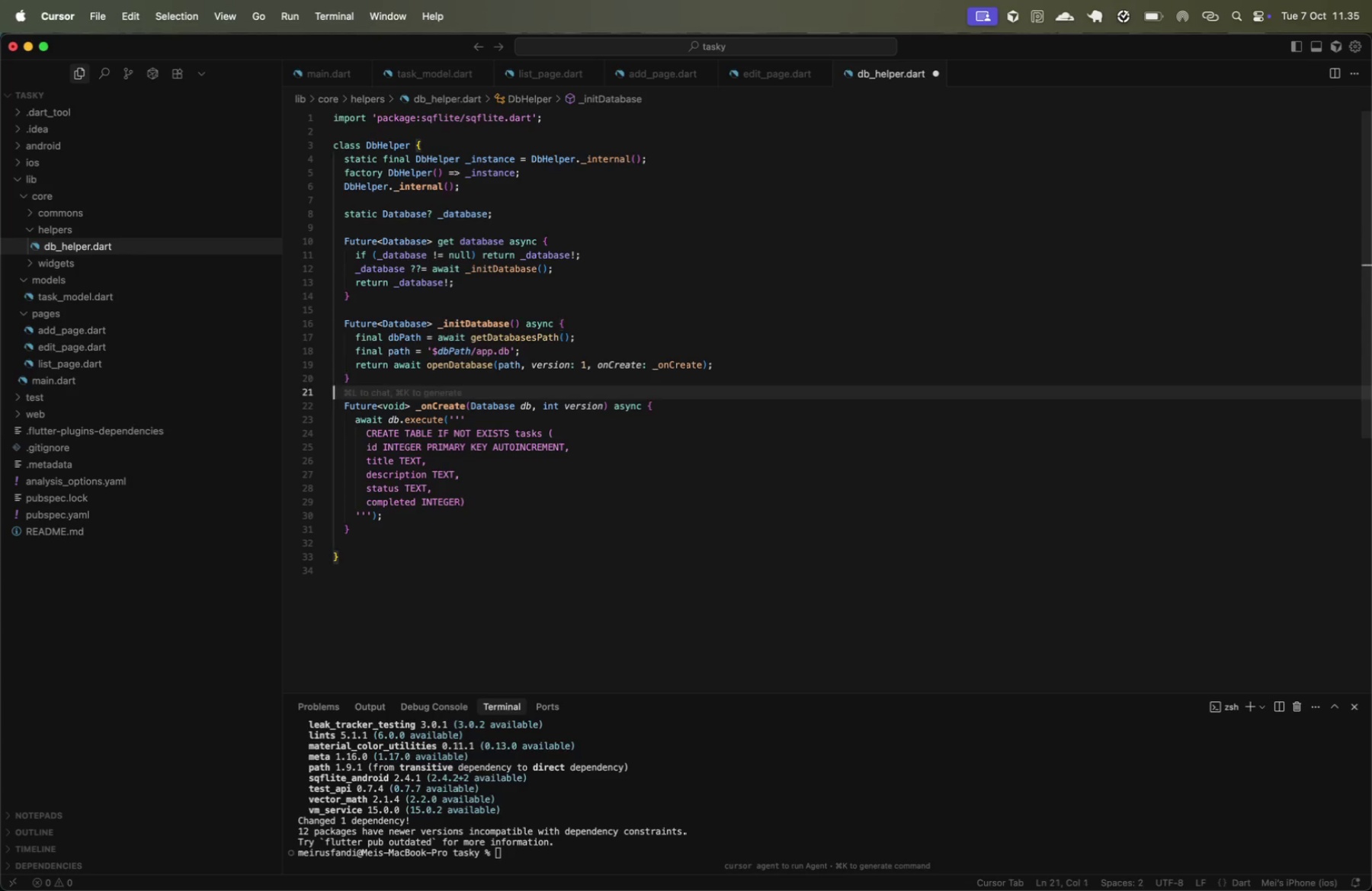 
key(ArrowDown)
 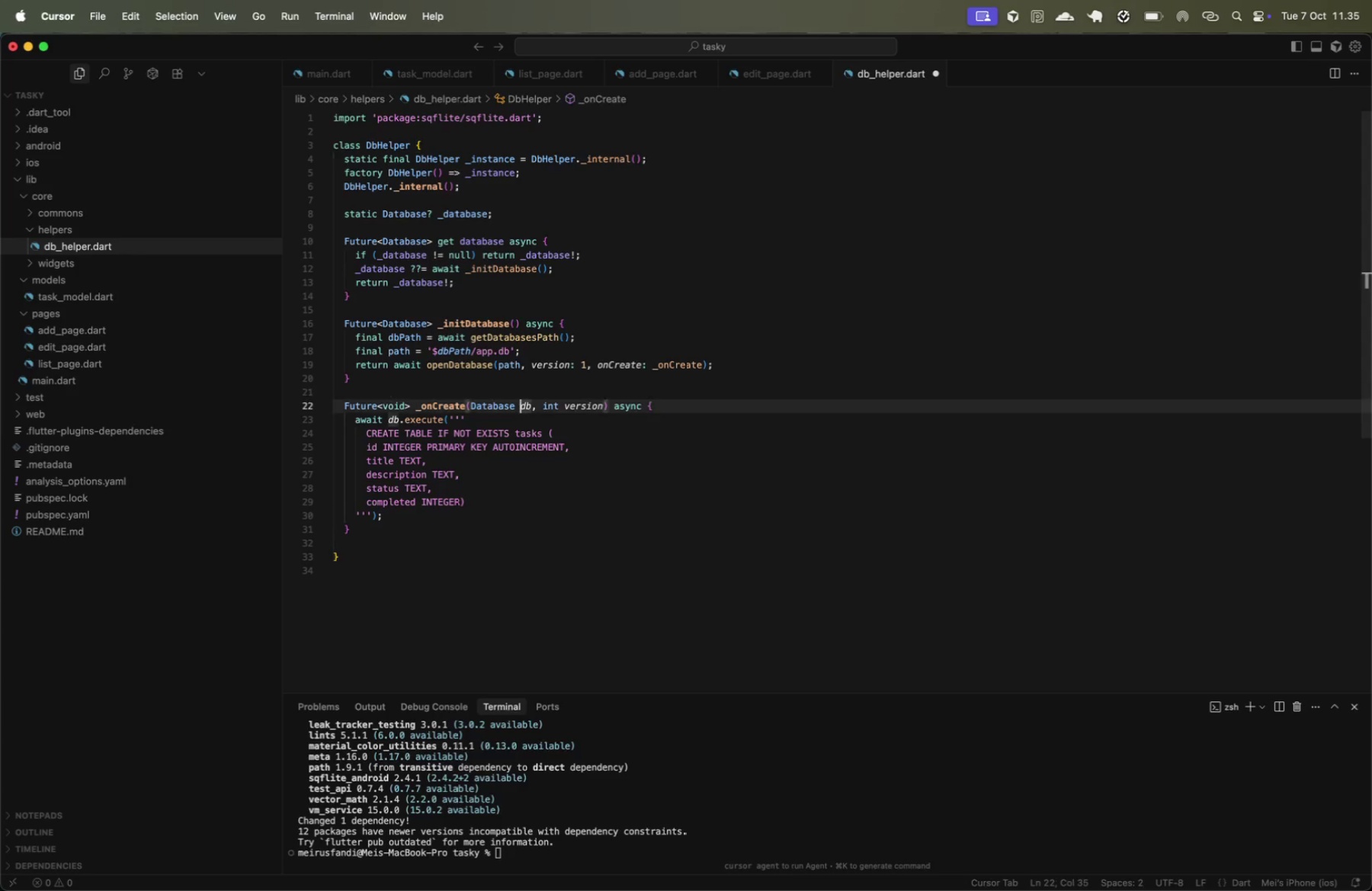 
key(ArrowDown)
 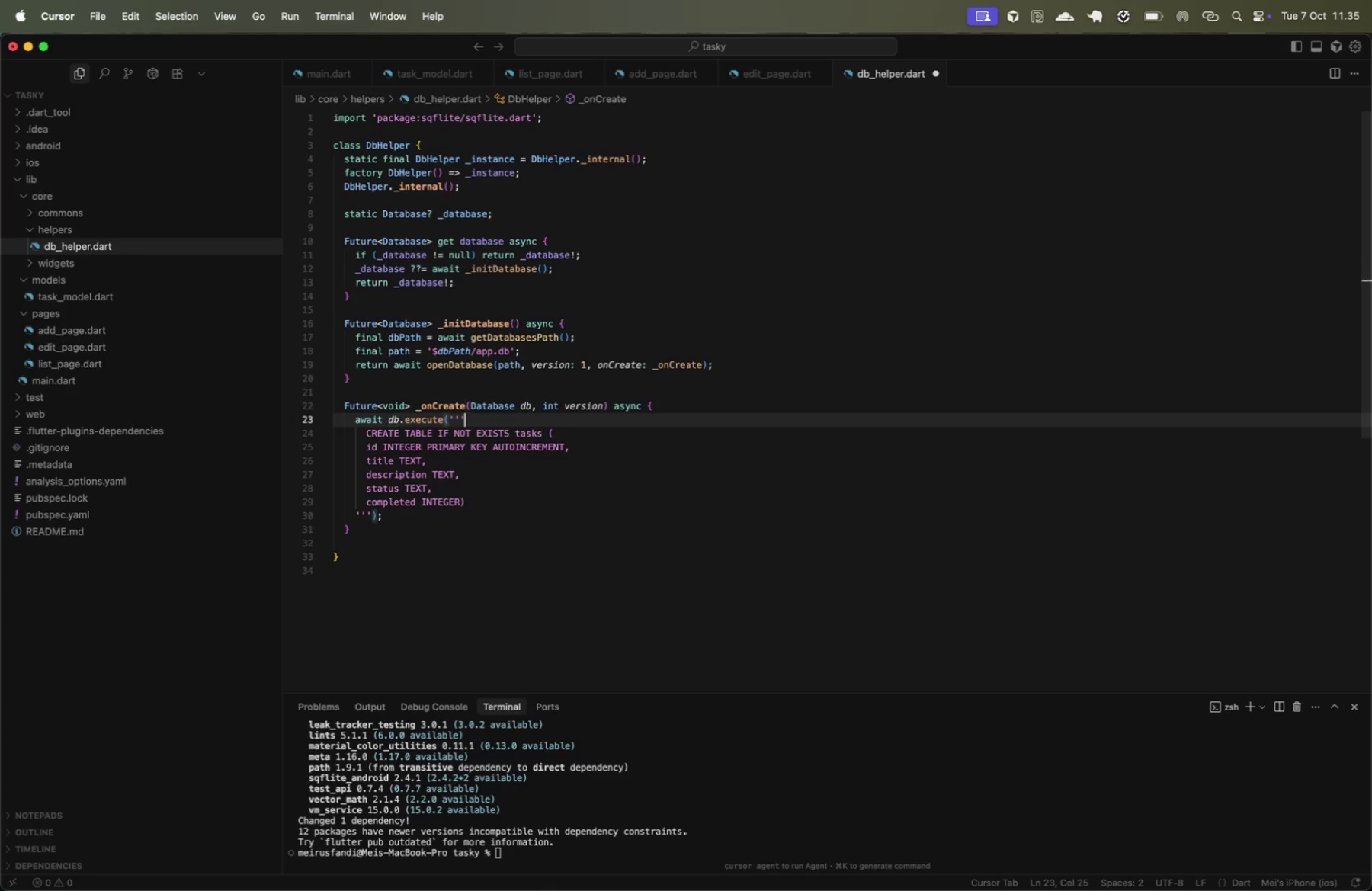 
key(ArrowDown)
 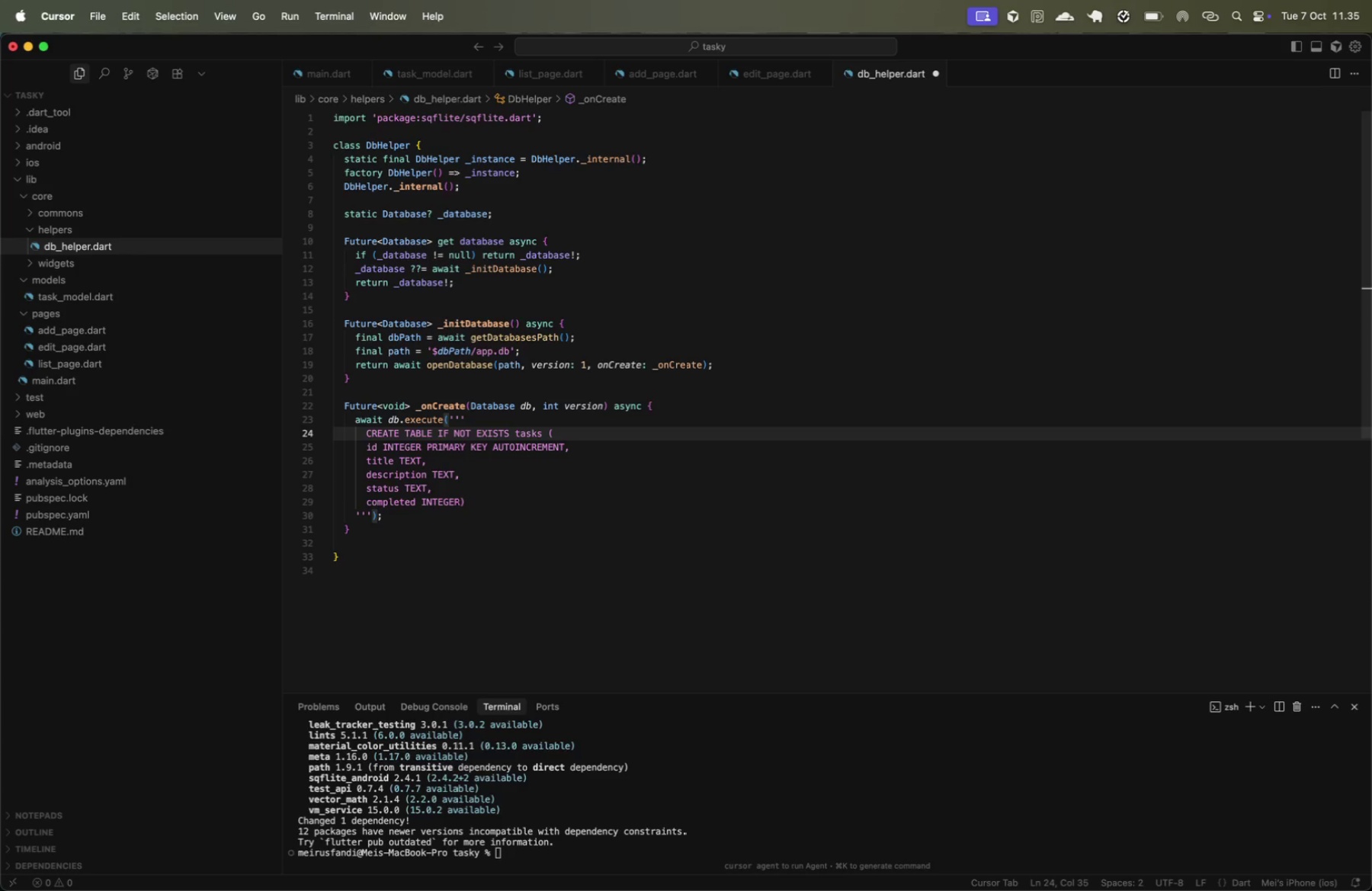 
key(ArrowDown)
 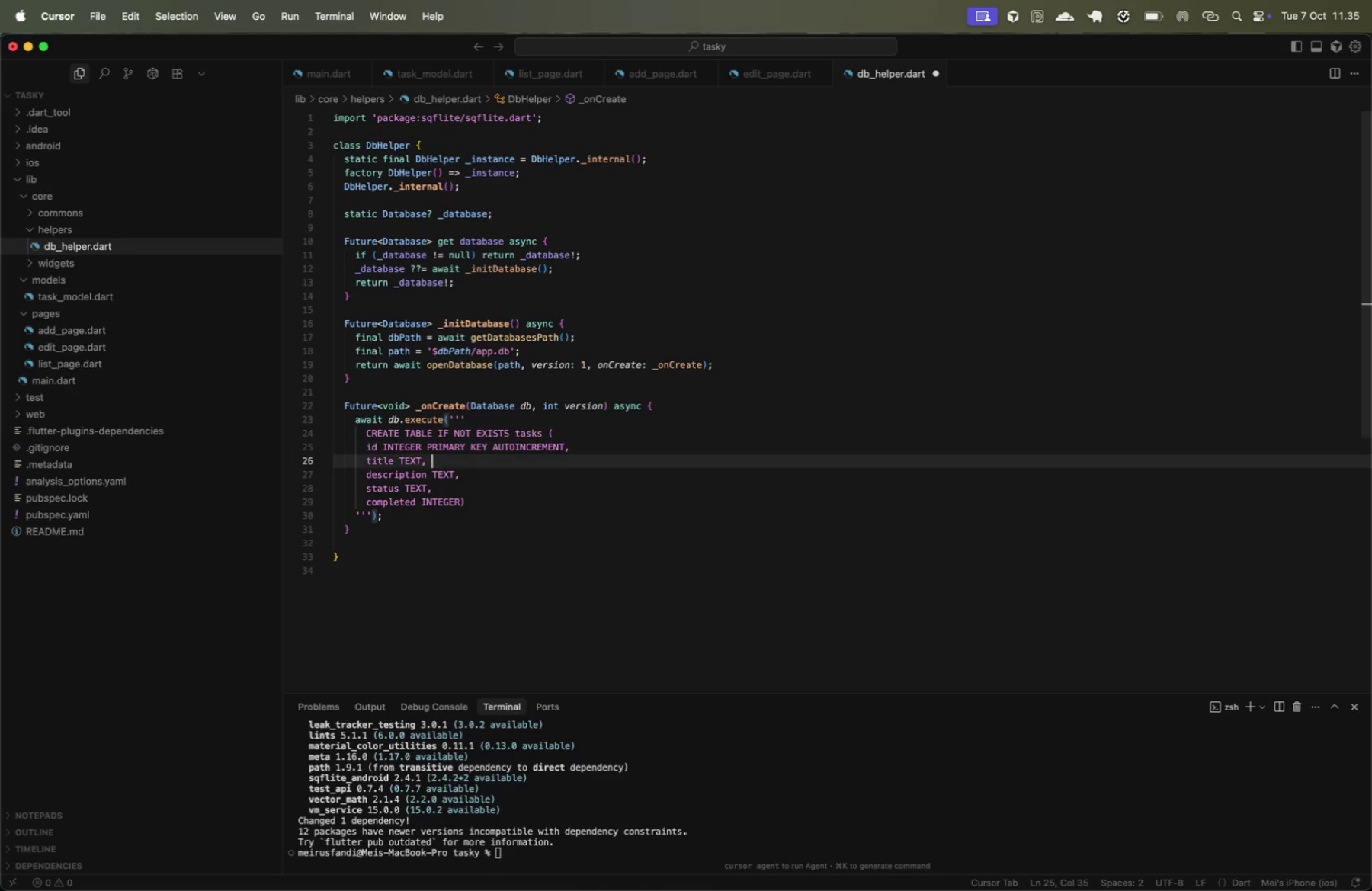 
key(ArrowDown)
 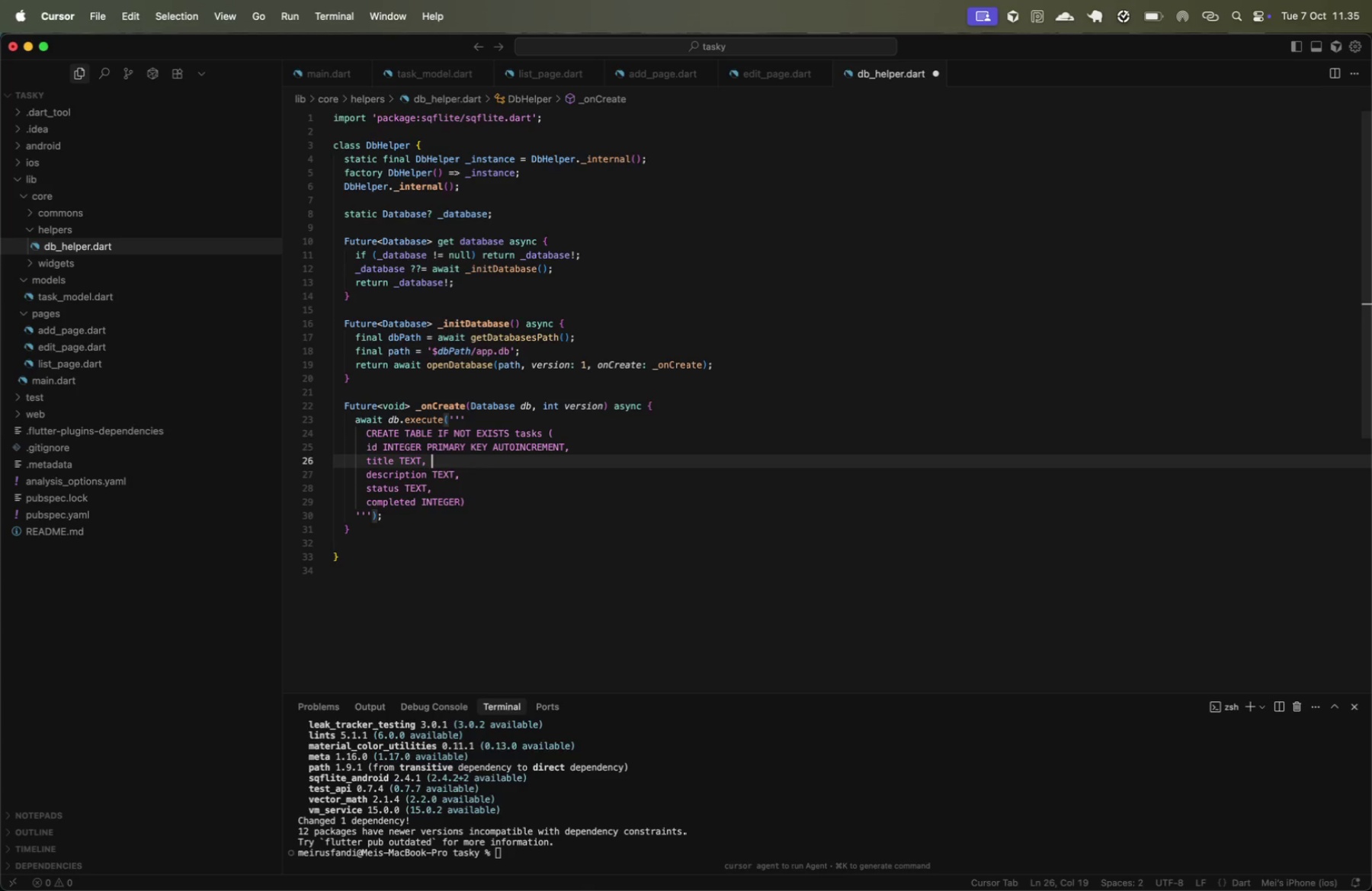 
key(ArrowDown)
 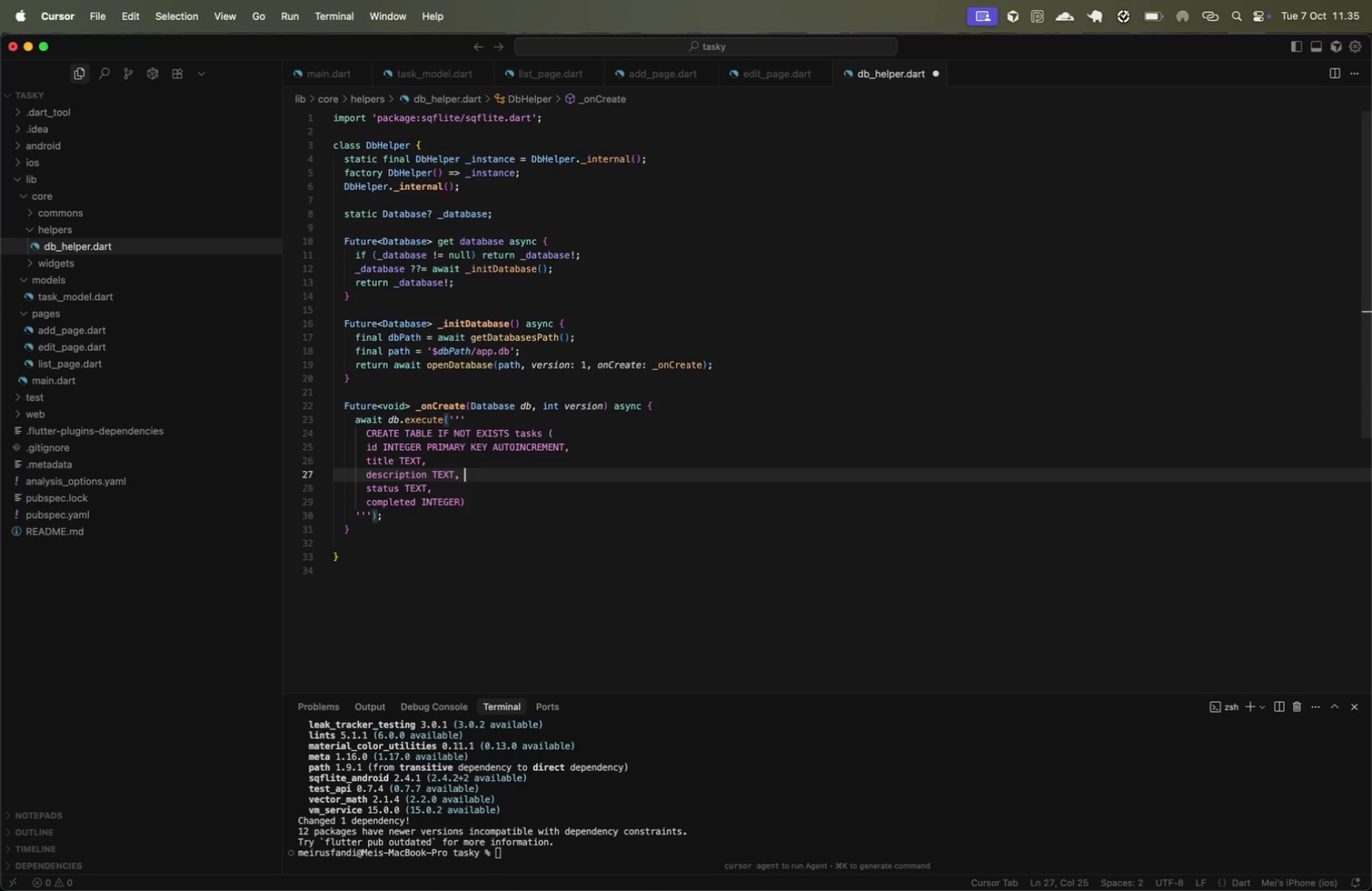 
key(ArrowDown)
 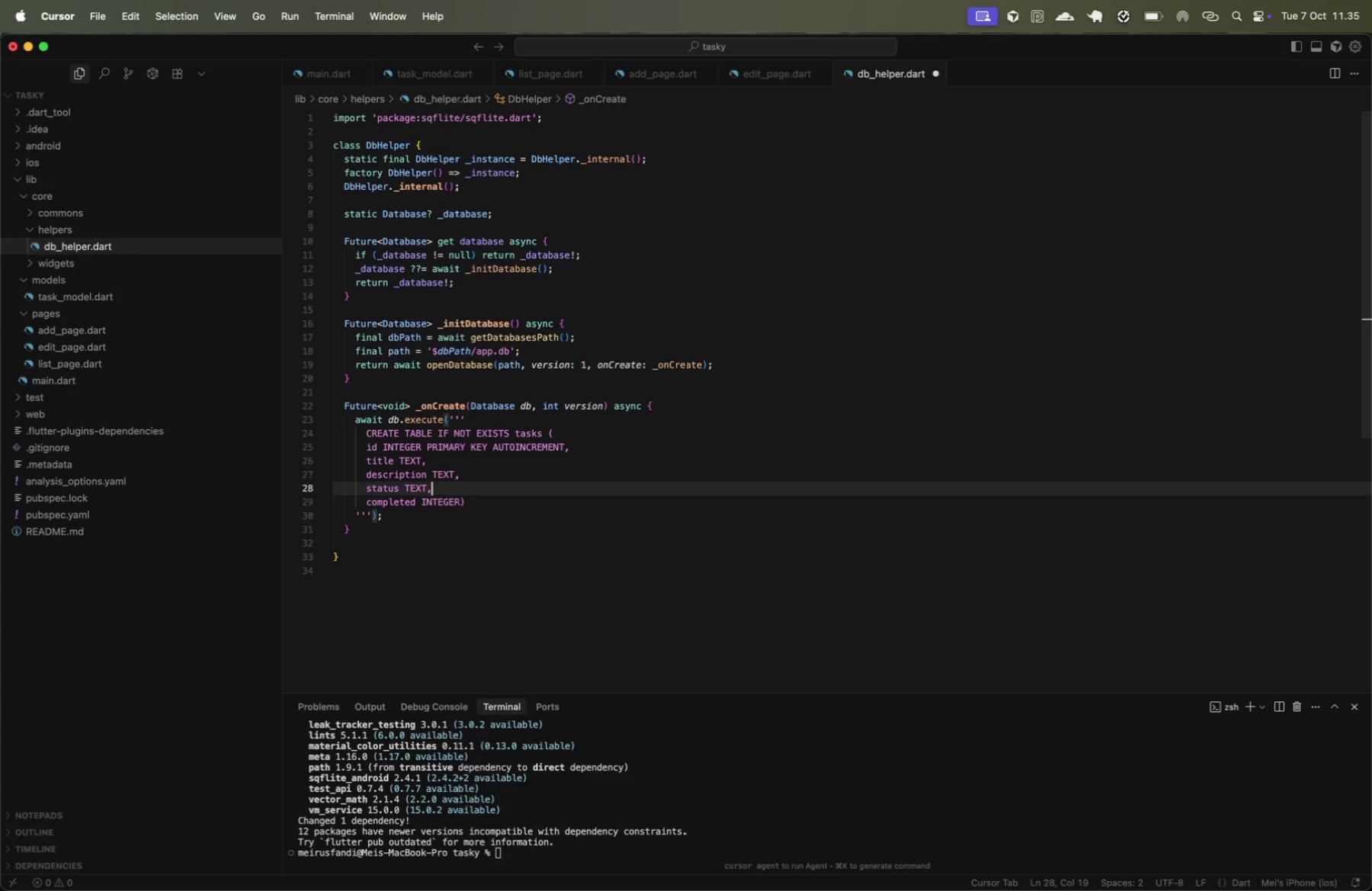 
key(ArrowDown)
 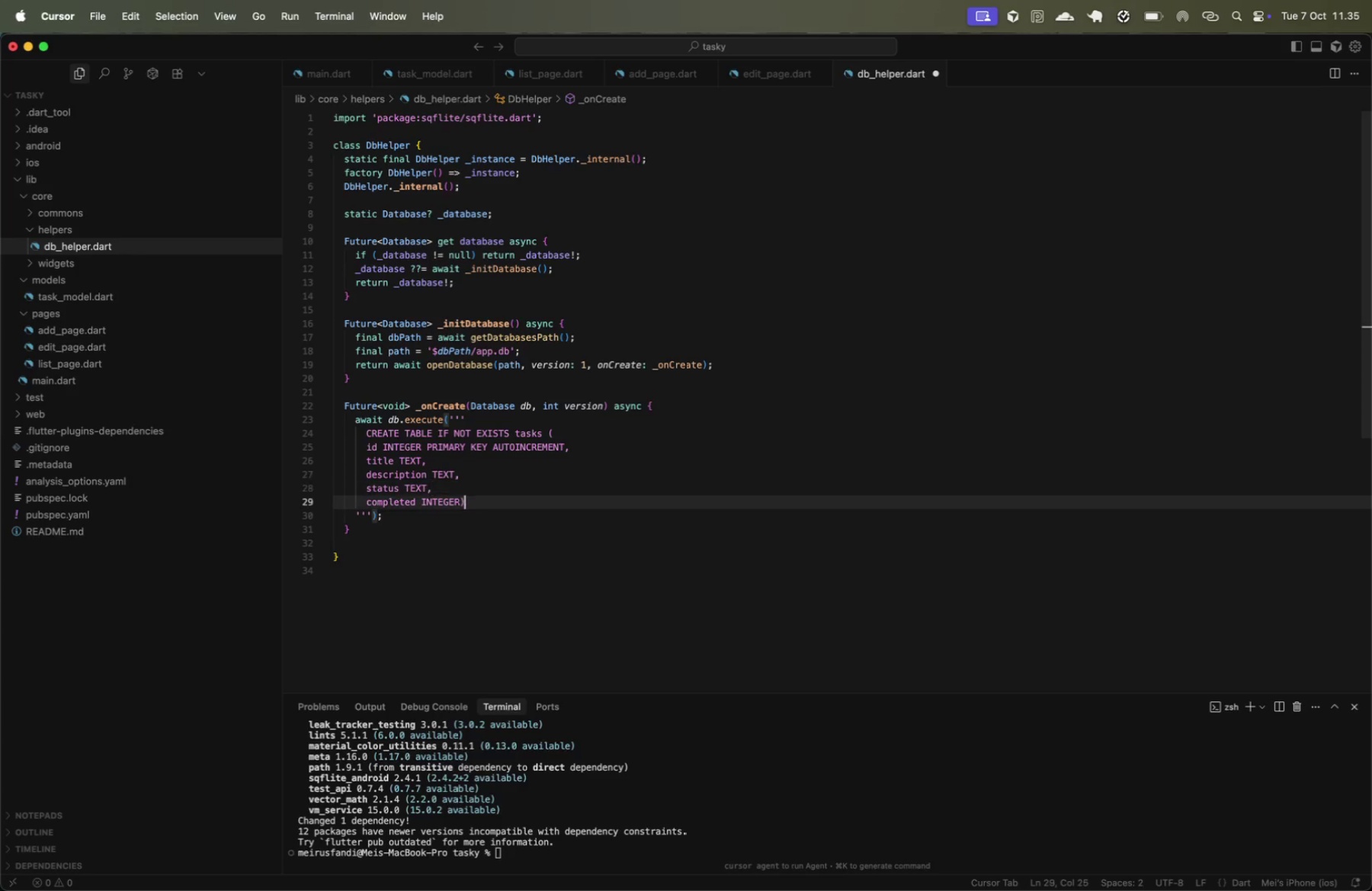 
key(ArrowDown)
 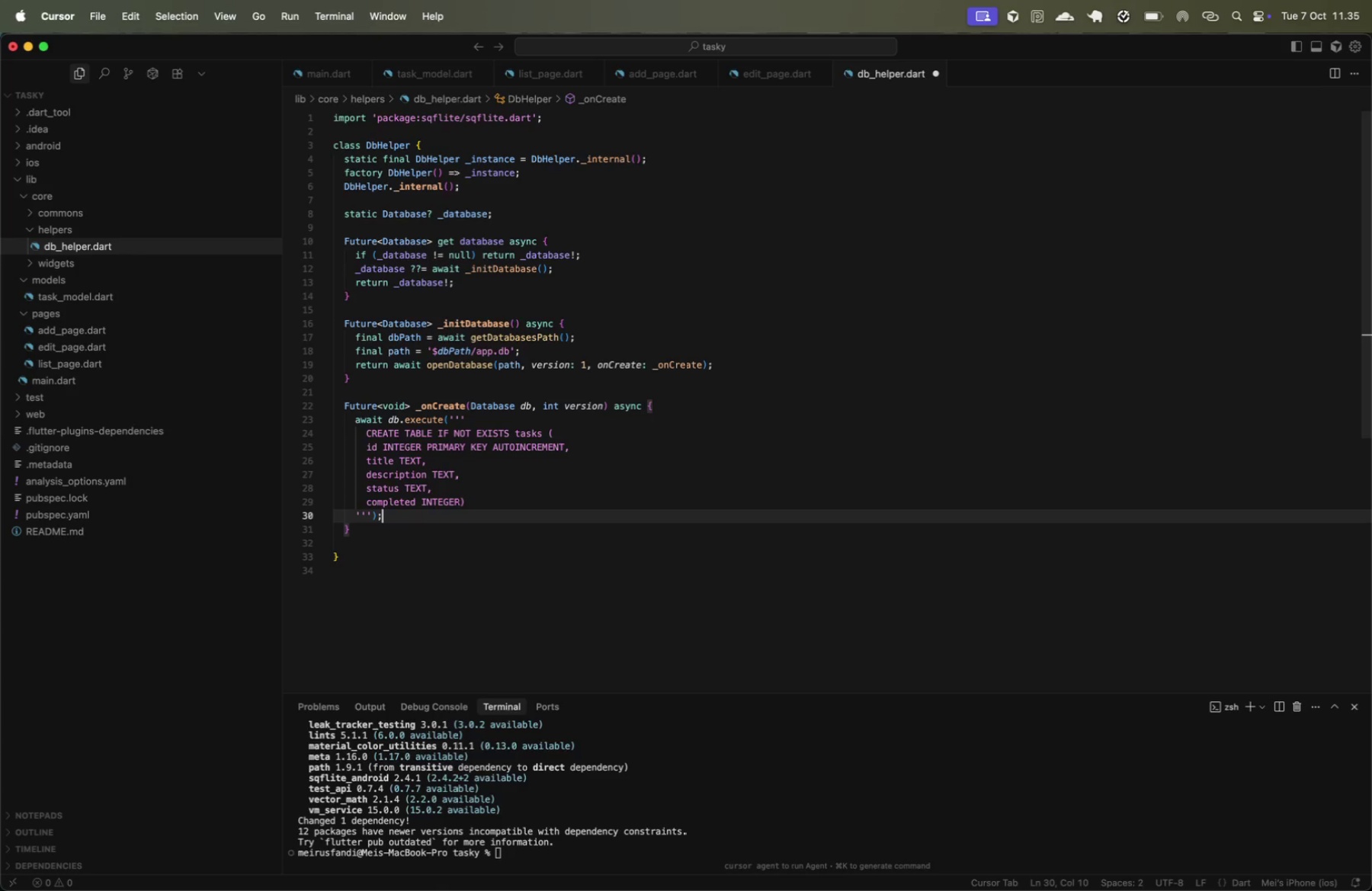 
key(ArrowDown)
 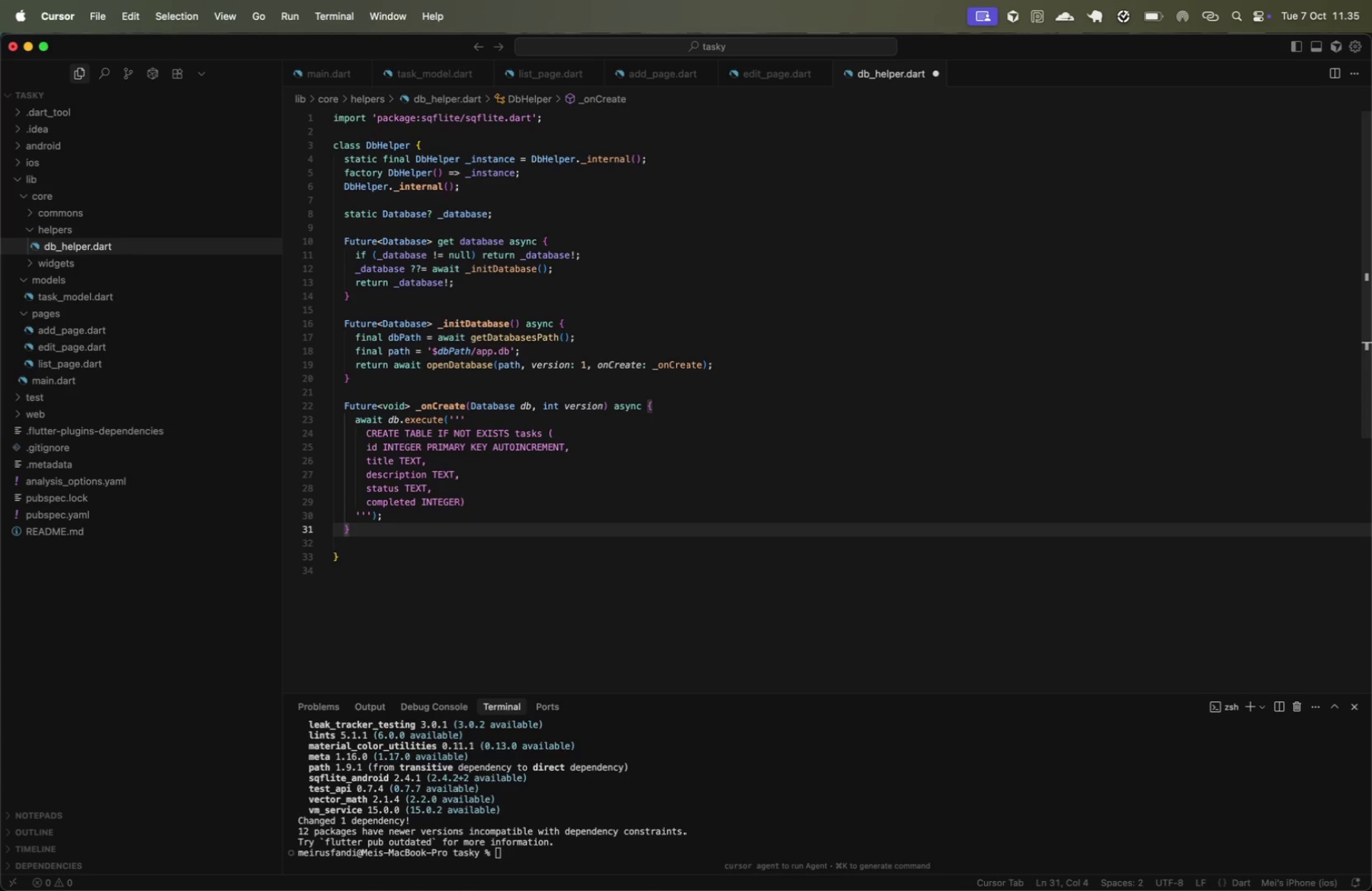 
wait(12.81)
 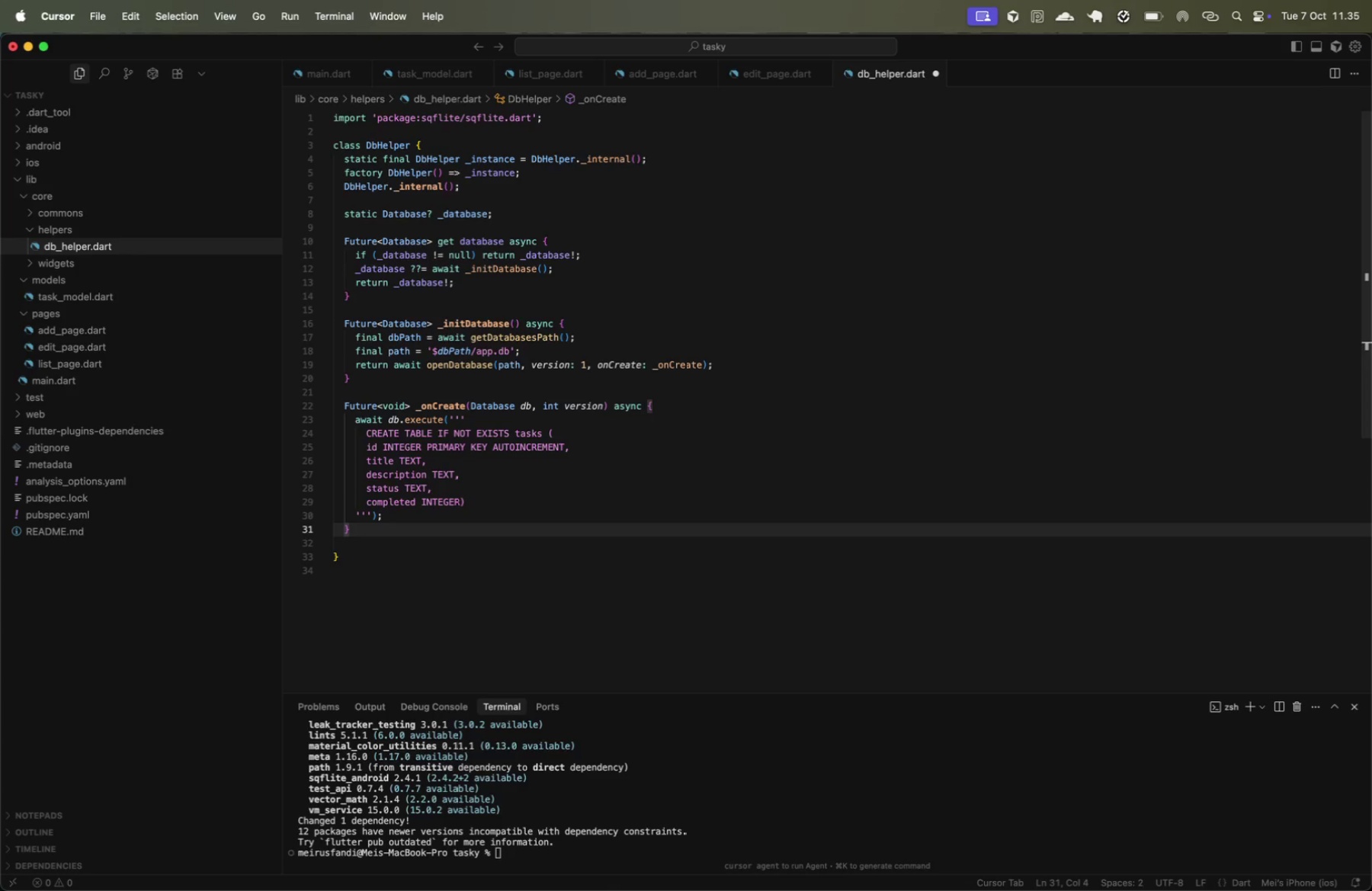 
key(Enter)
 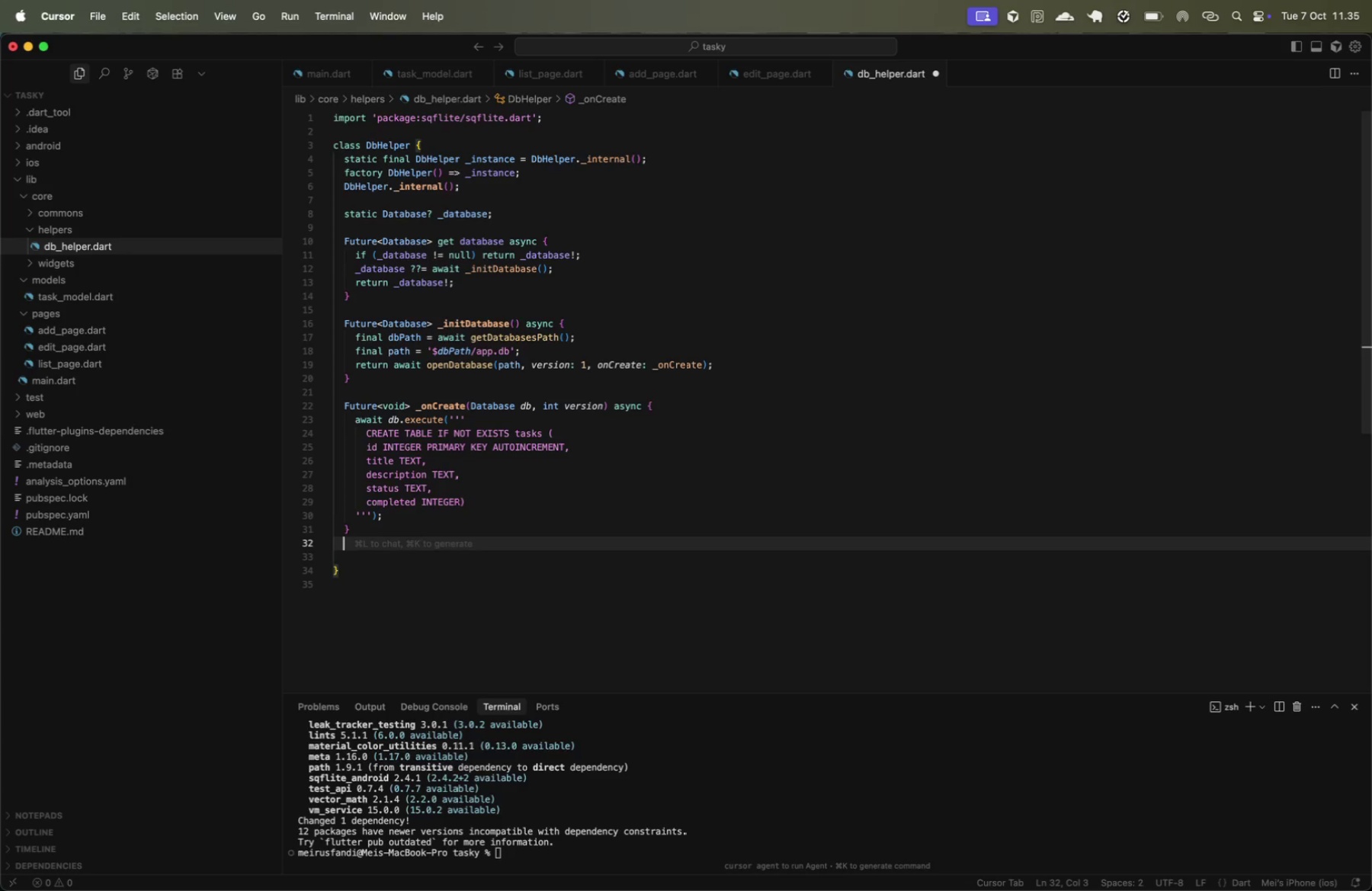 
key(Enter)
 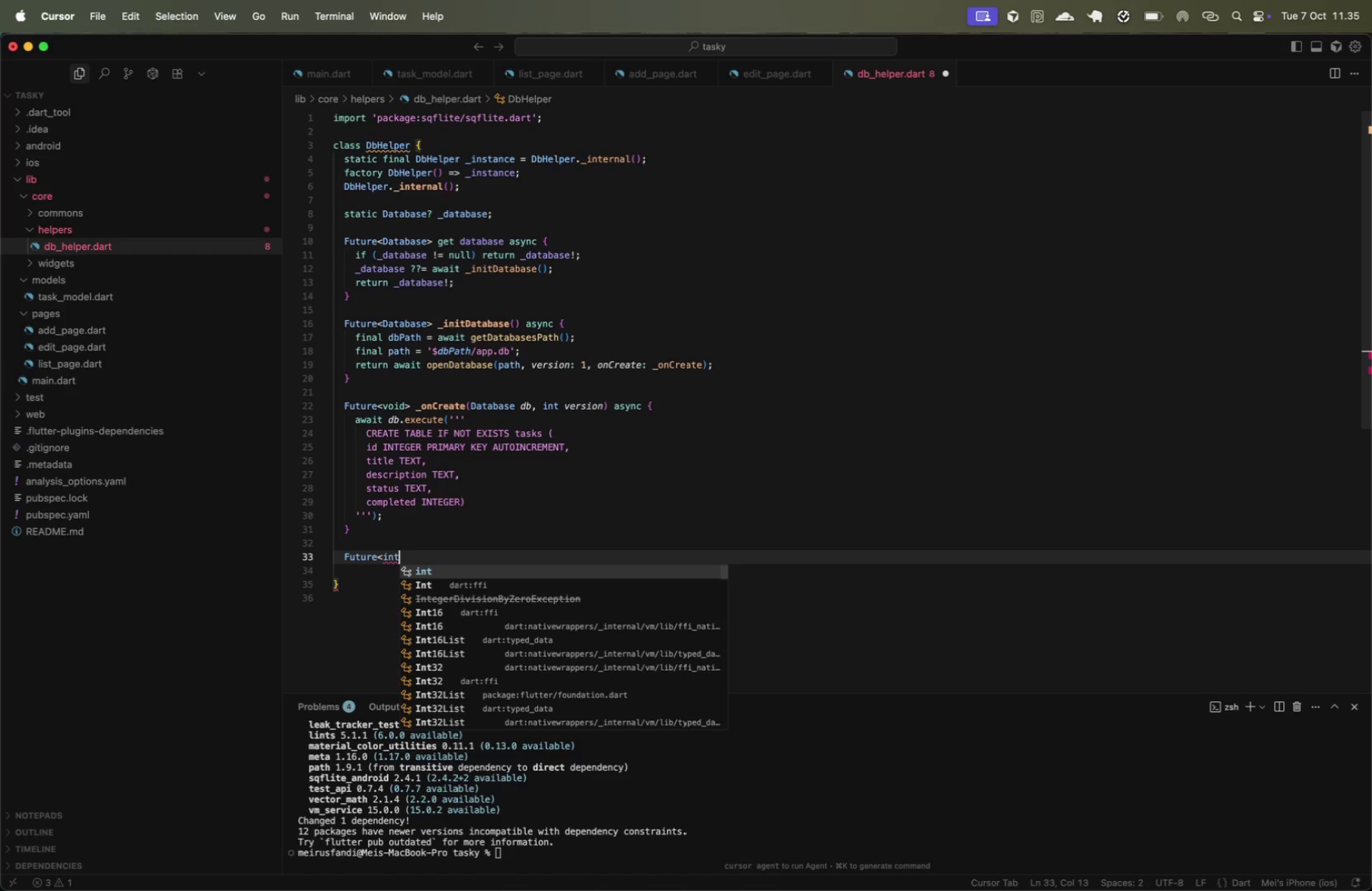 
type(Future<int> insertNewTask()
 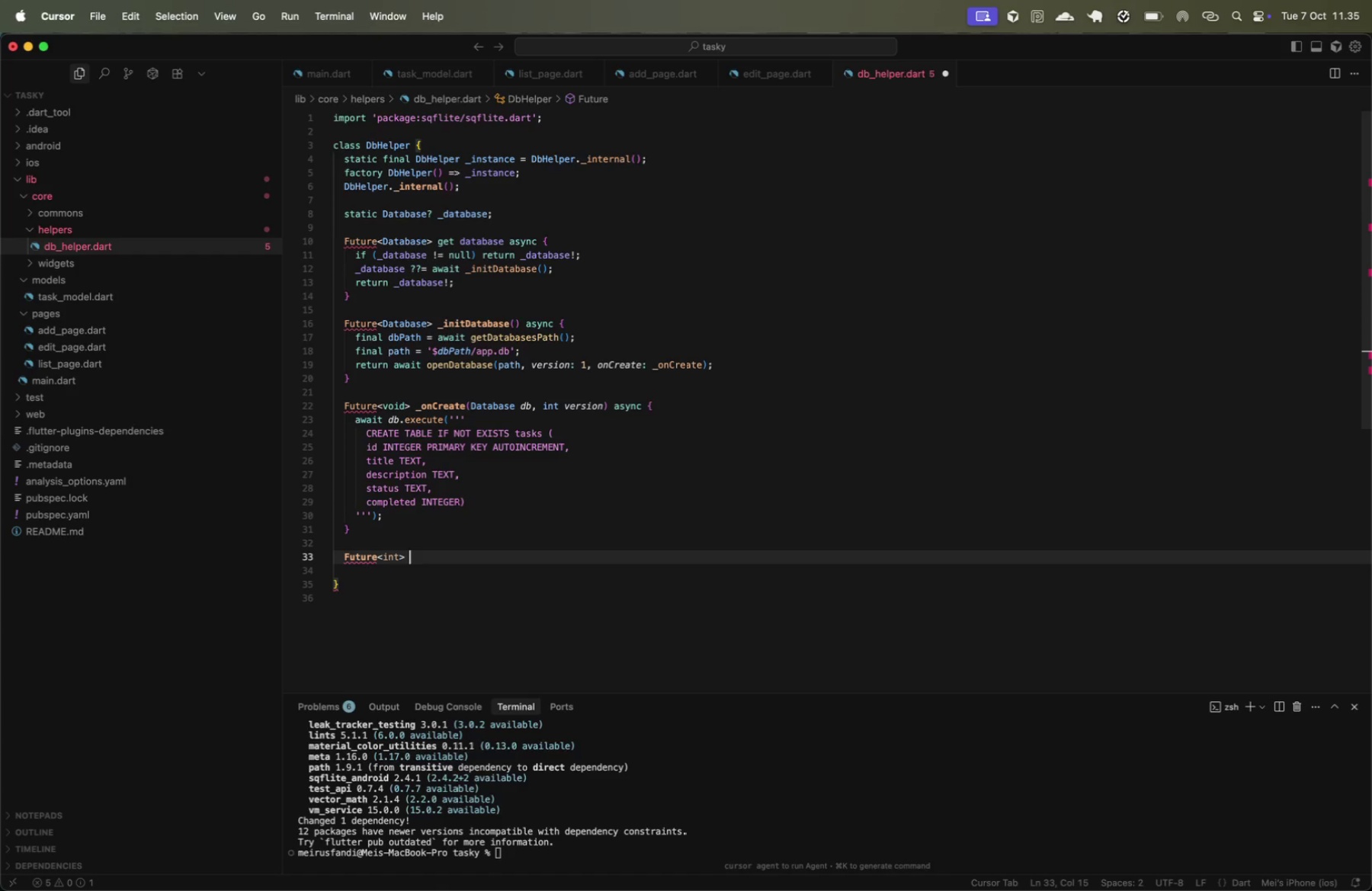 
 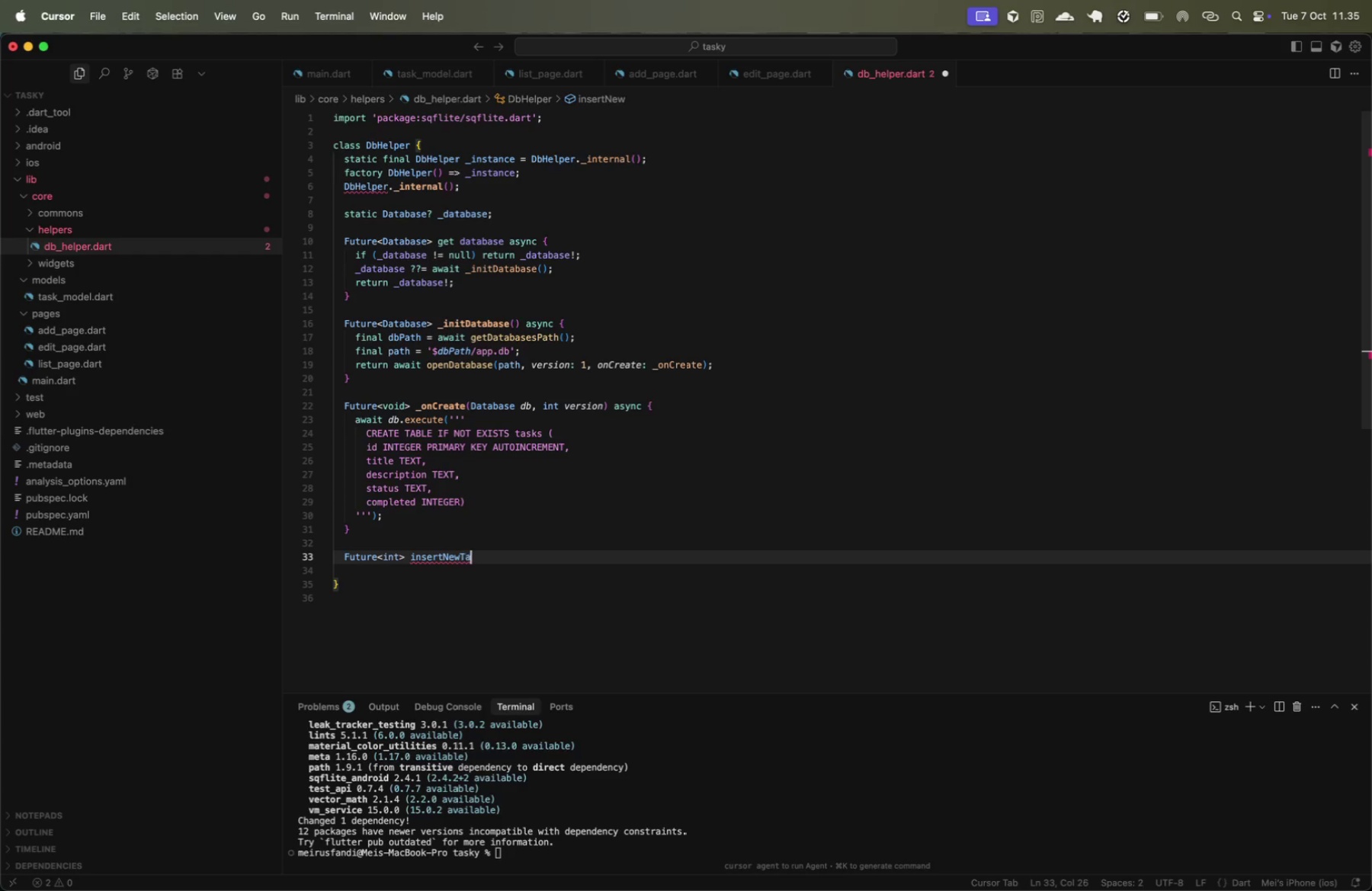 
key(ArrowRight)
 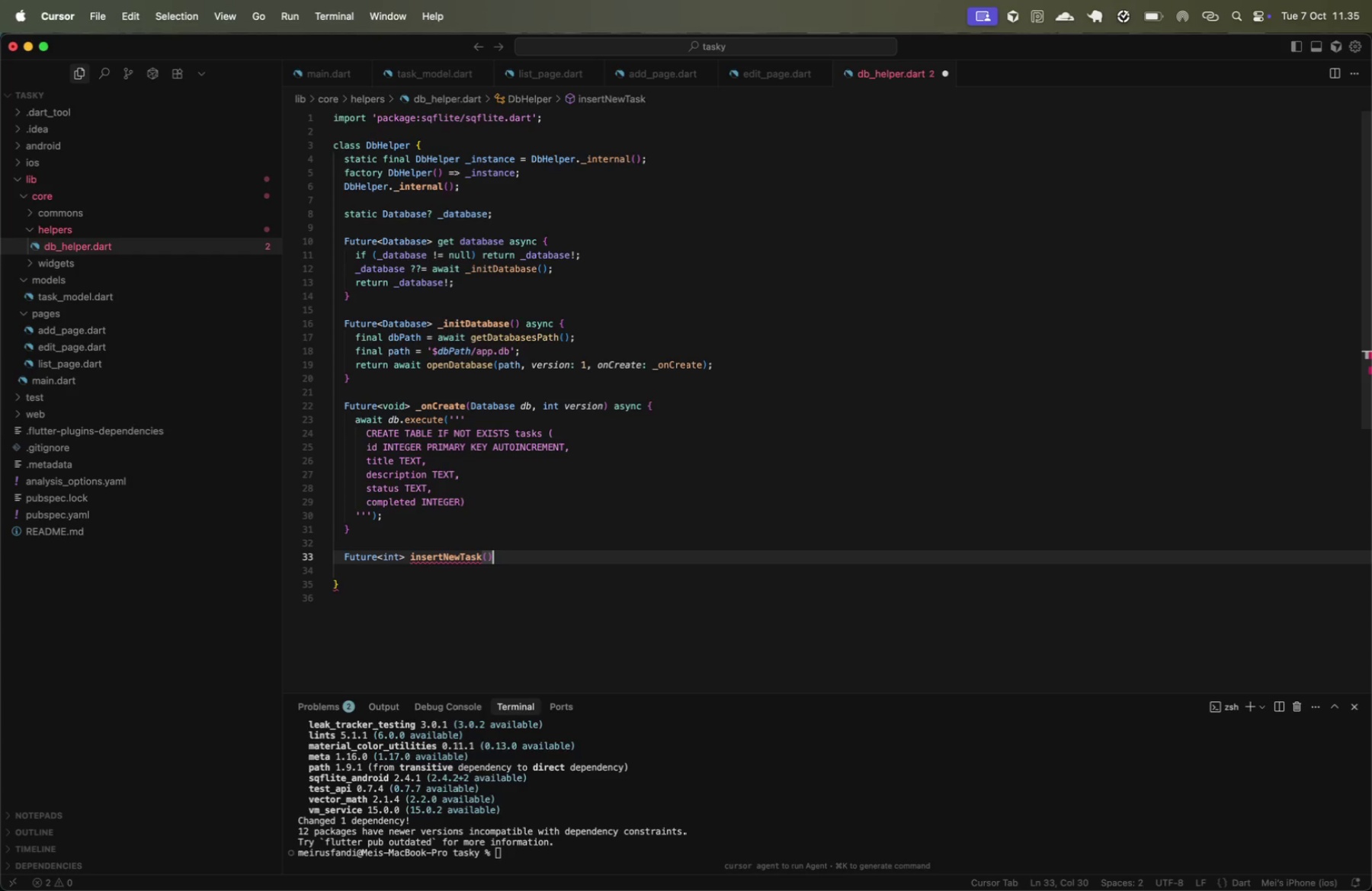 
key(Space)
 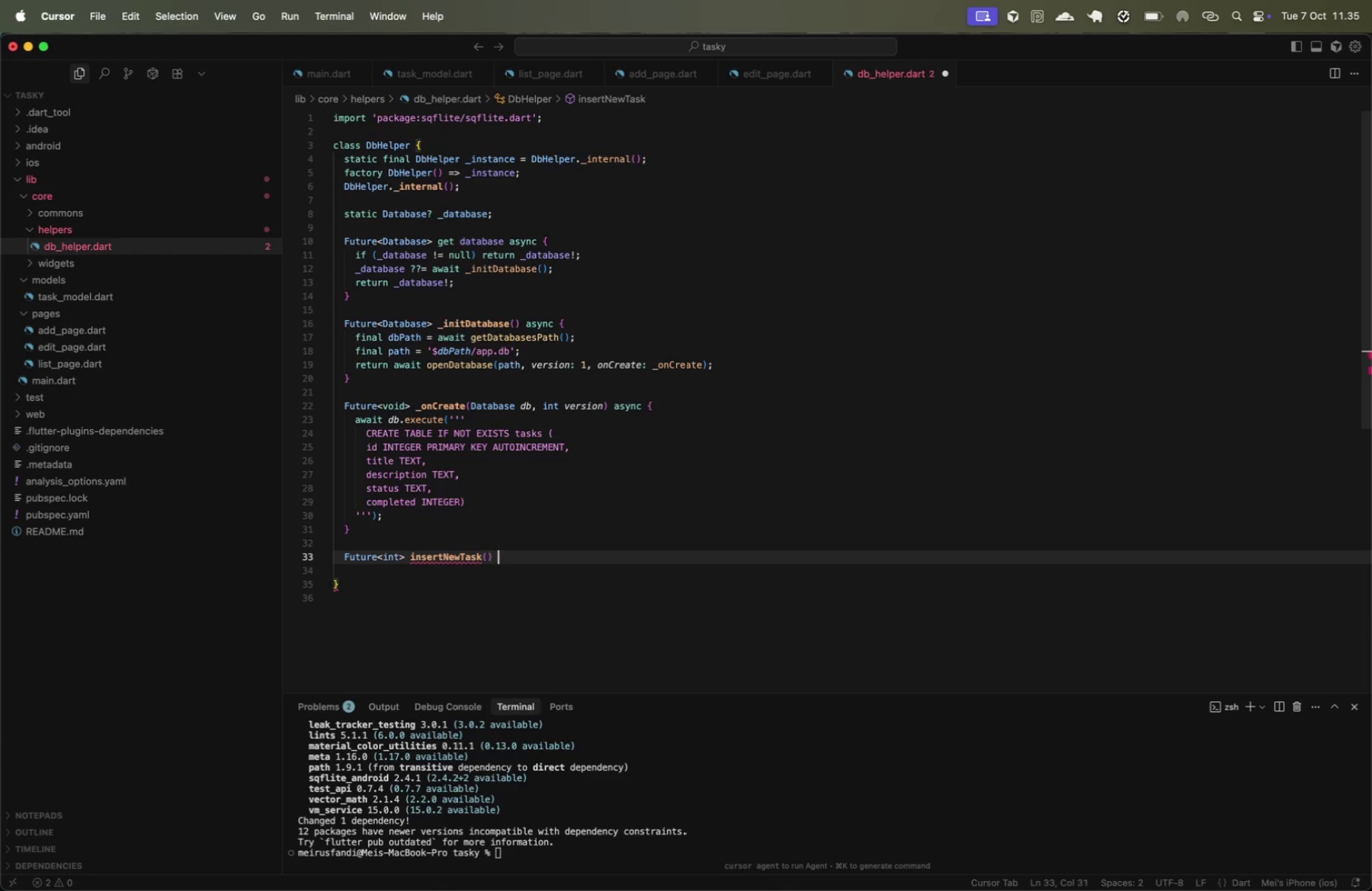 
key(Shift+ShiftLeft)
 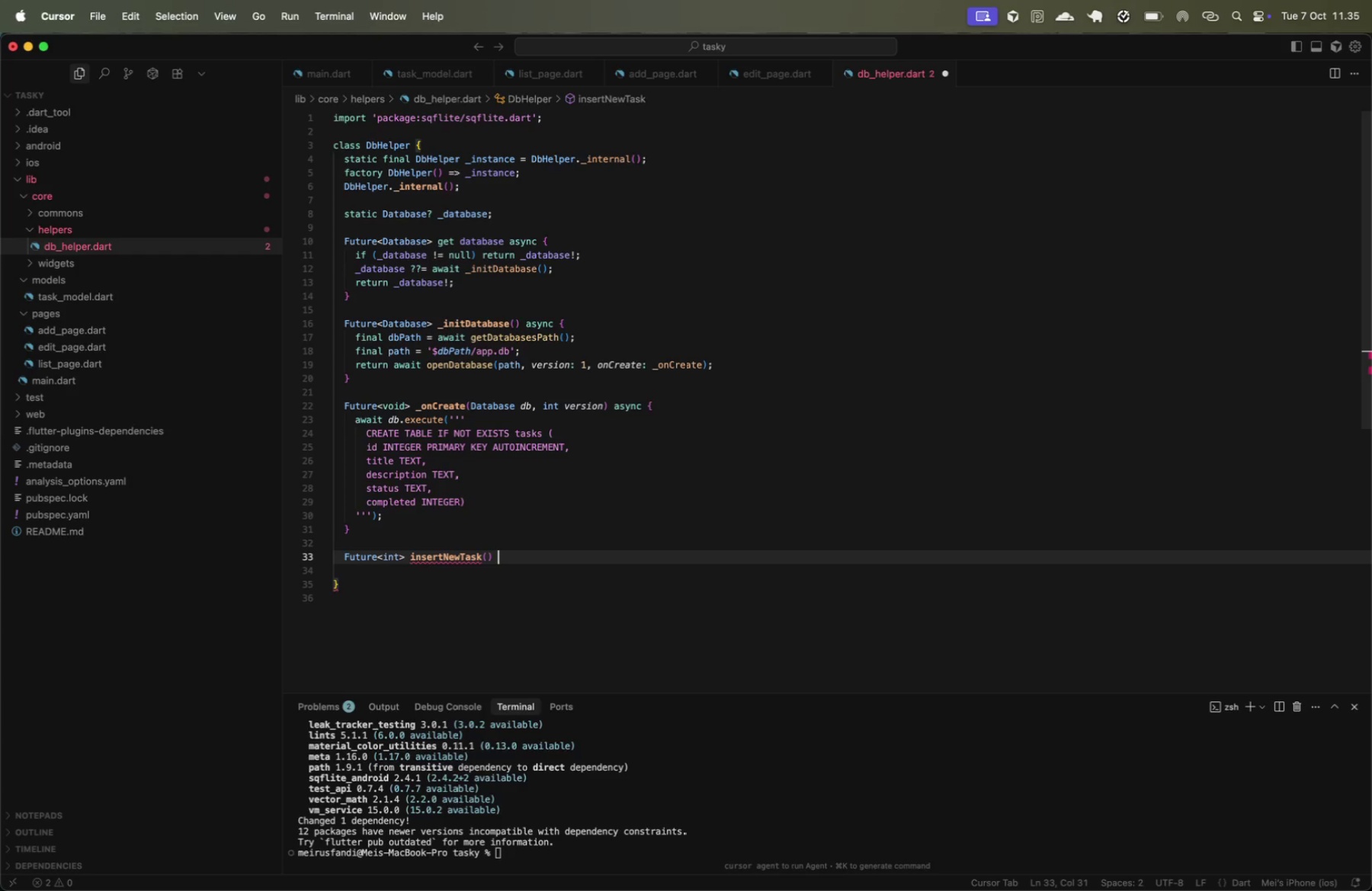 
key(Shift+BracketLeft)
 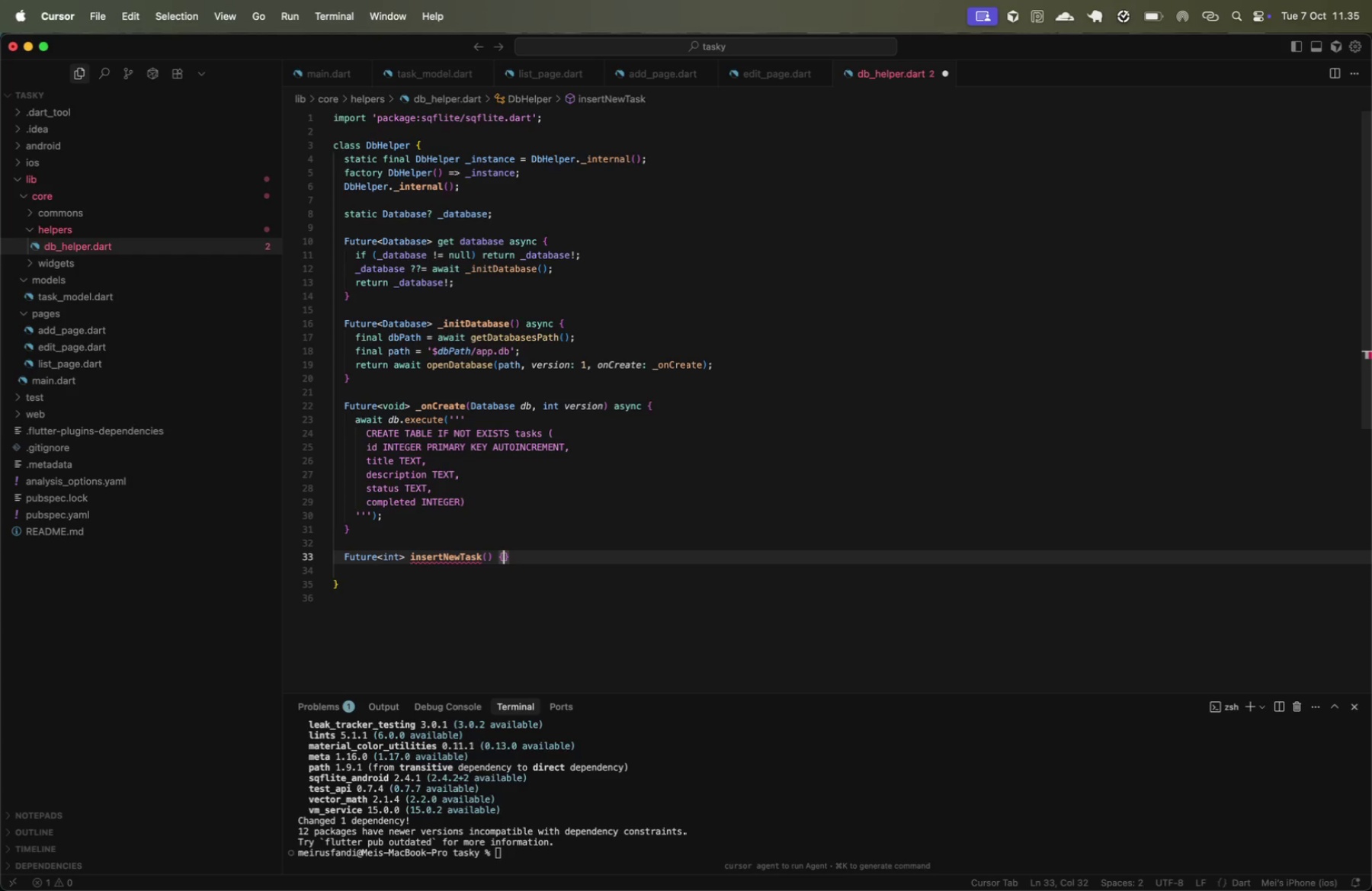 
key(Enter)
 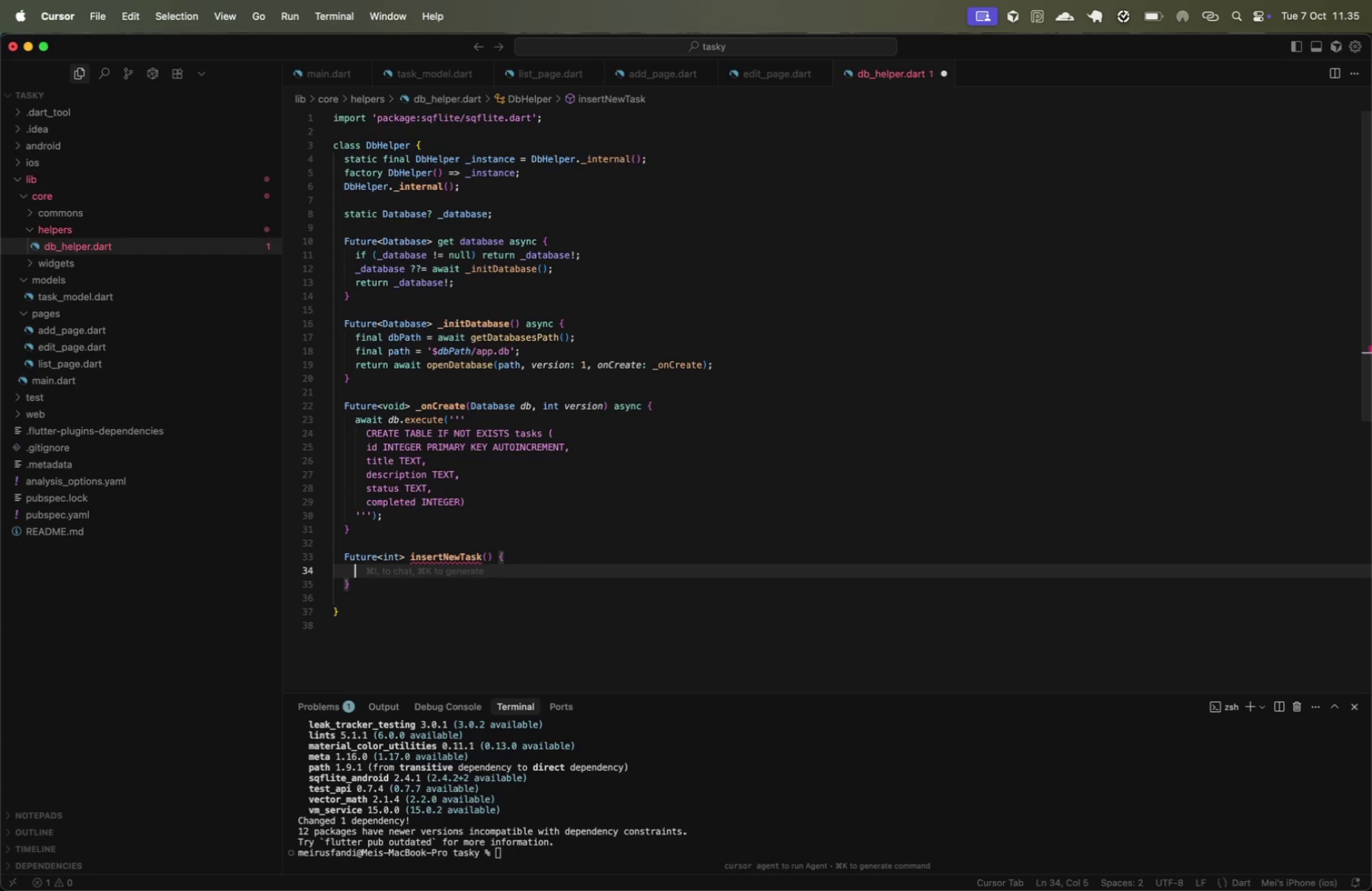 
key(ArrowUp)
 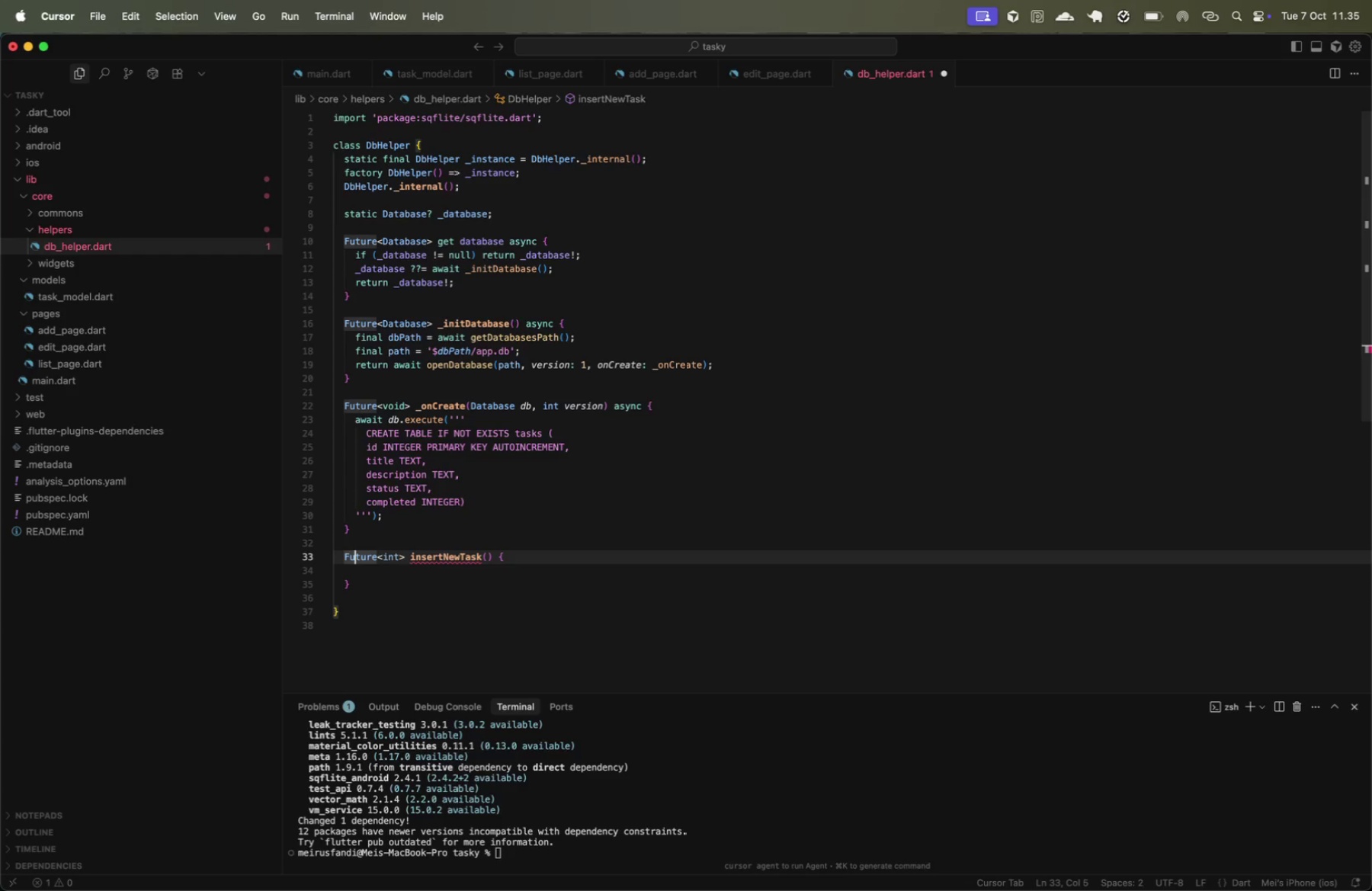 
key(Meta+CommandLeft)
 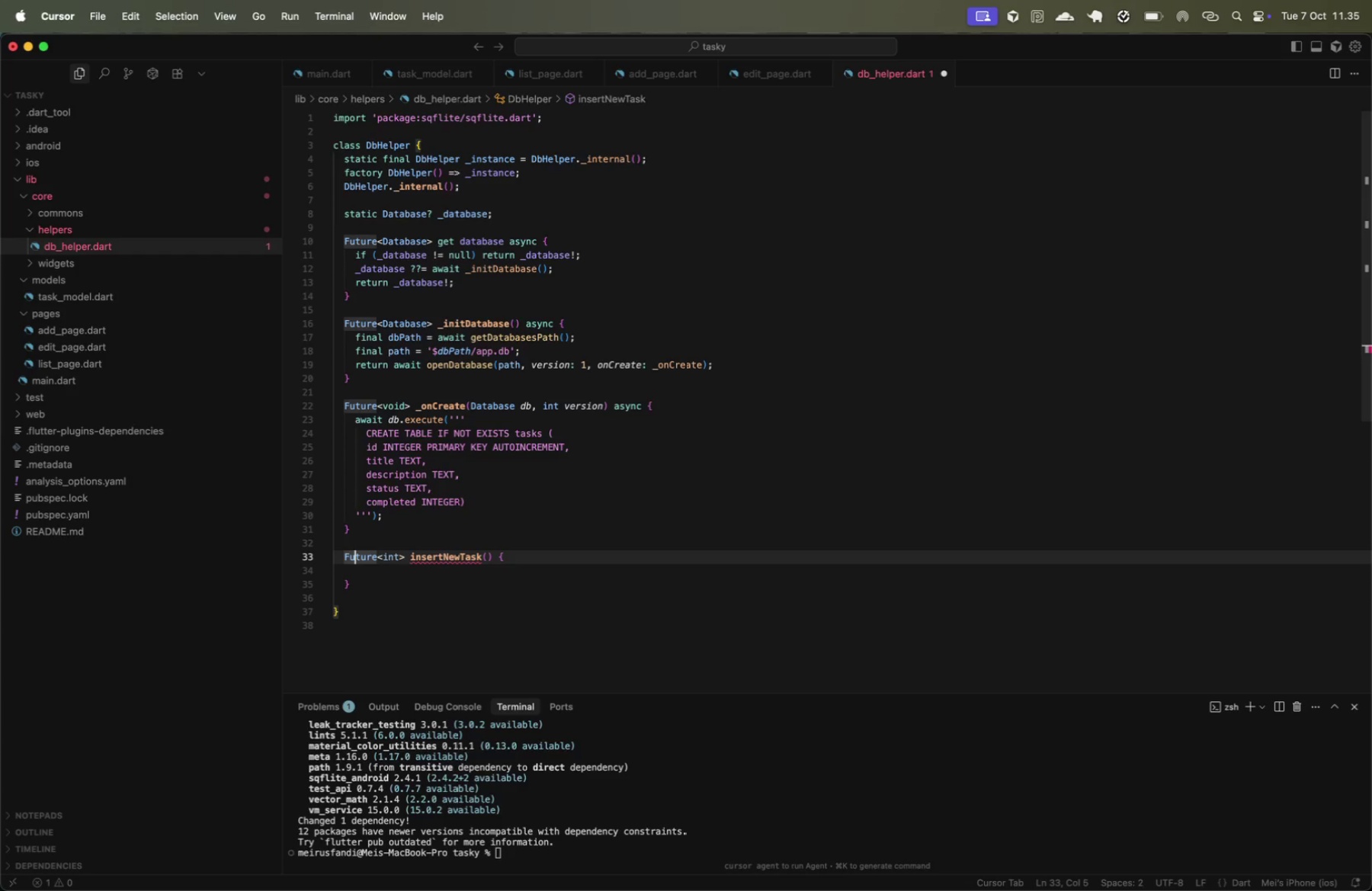 
key(Meta+ArrowRight)
 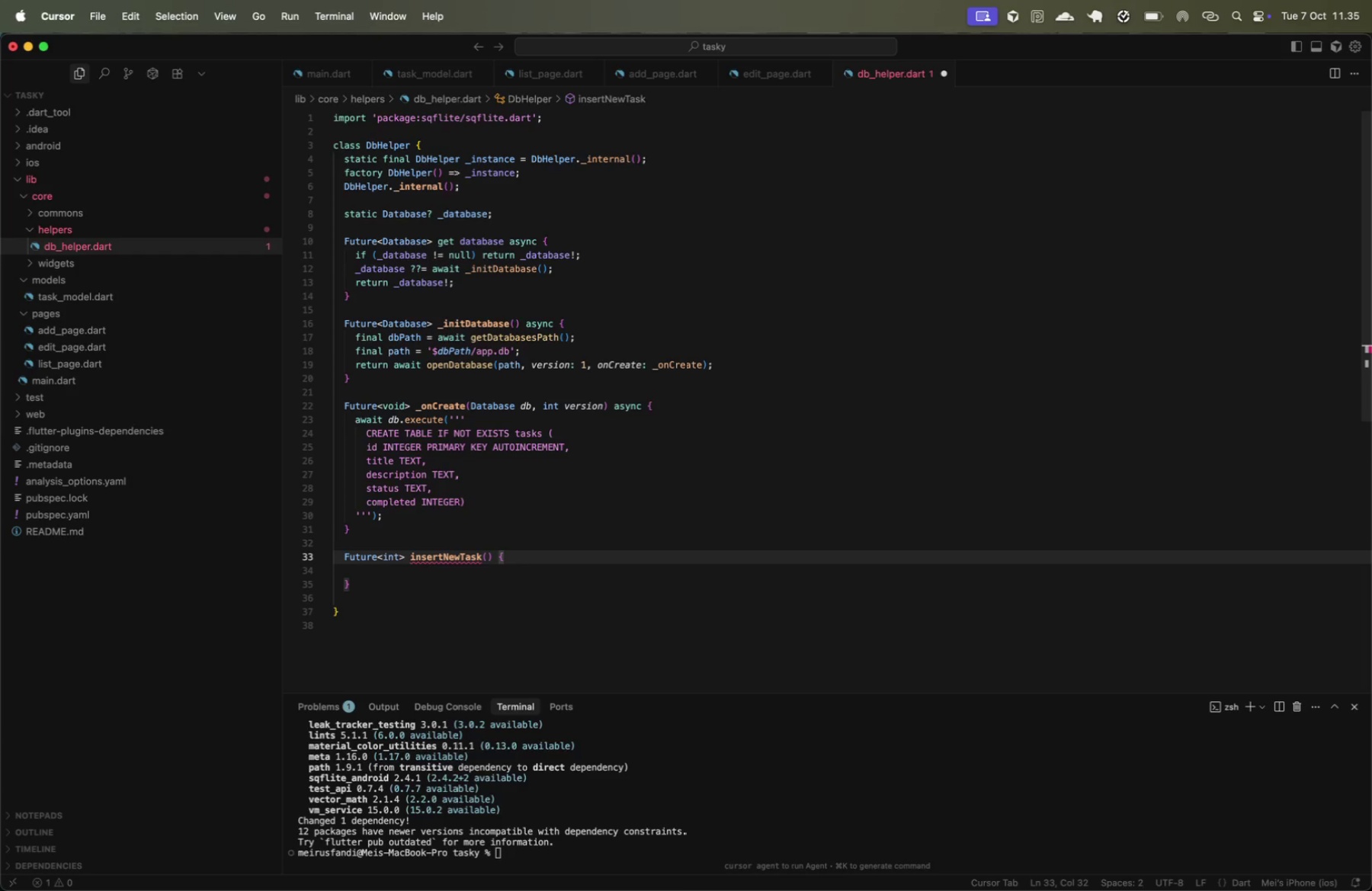 
key(ArrowRight)
 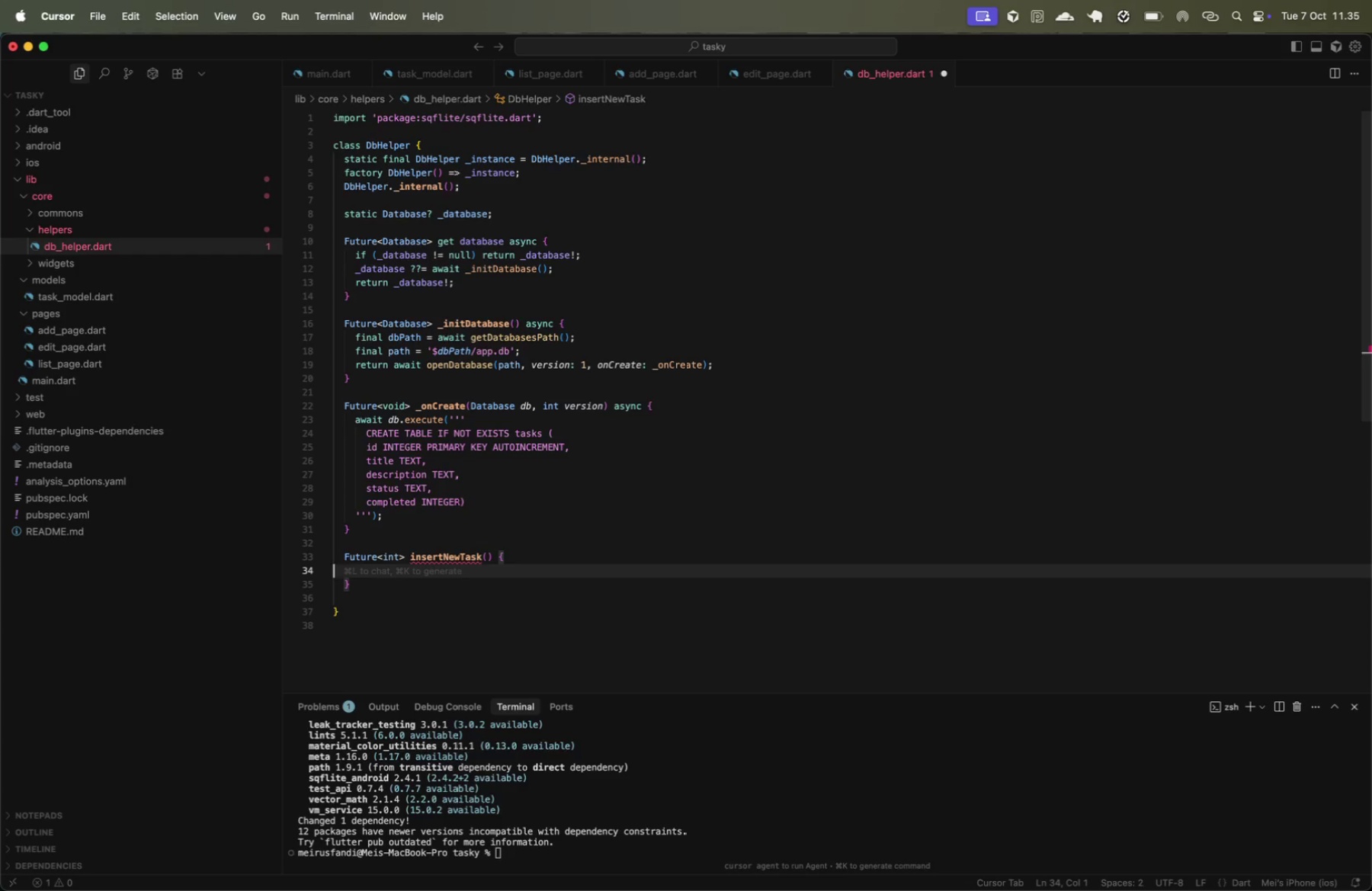 
left_click([145, 290])
 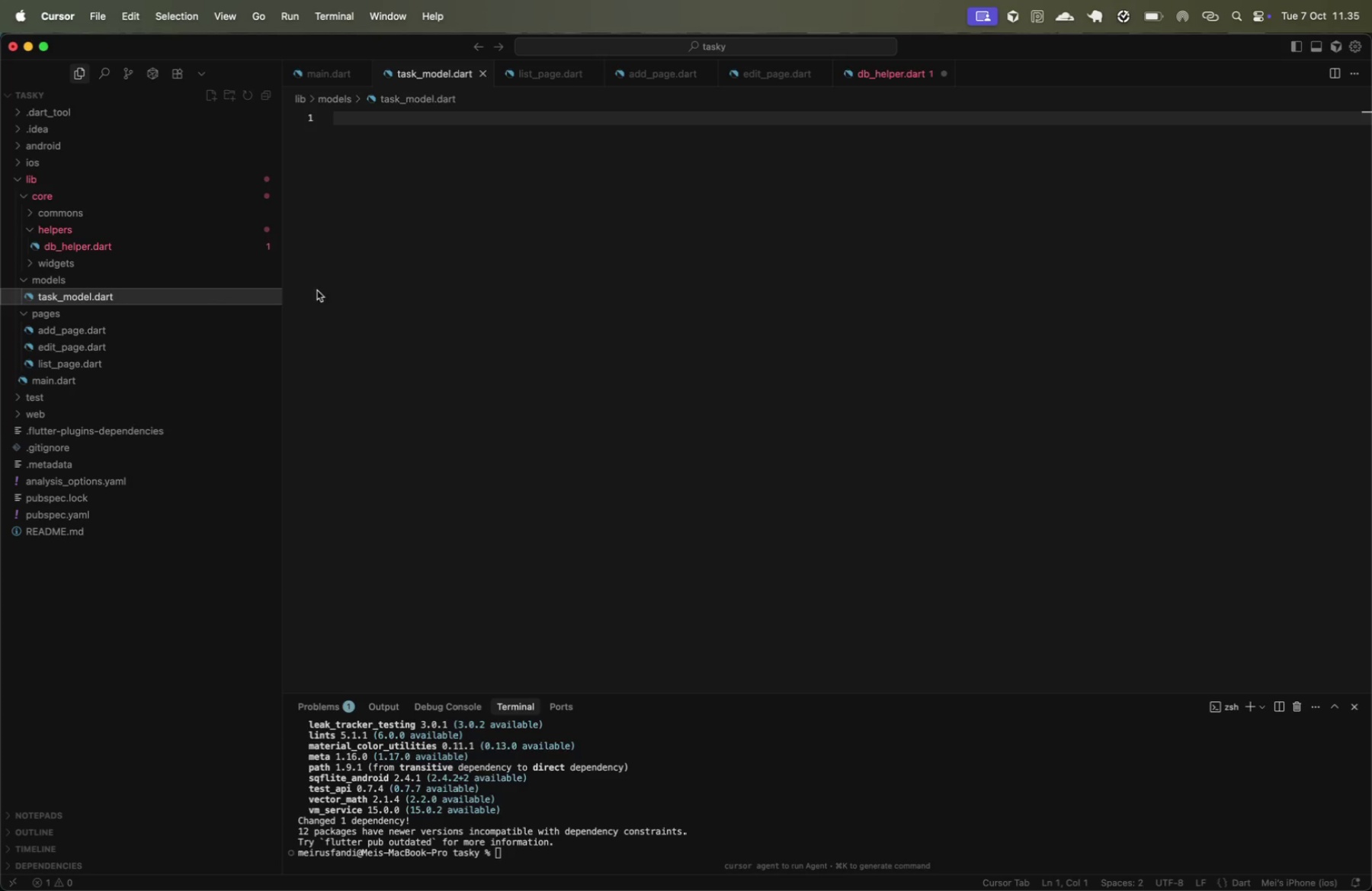 
left_click([482, 290])
 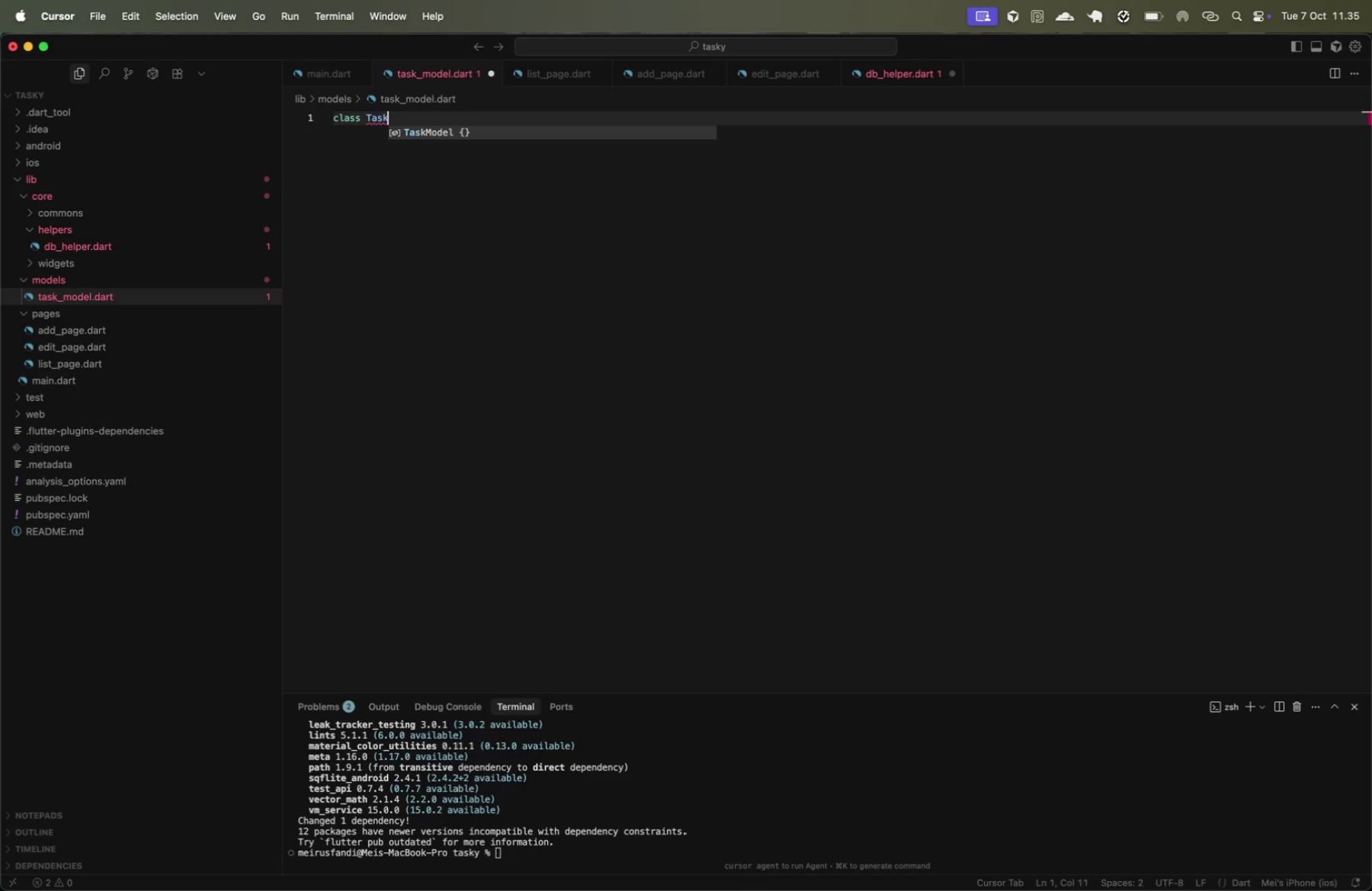 
type(class TaskMo)
 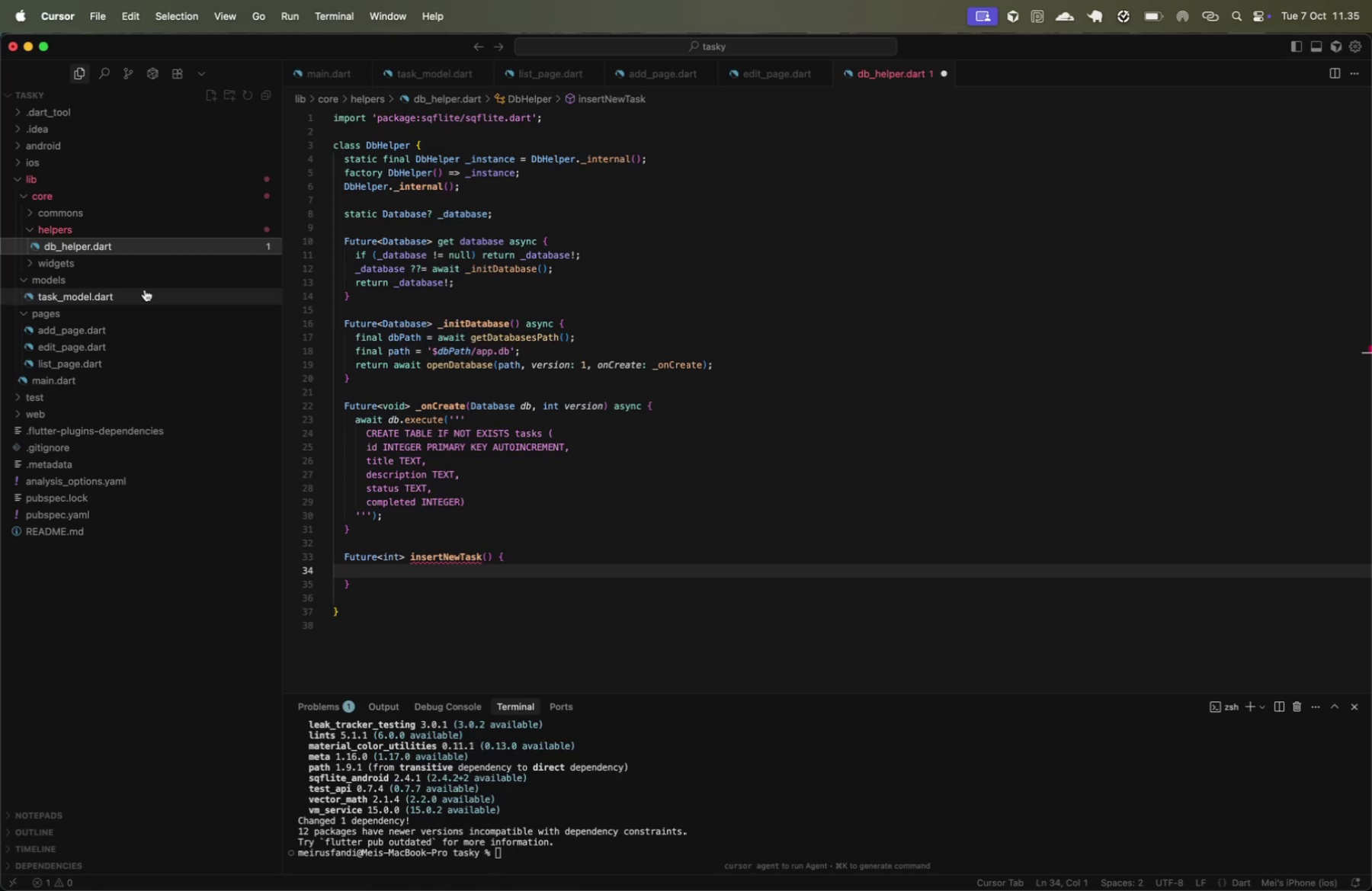 
 